 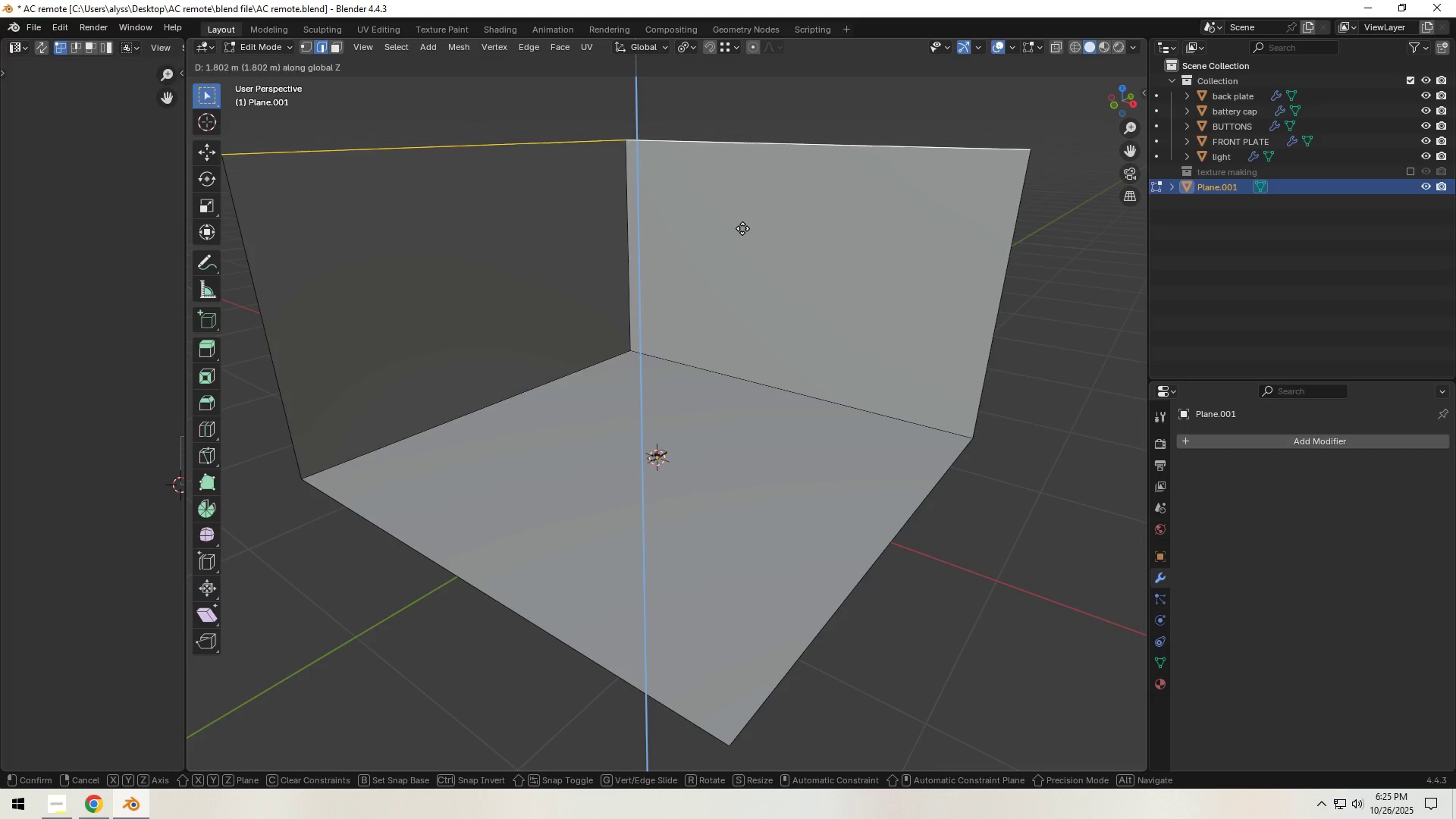 
left_click([714, 267])
 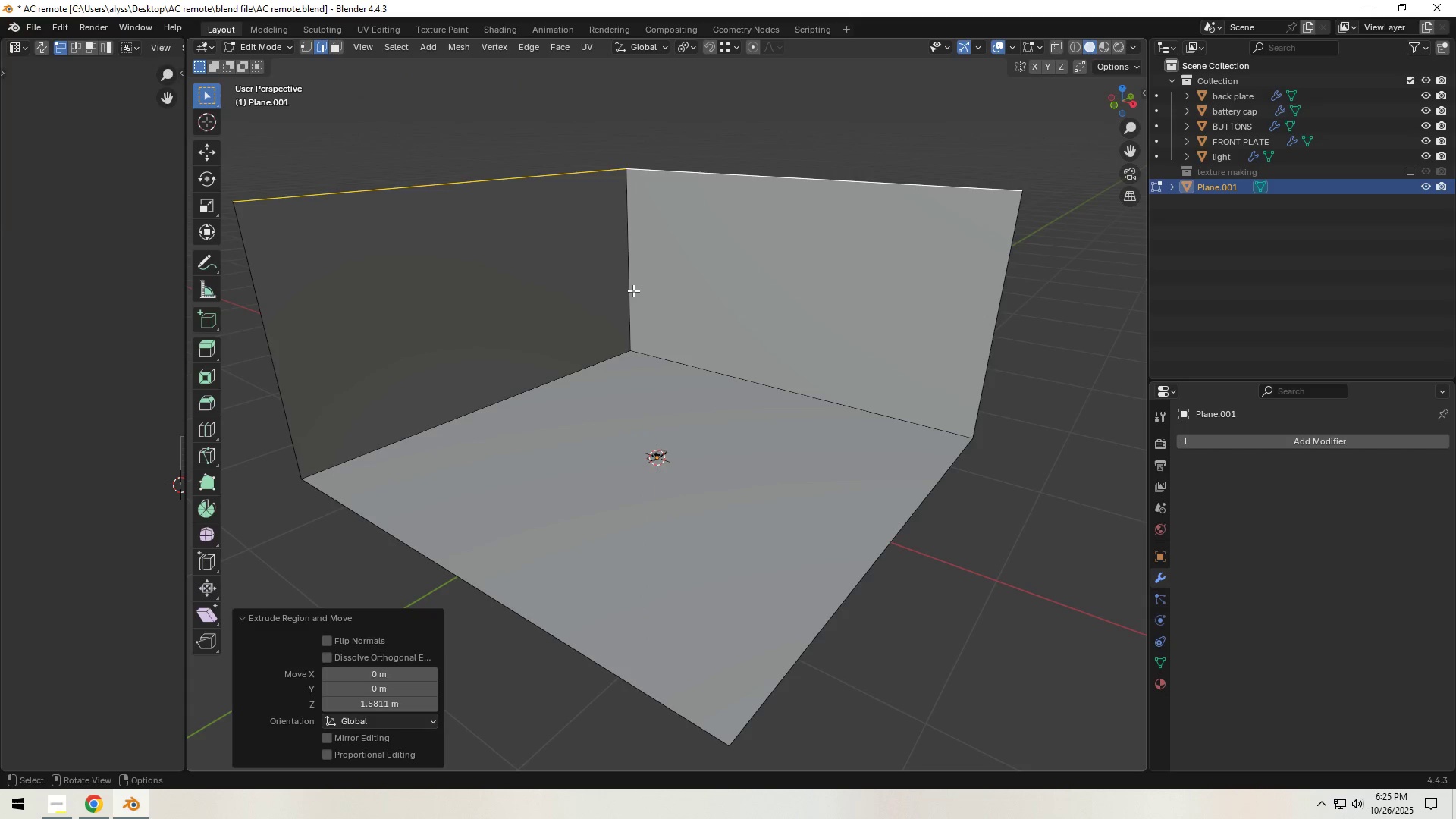 
left_click([632, 290])
 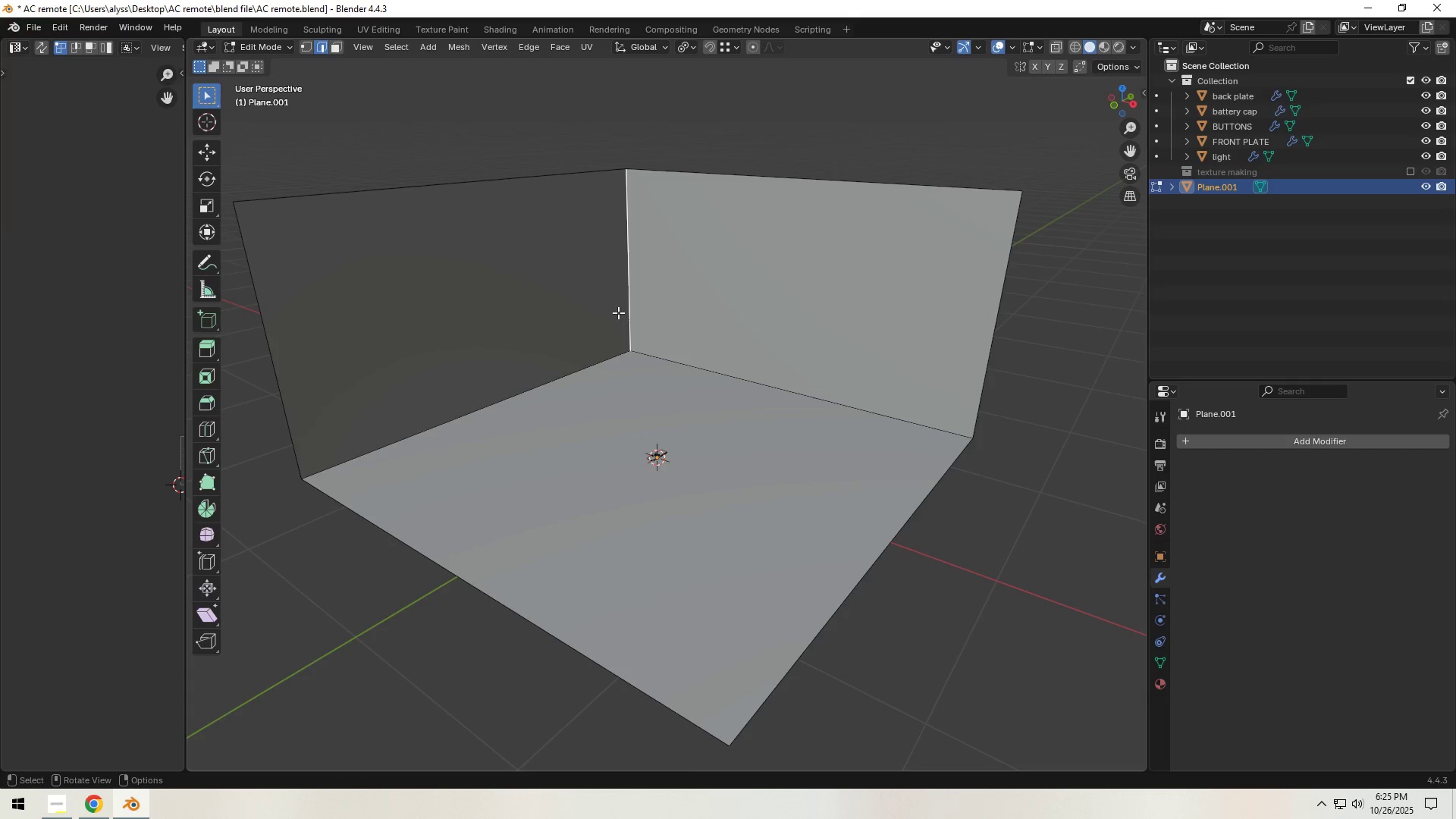 
hold_key(key=ShiftLeft, duration=1.3)
left_click([576, 366])
 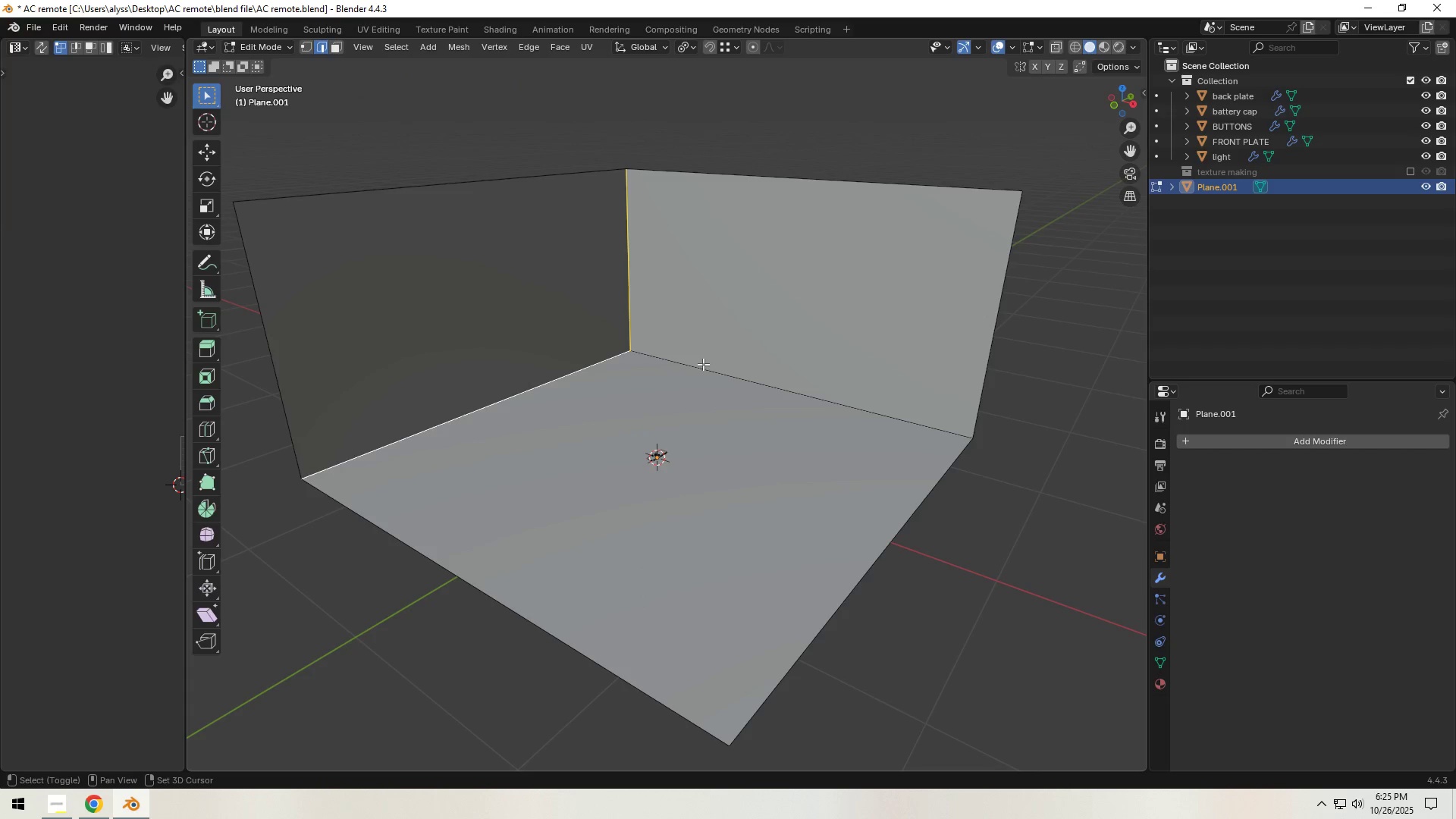 
left_click([703, 364])
 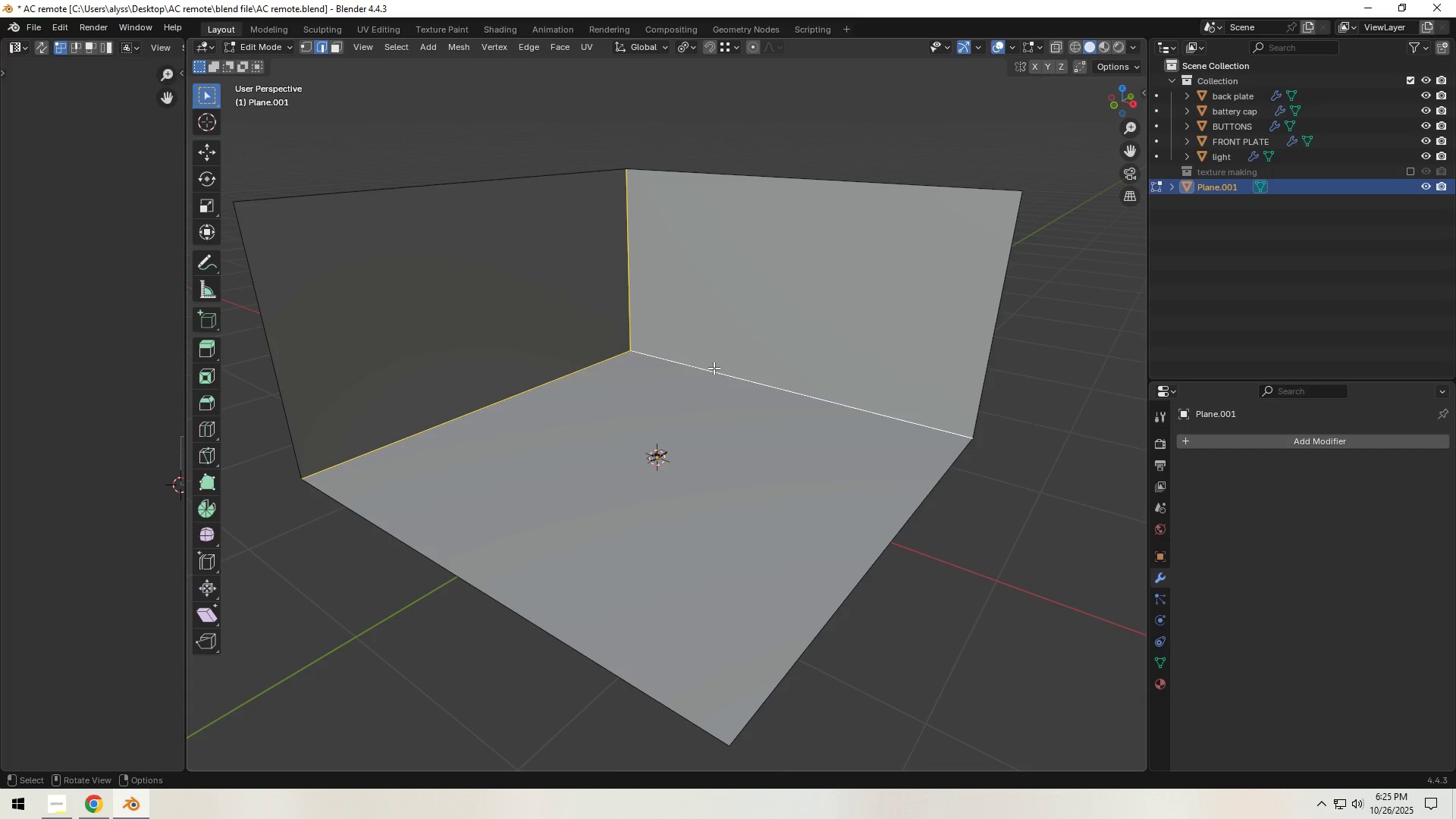 
key(Control+B)
 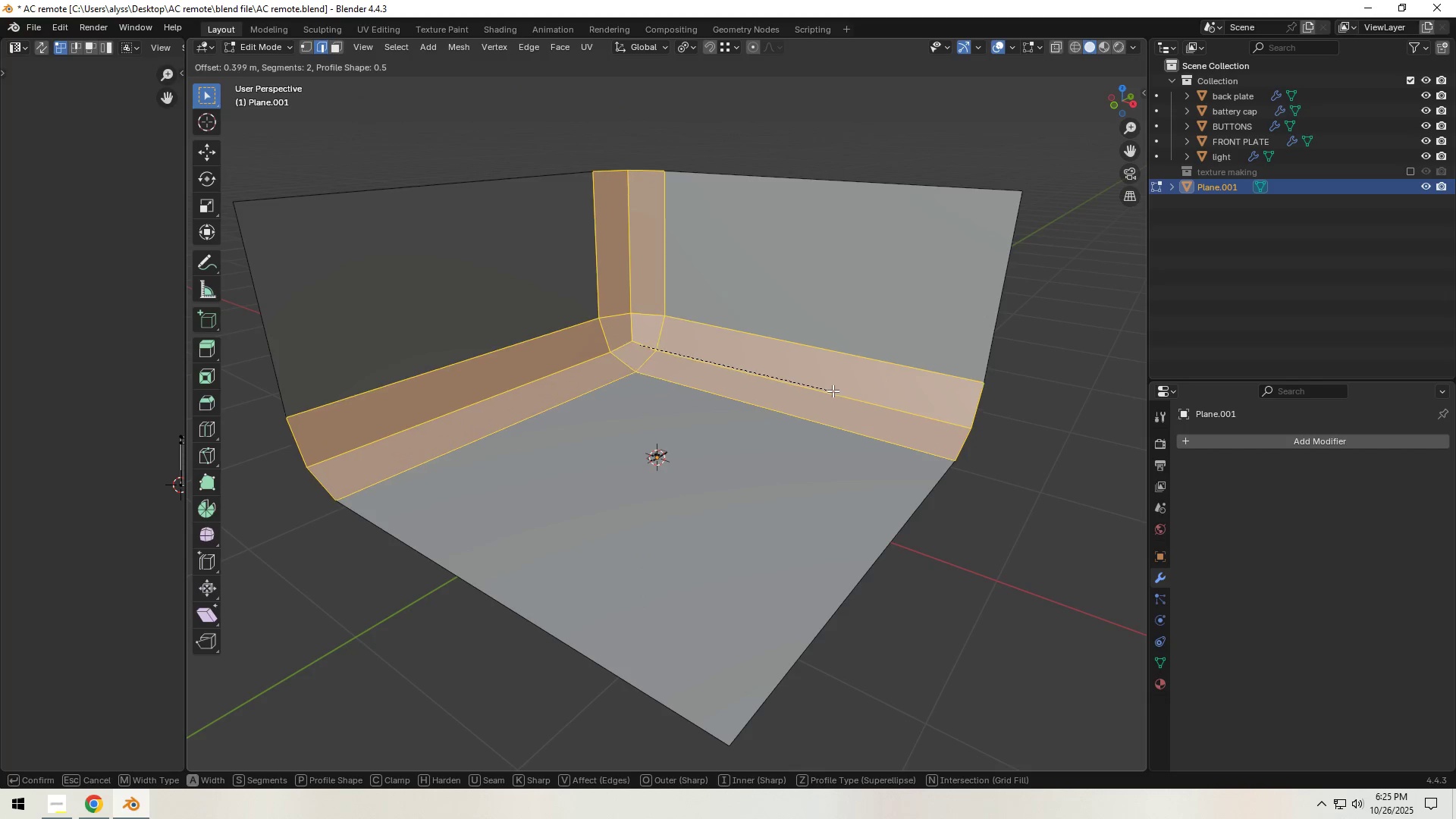 
scroll: coordinate [834, 391], scroll_direction: up, amount: 5.0
 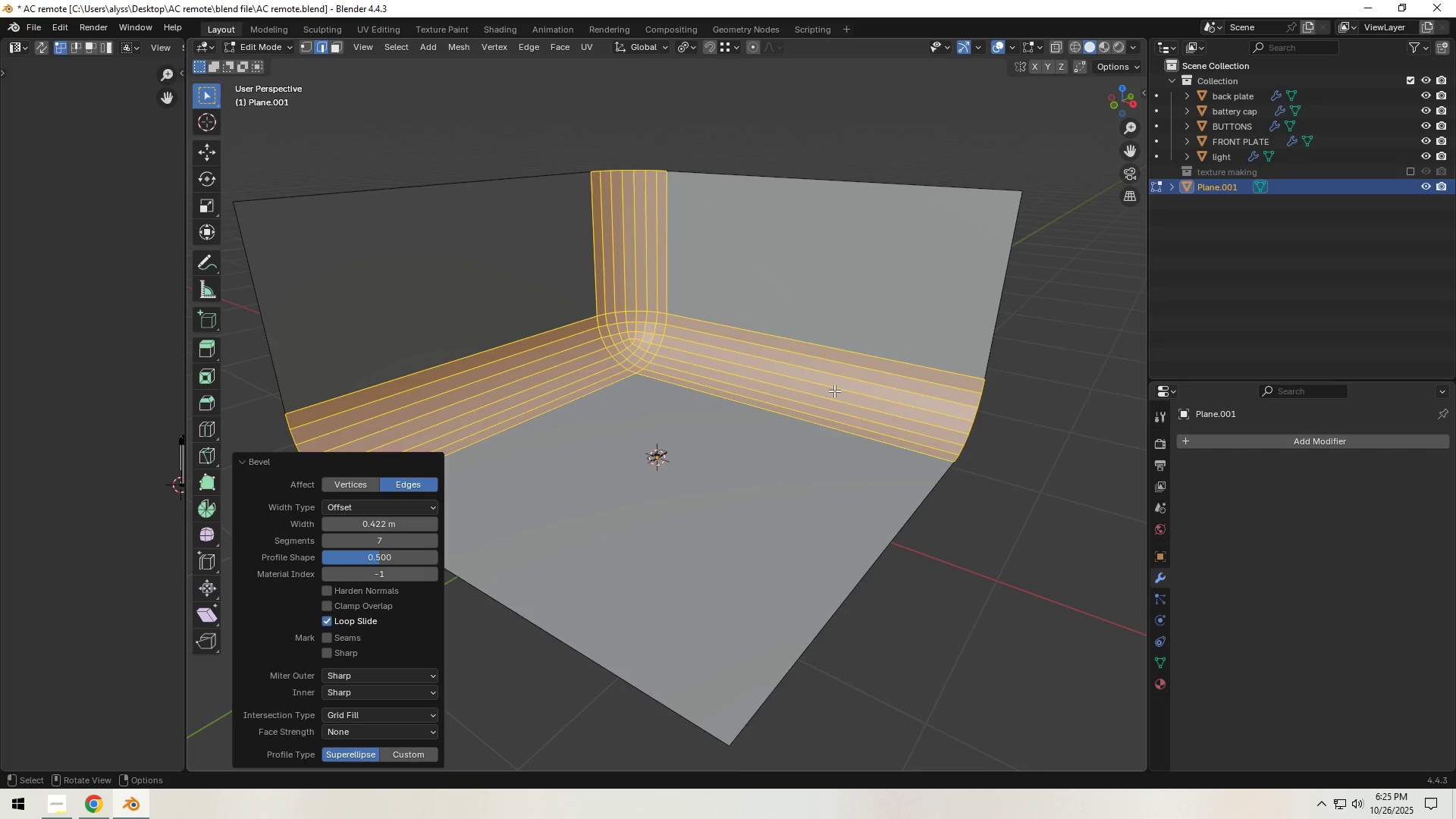 
left_click([834, 391])
 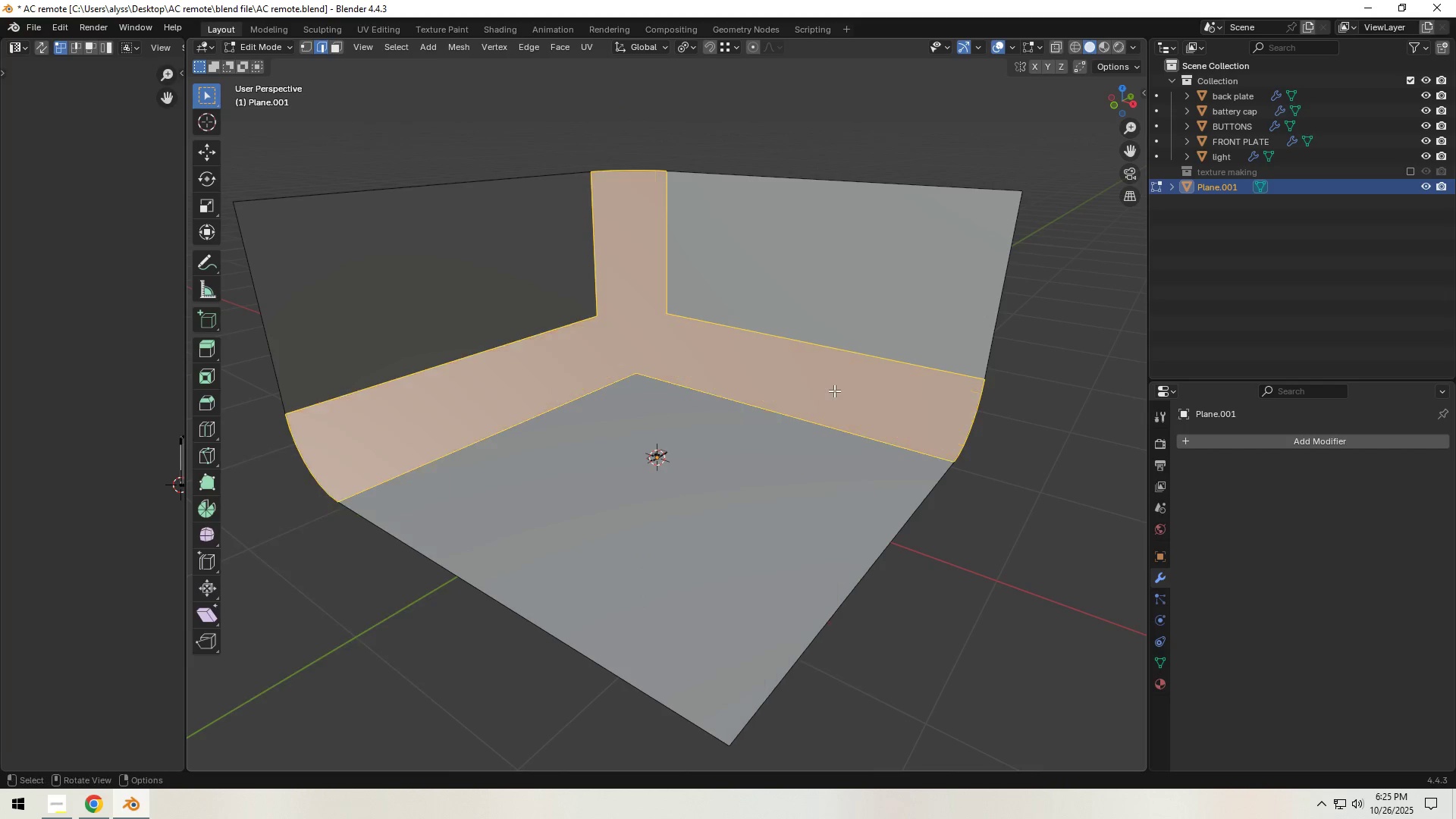 
right_click([834, 391])
 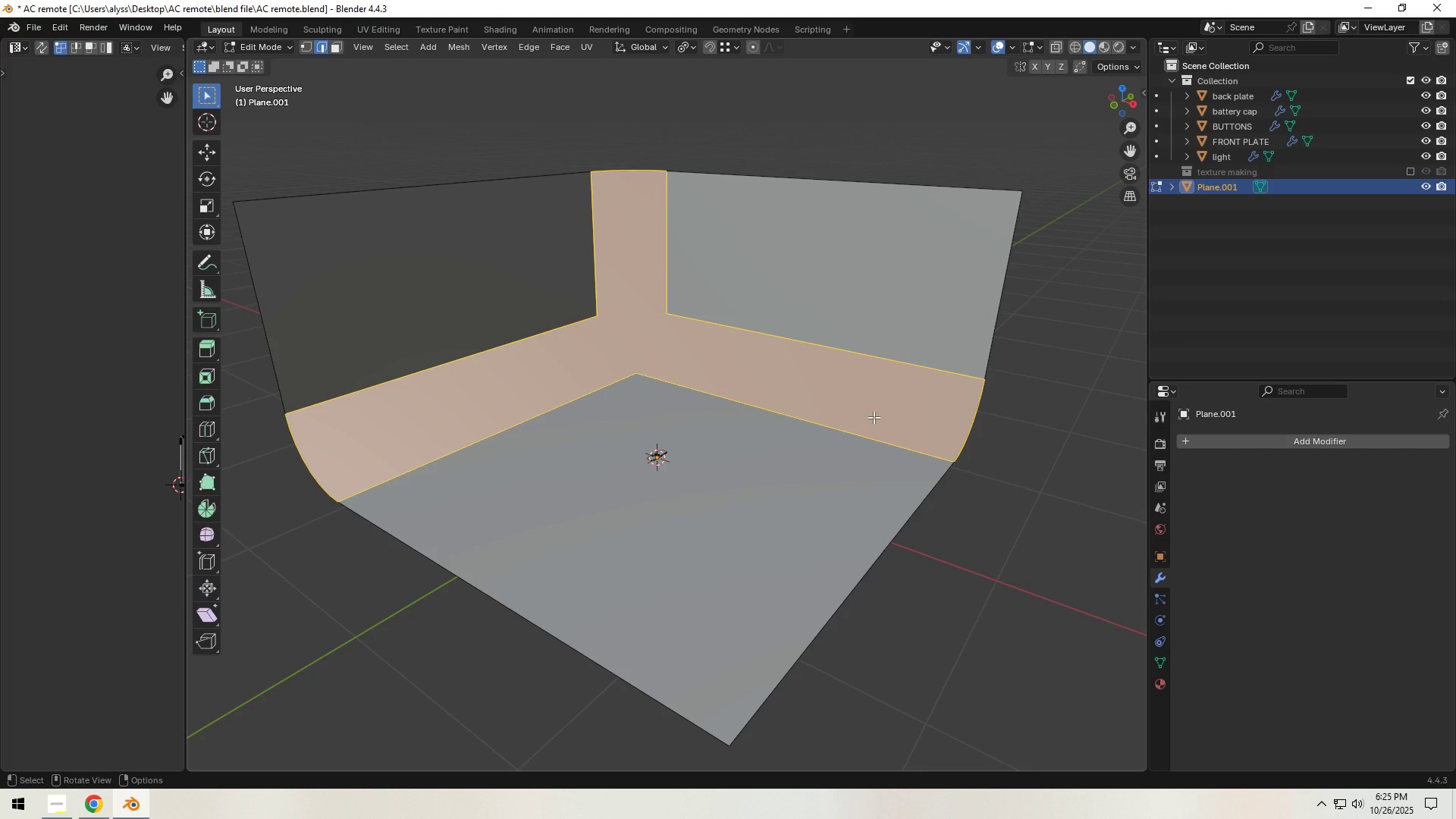 
key(Control+Z)
 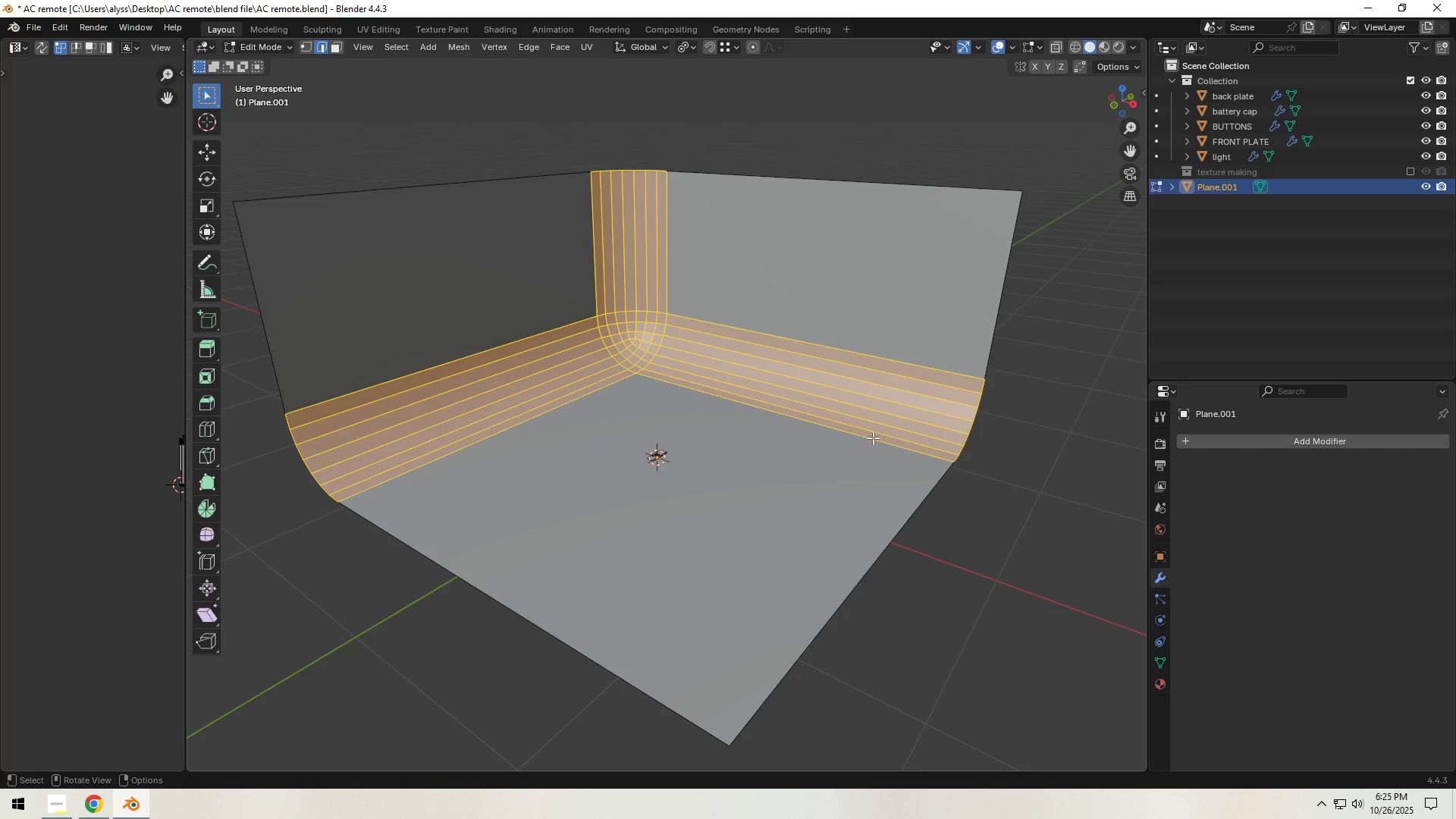 
key(Tab)
 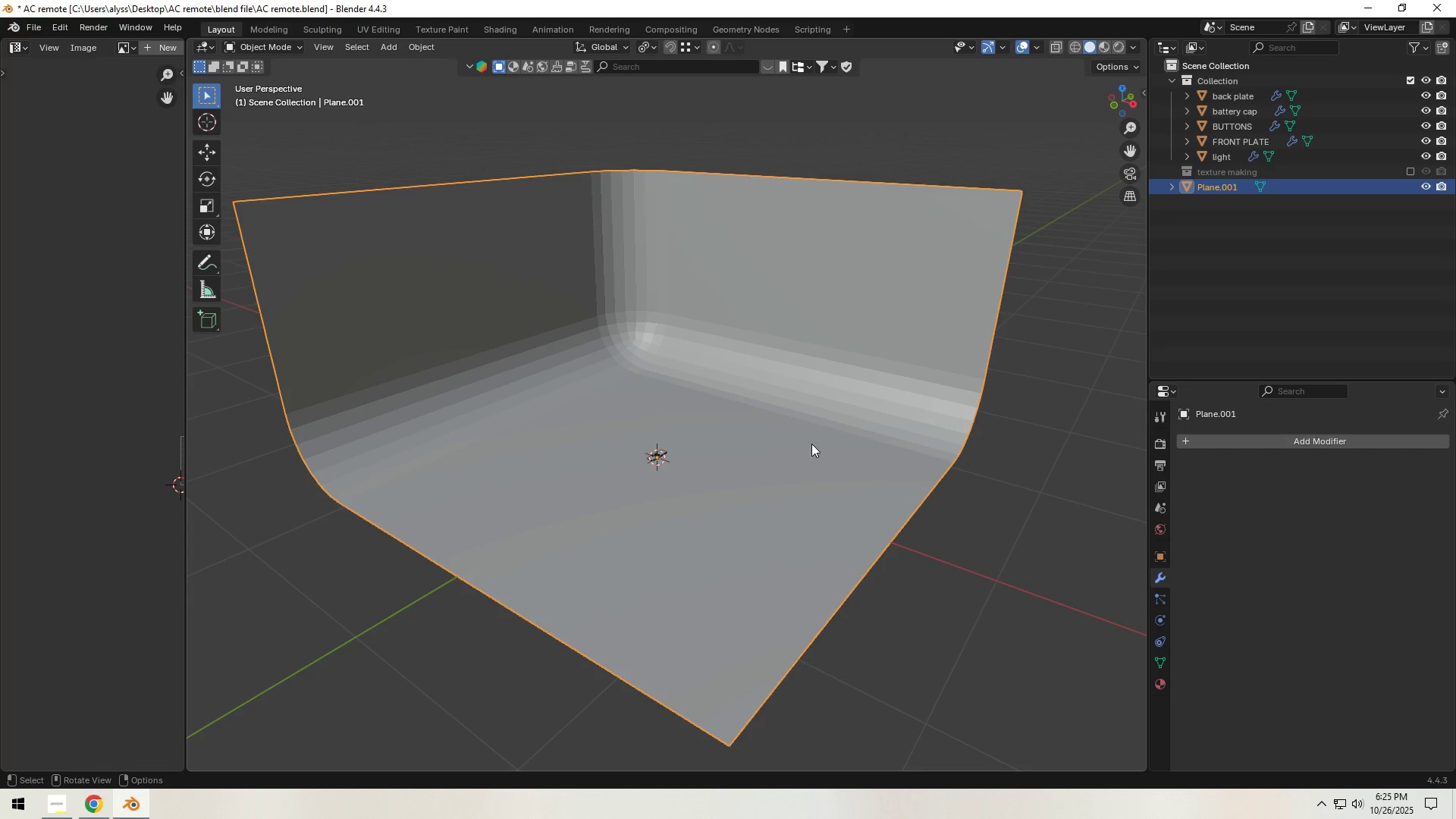 
left_click([811, 444])
 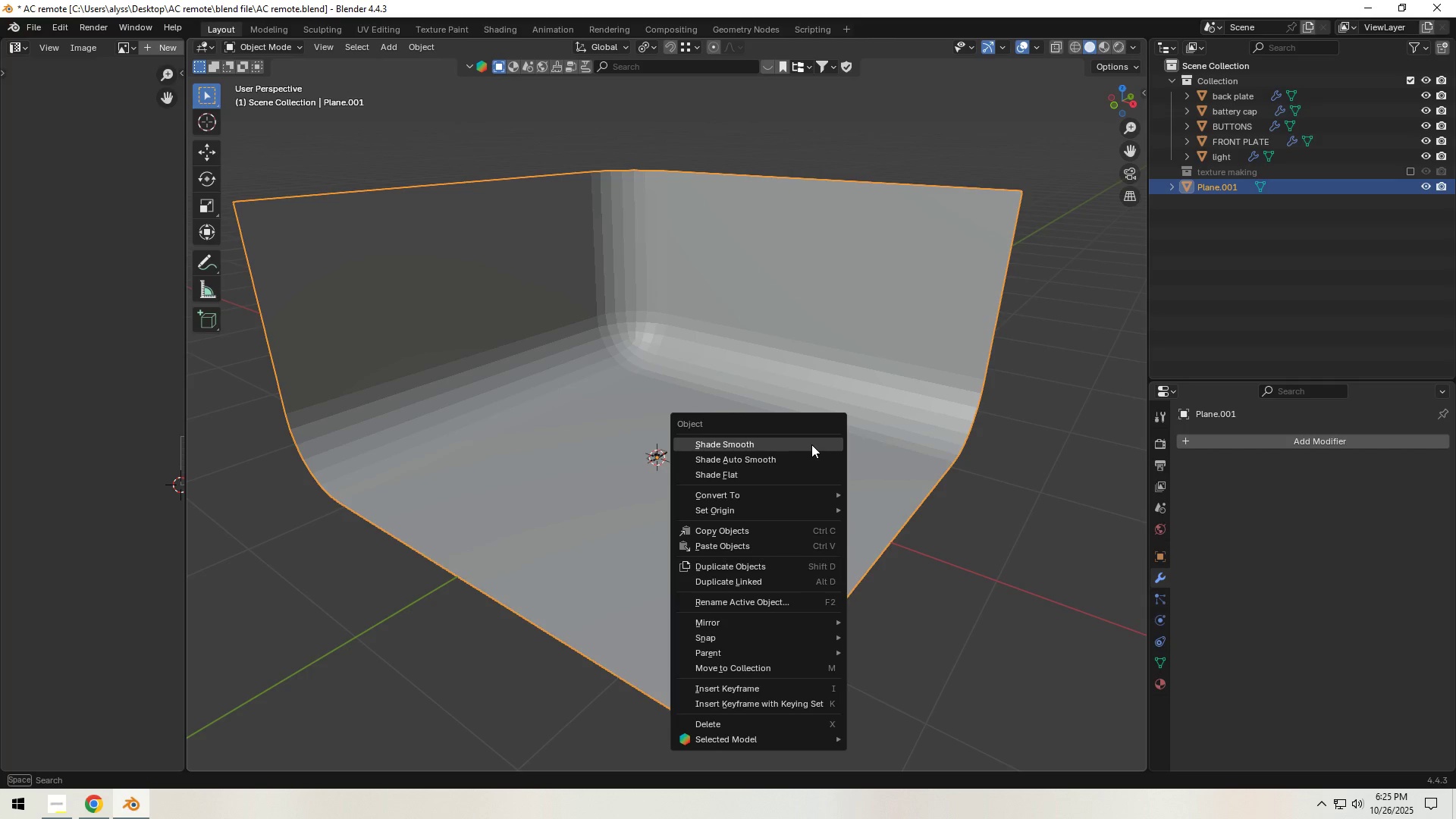 
right_click([811, 444])
 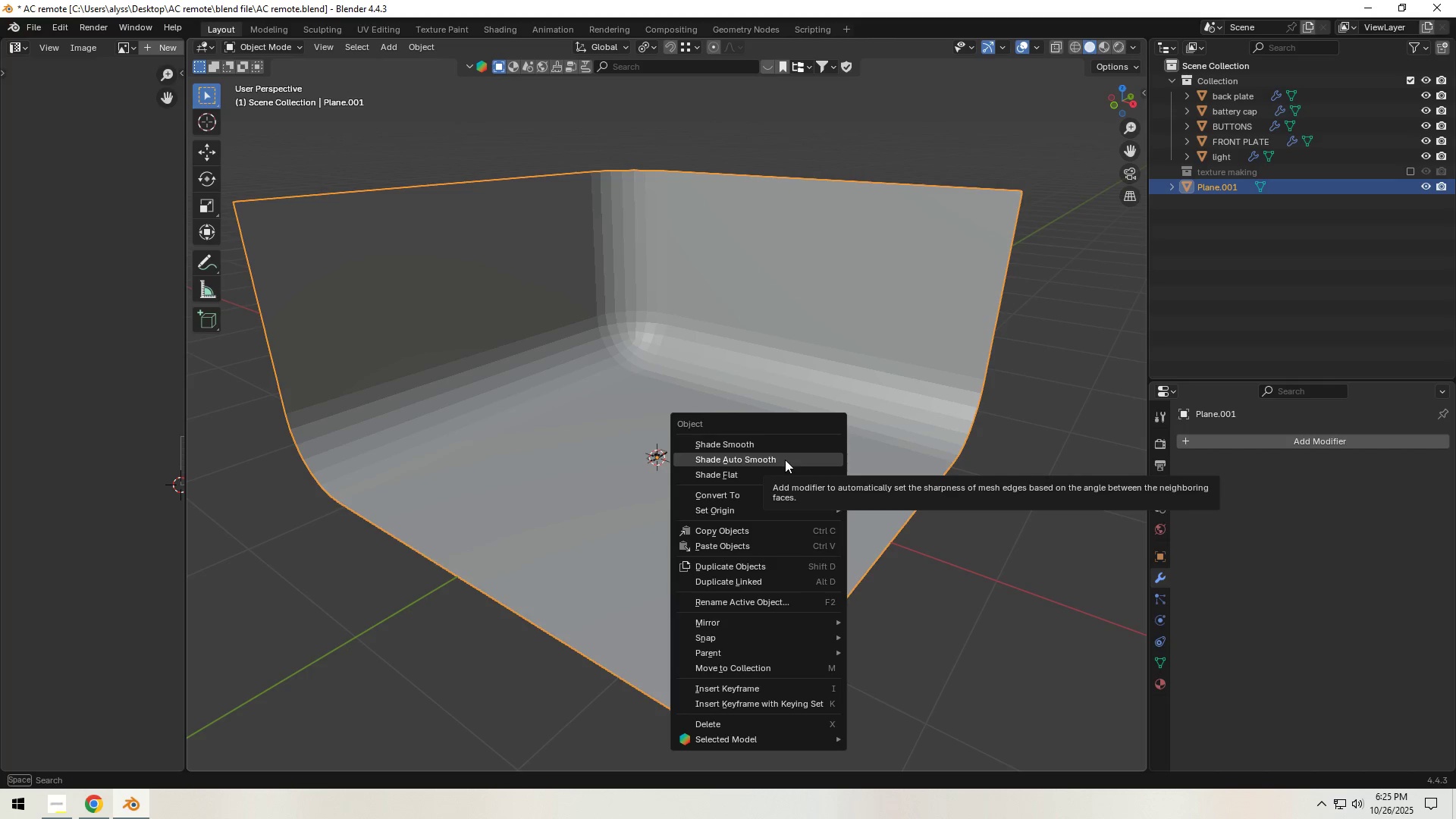 
left_click([785, 460])
 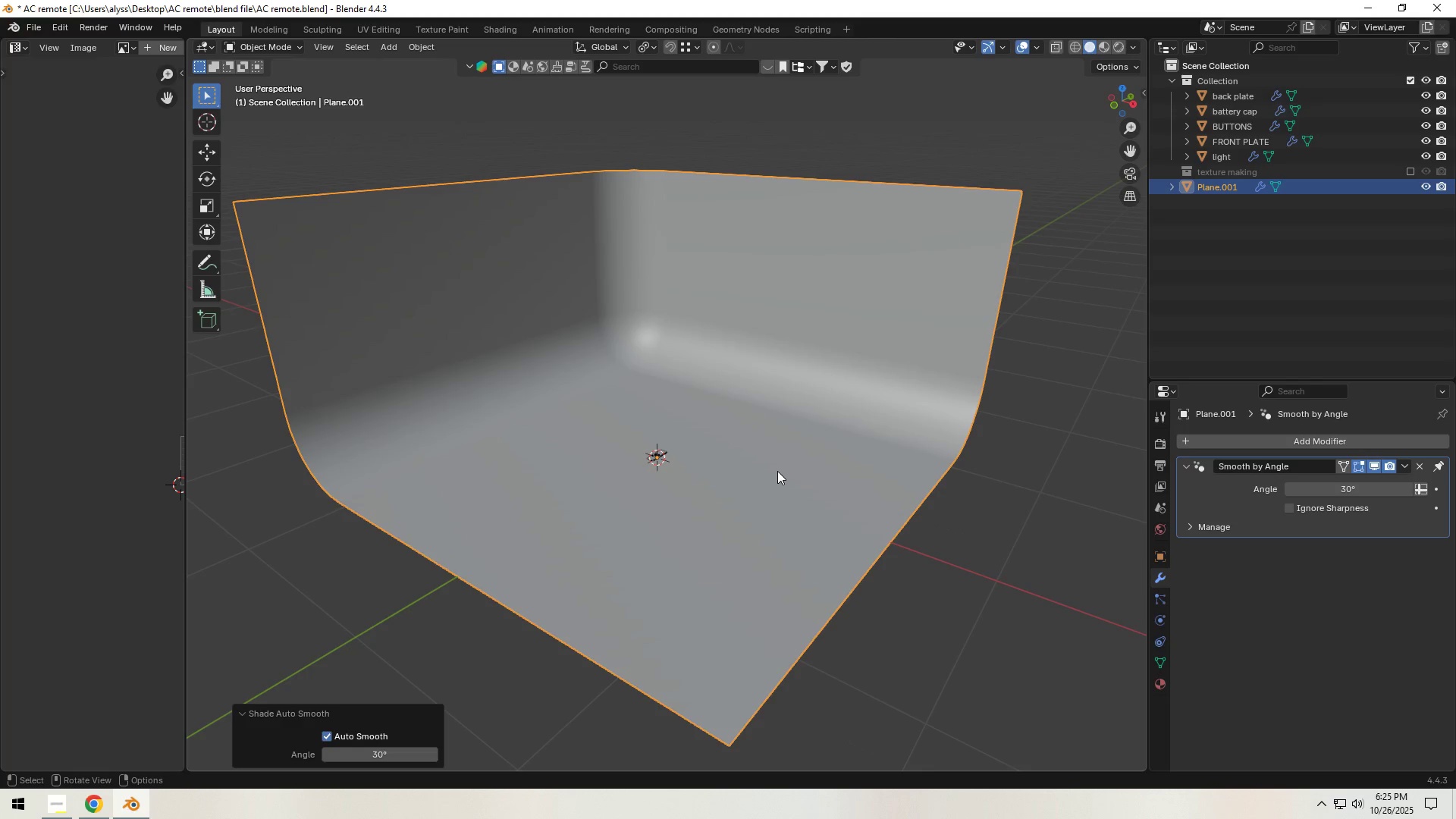 
key(Backquote)
 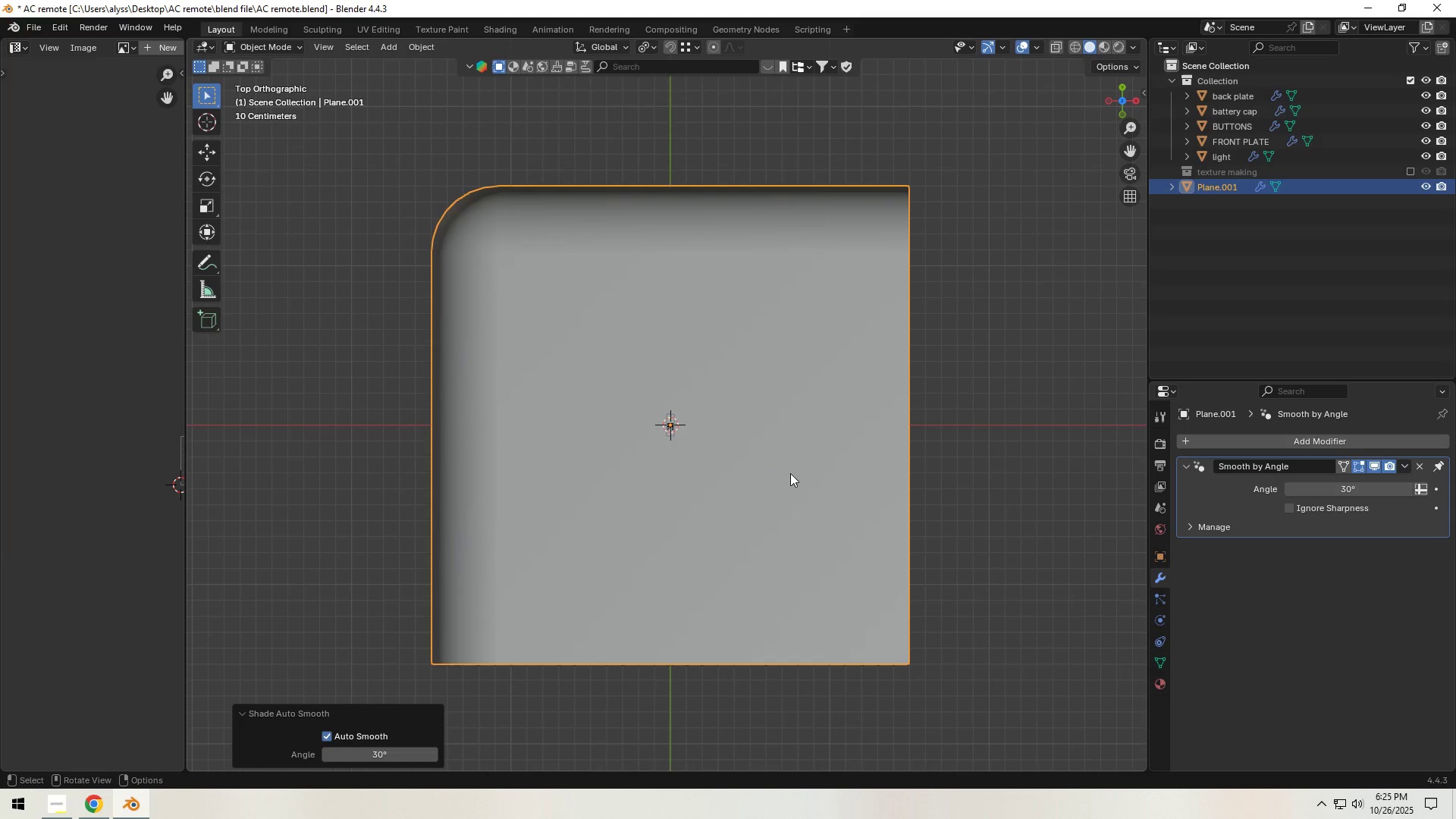 
key(G)
 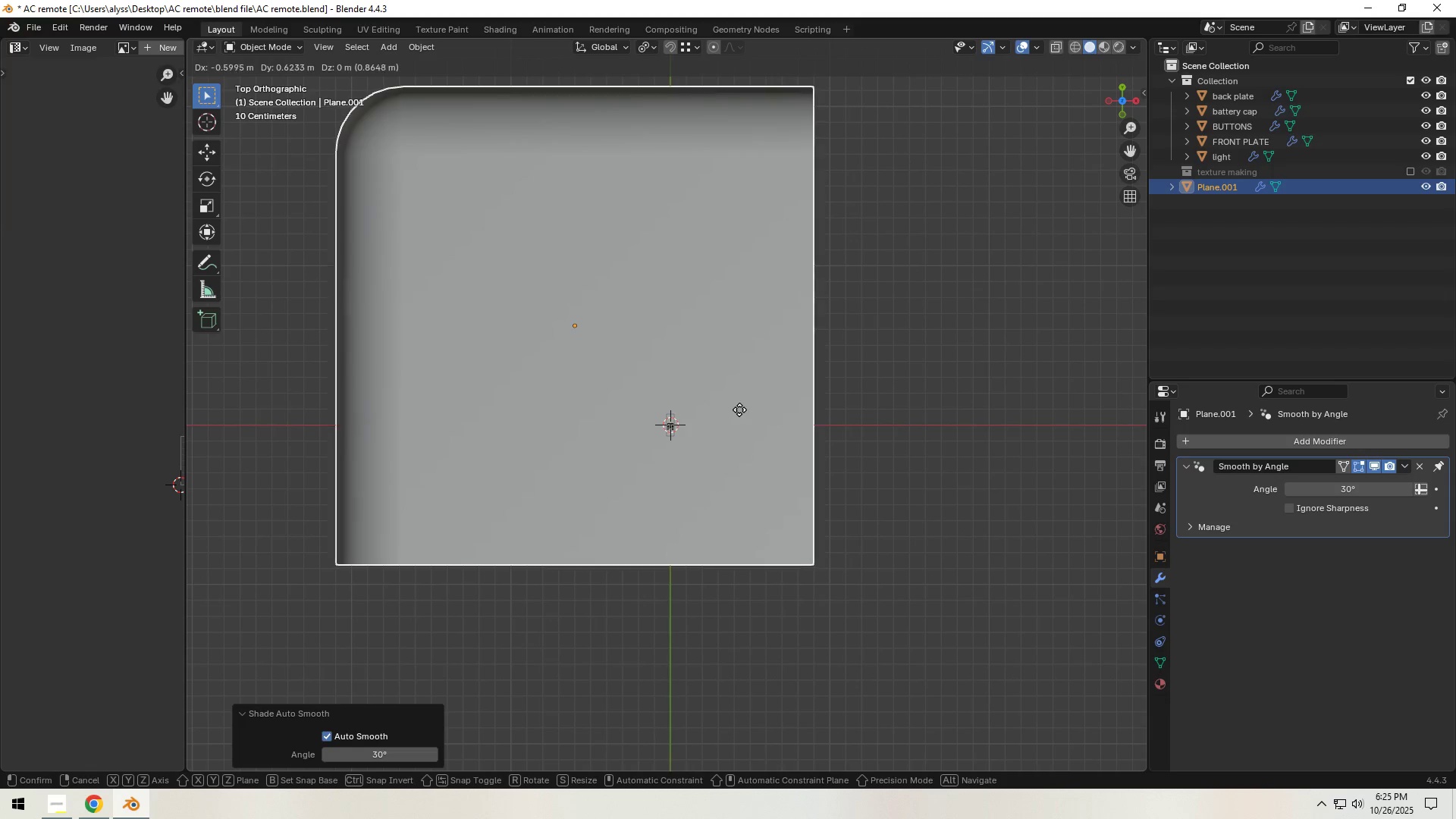 
left_click([740, 407])
 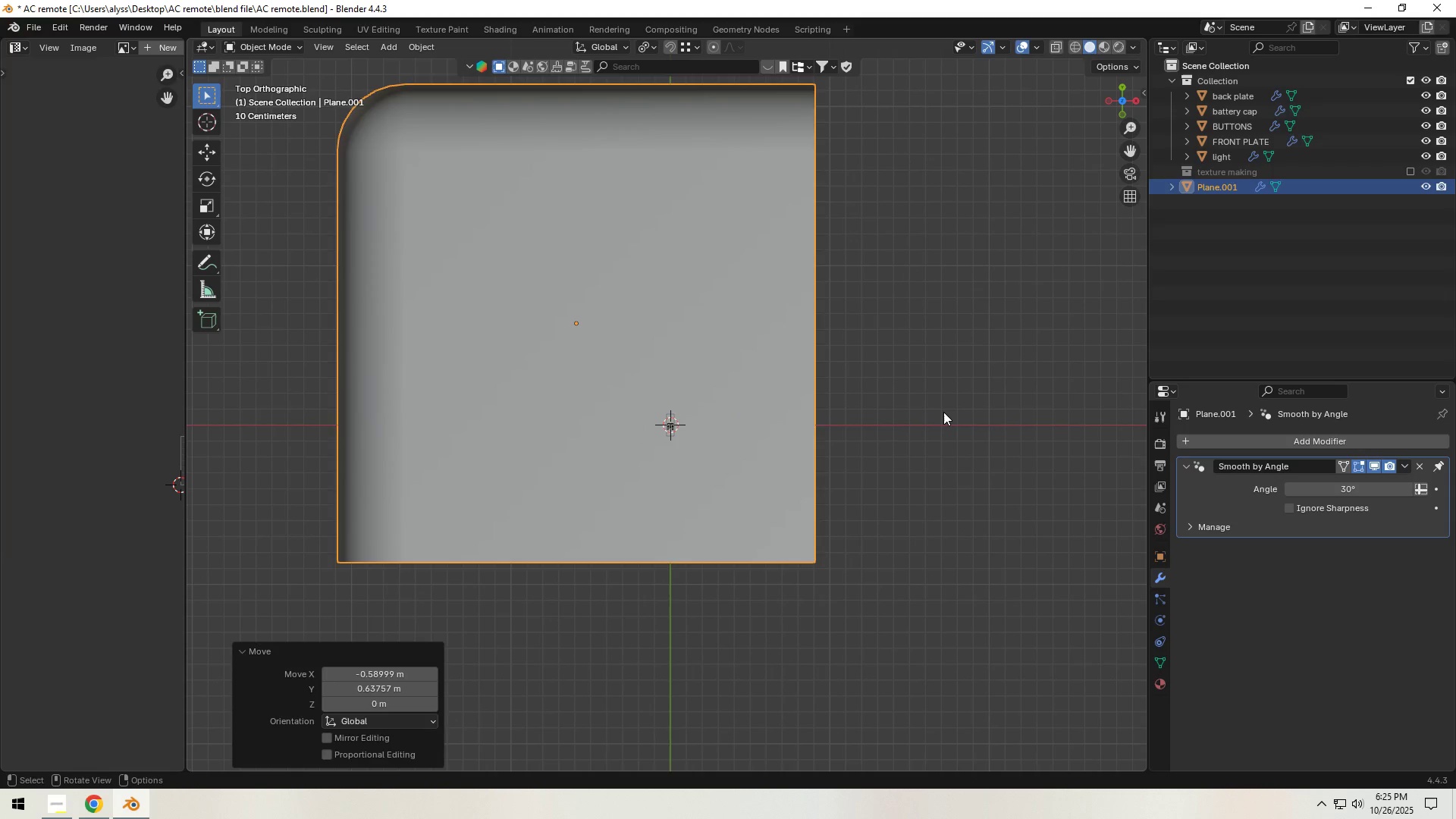 
left_click([943, 412])
 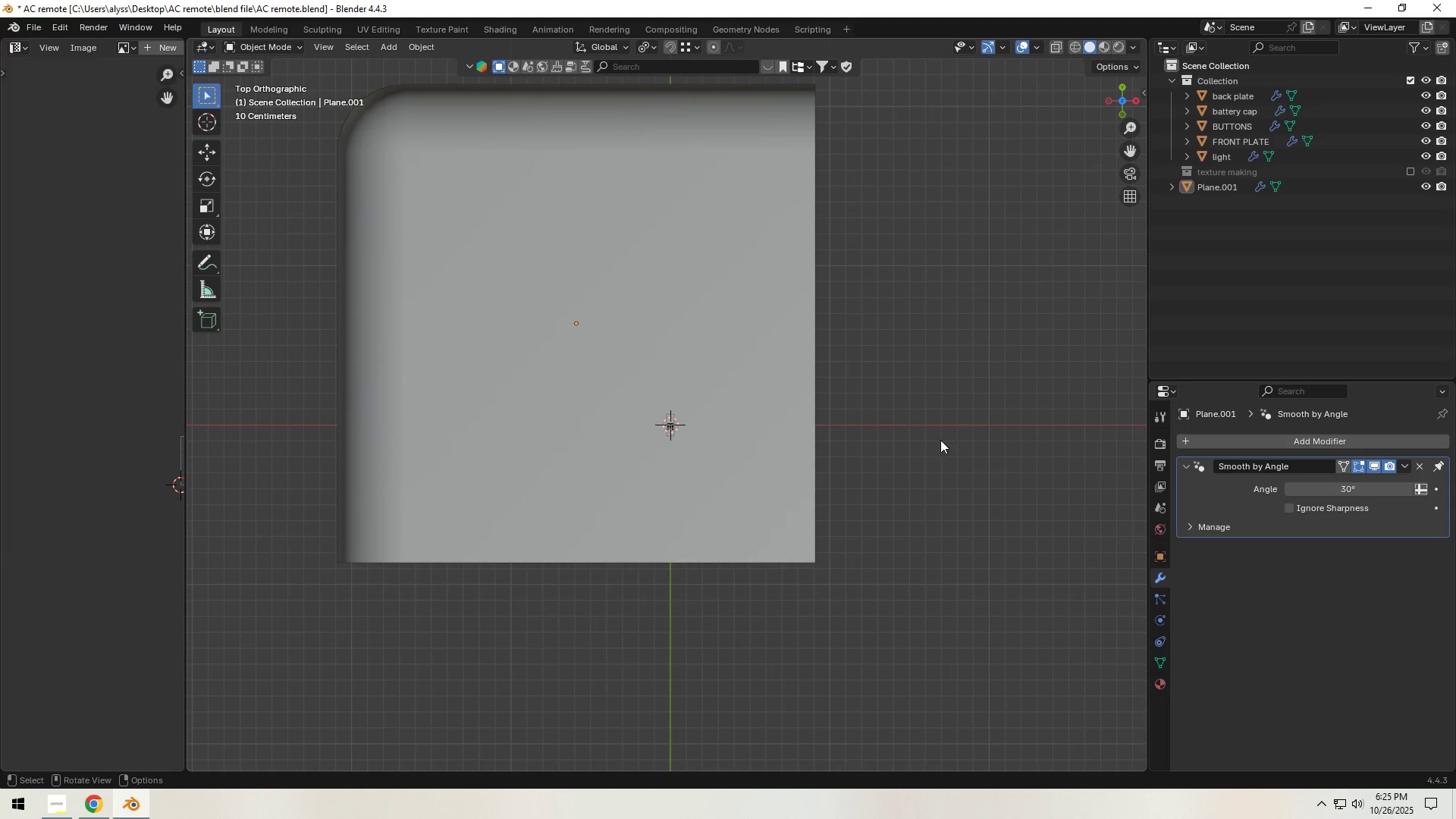 
key(Control+S)
 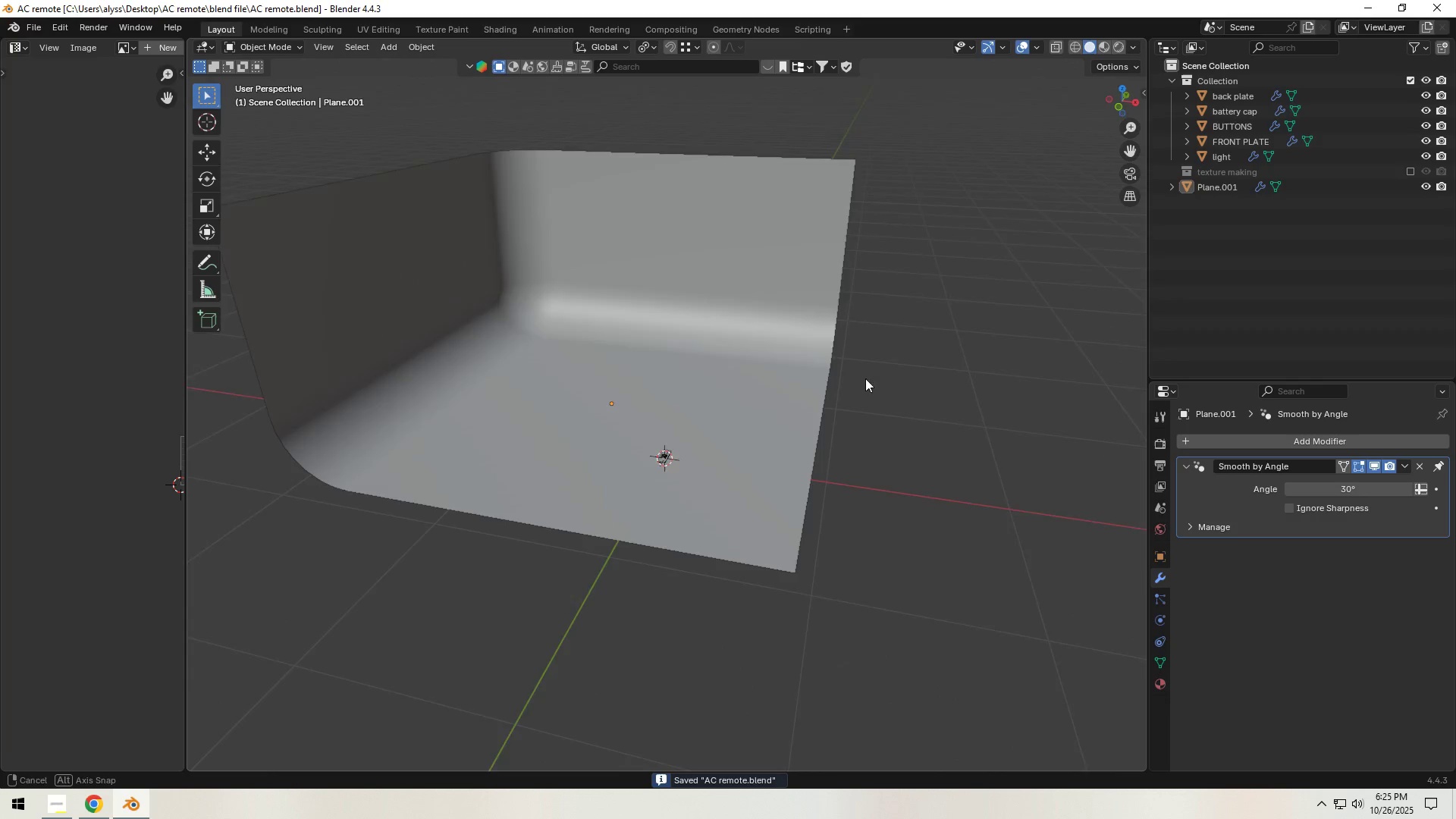 
scroll: coordinate [800, 428], scroll_direction: up, amount: 5.0
 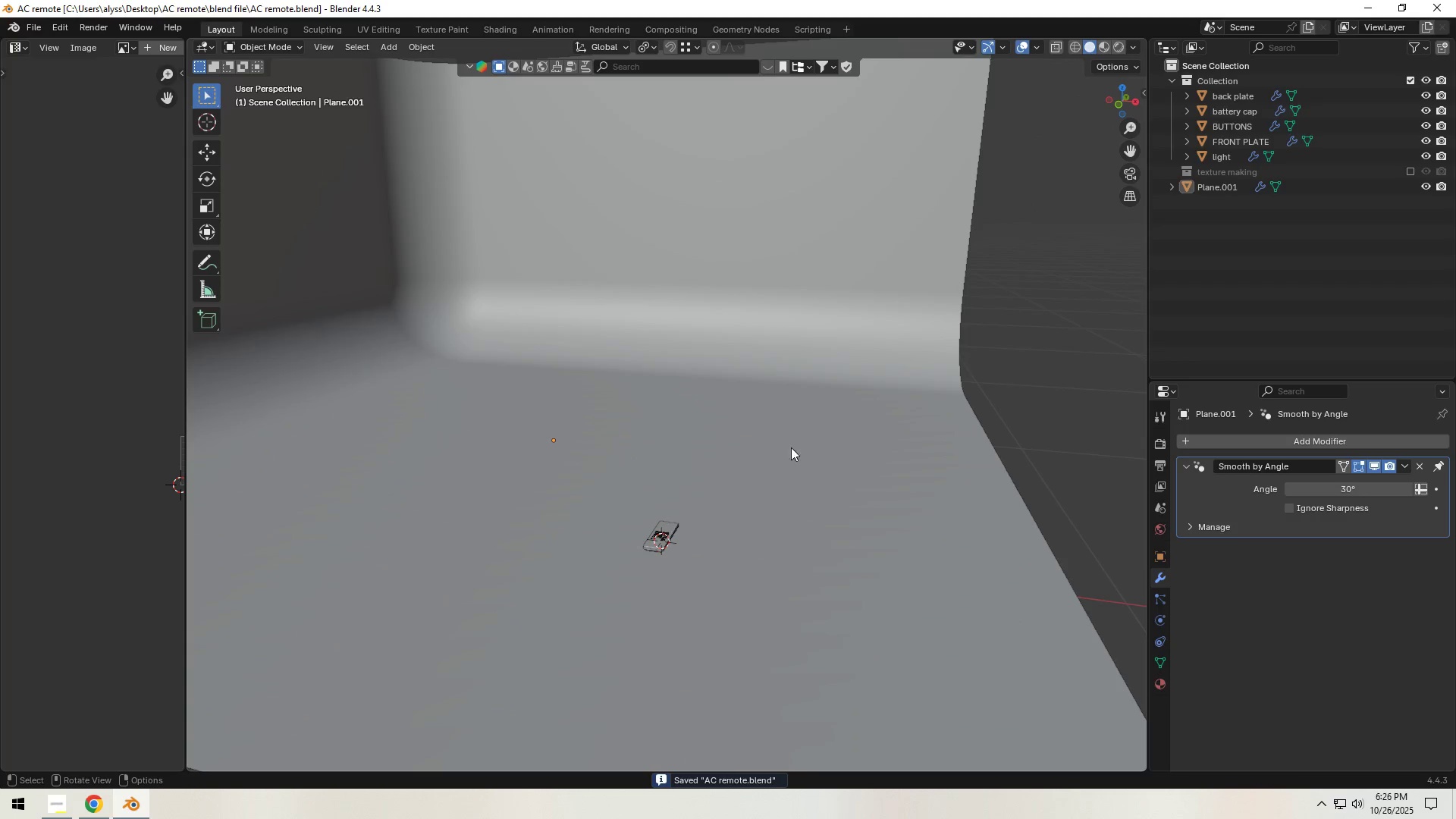 
key(Shift+A)
 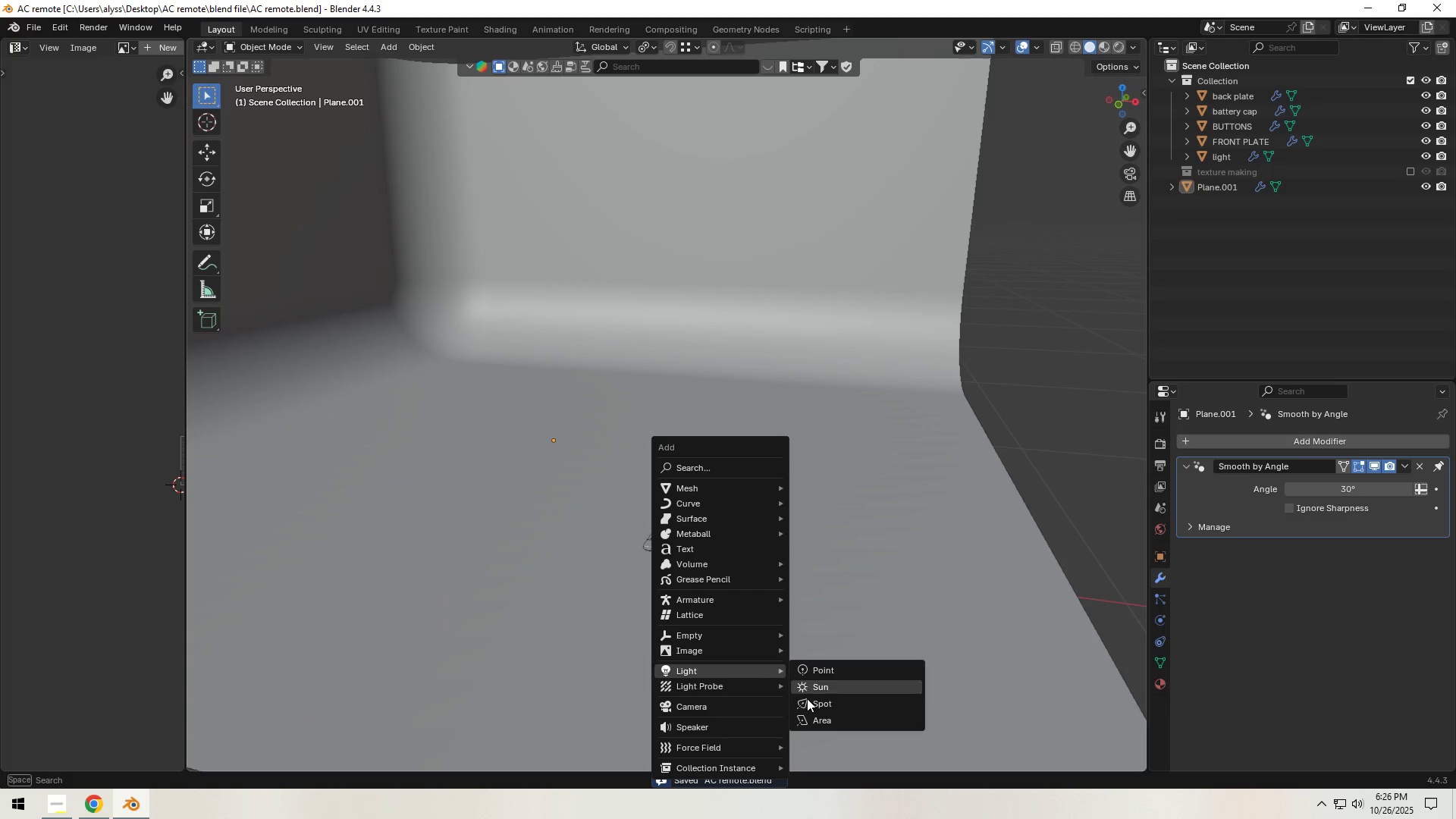 
scroll: coordinate [822, 701], scroll_direction: down, amount: 3.0
 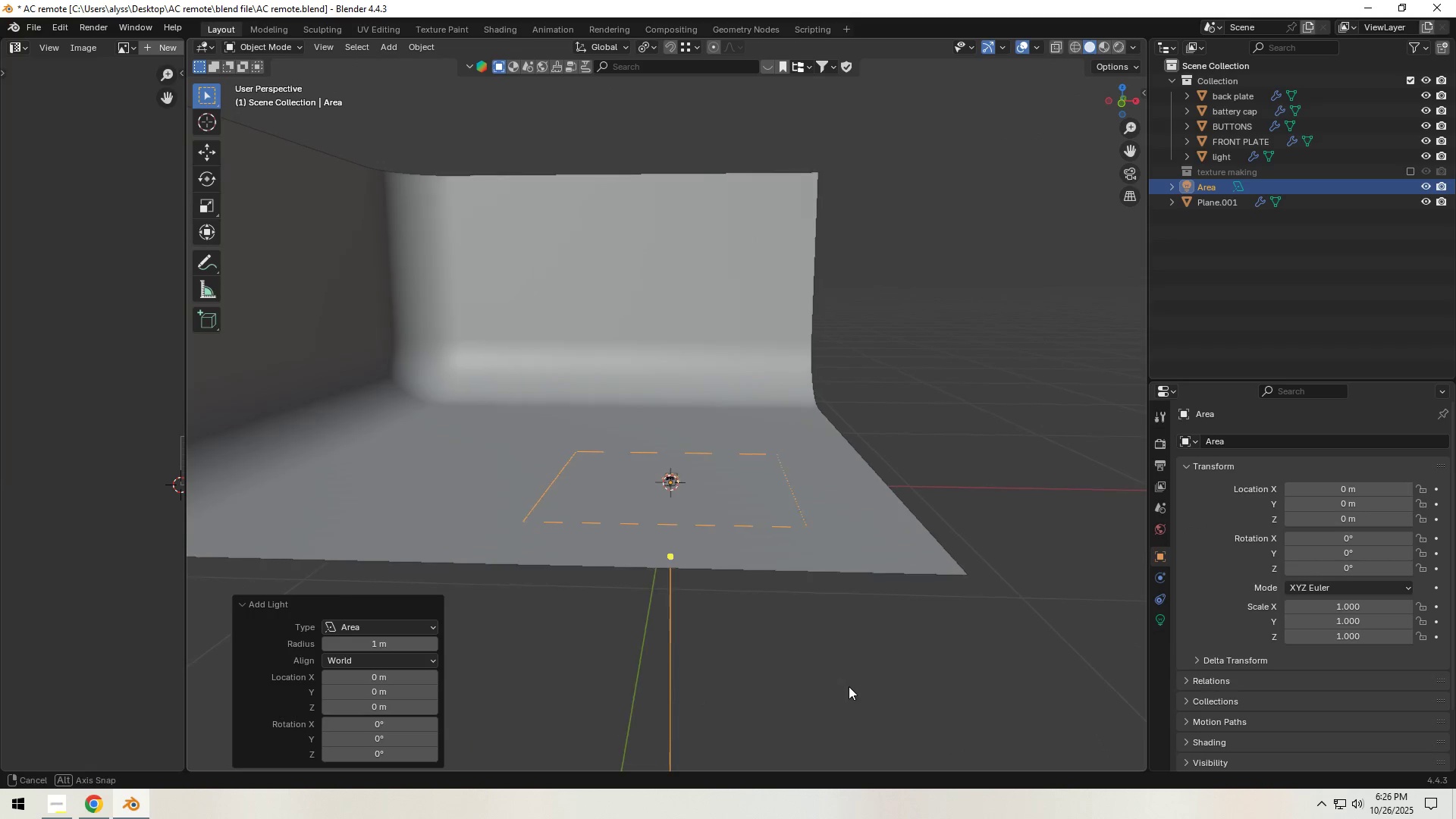 
key(S)
 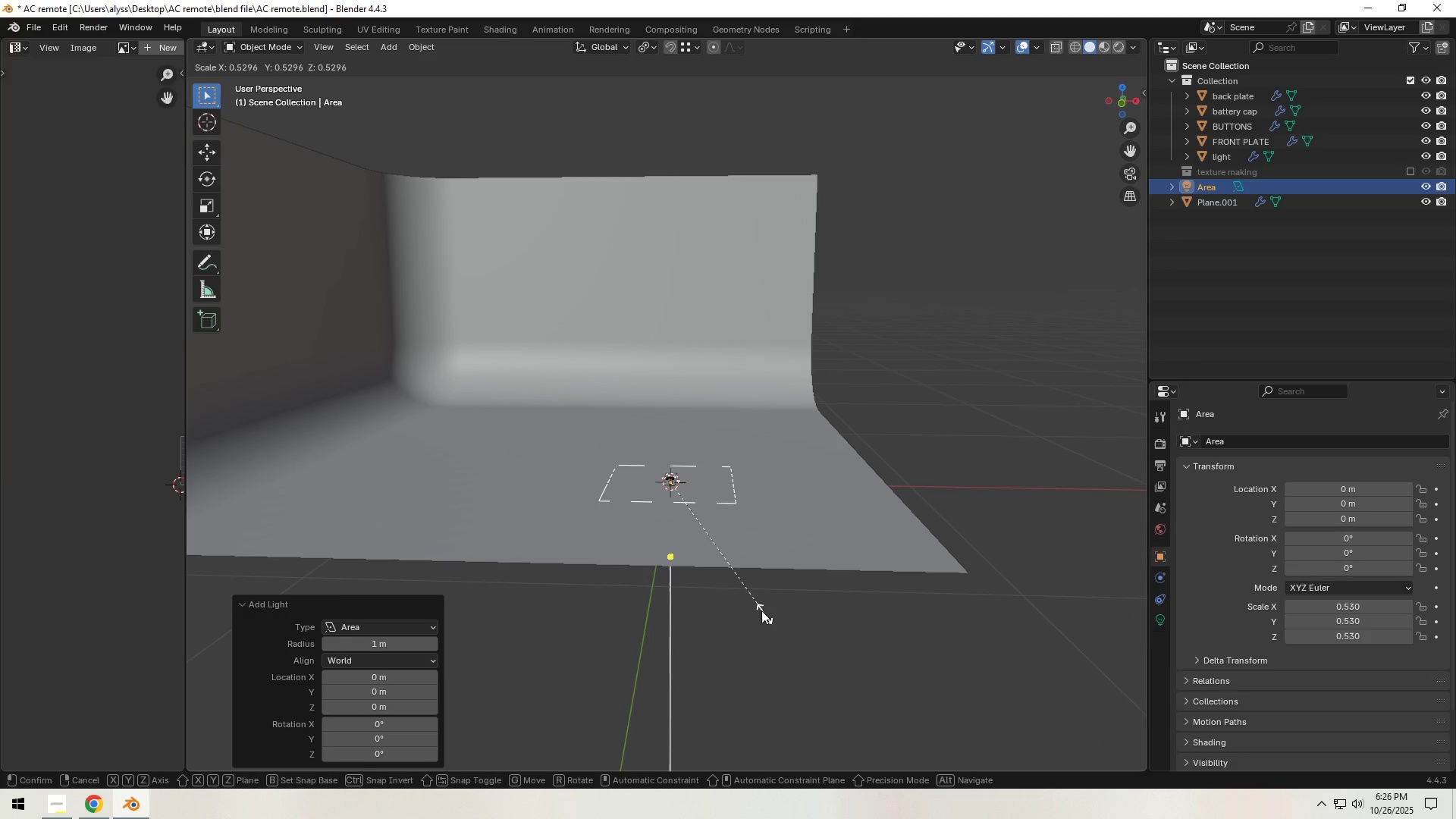 
left_click([752, 601])
 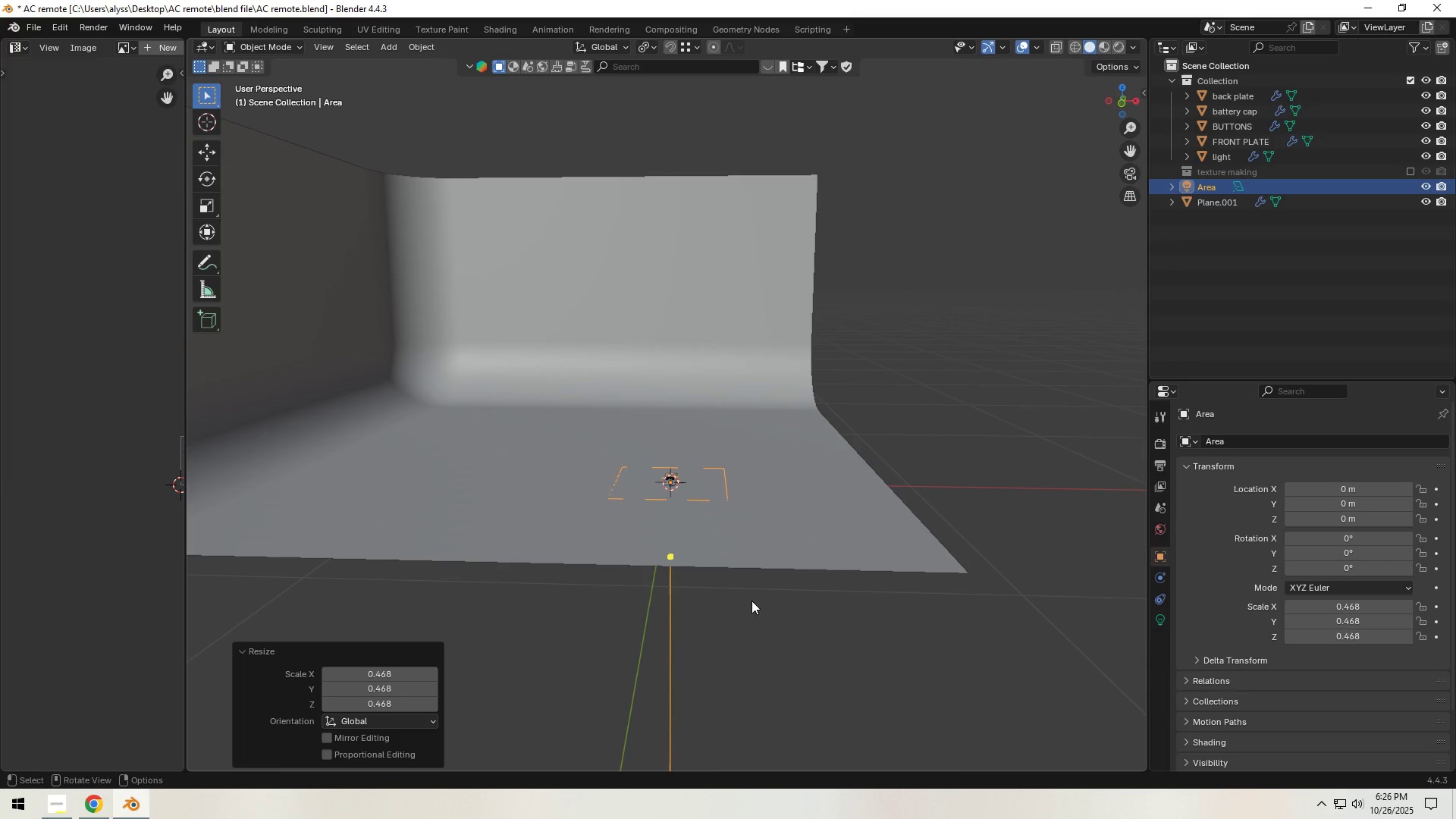 
hold_key(key=G, duration=0.3)
 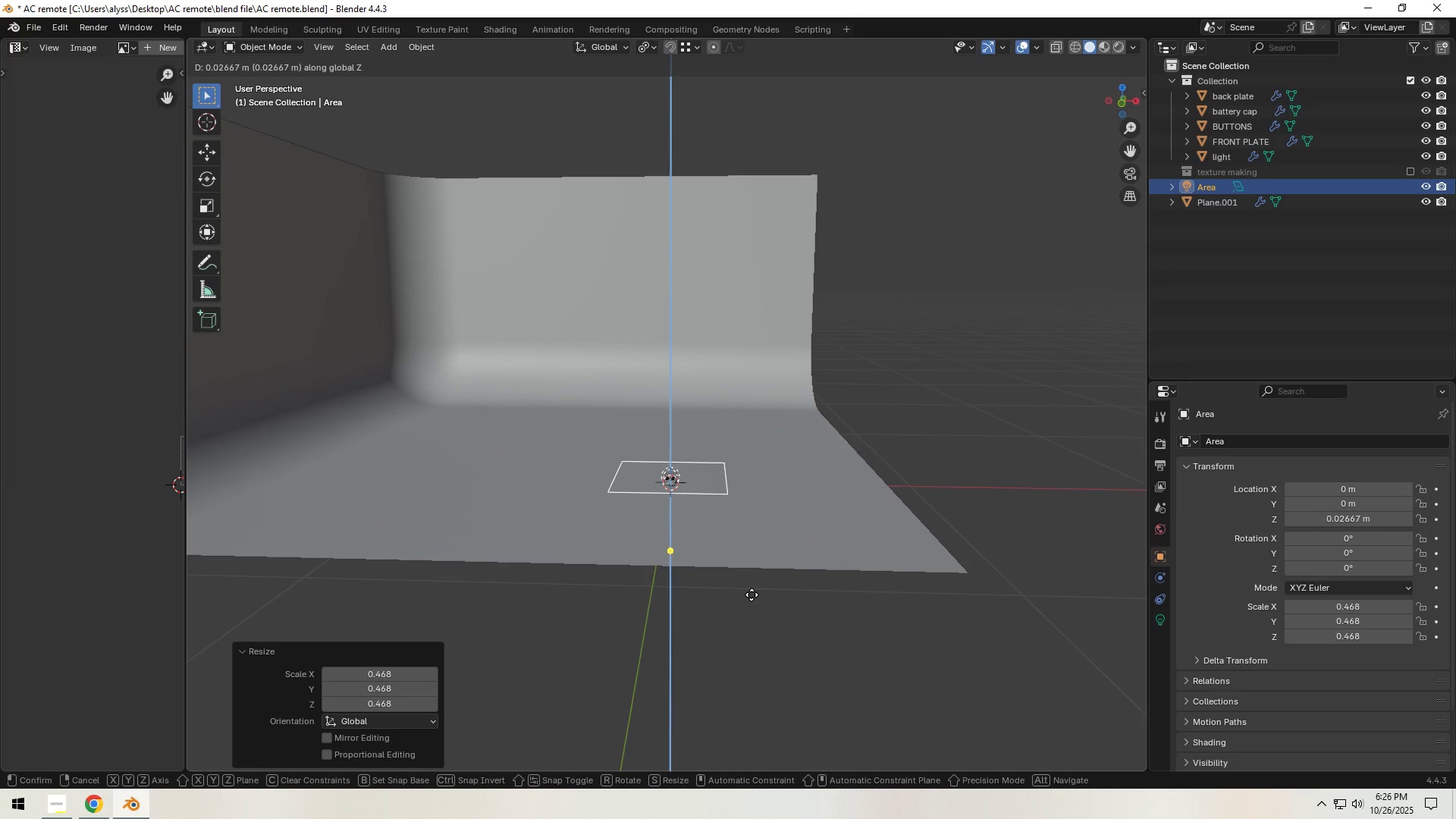 
key(Z)
 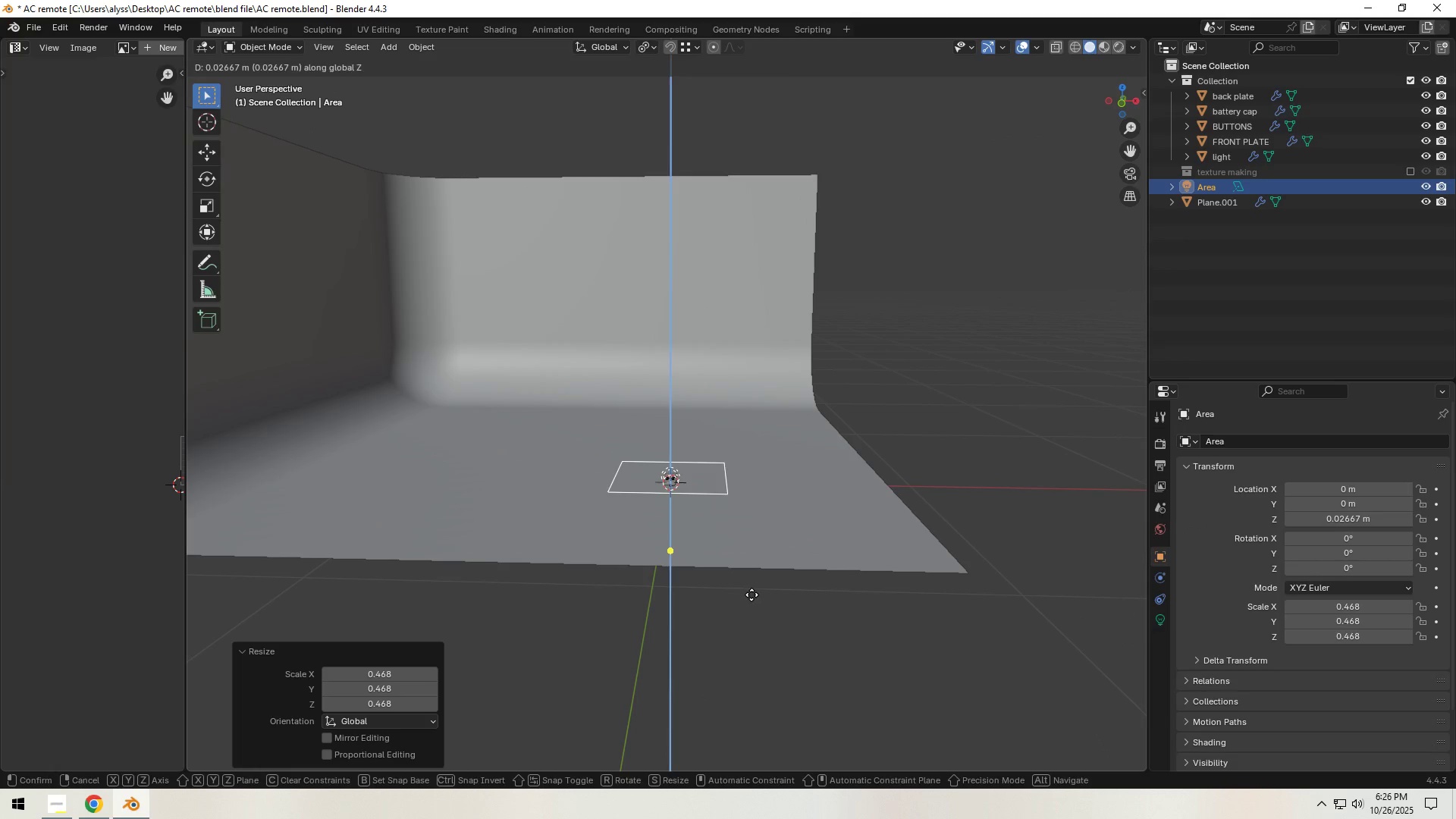 
right_click([752, 595])
 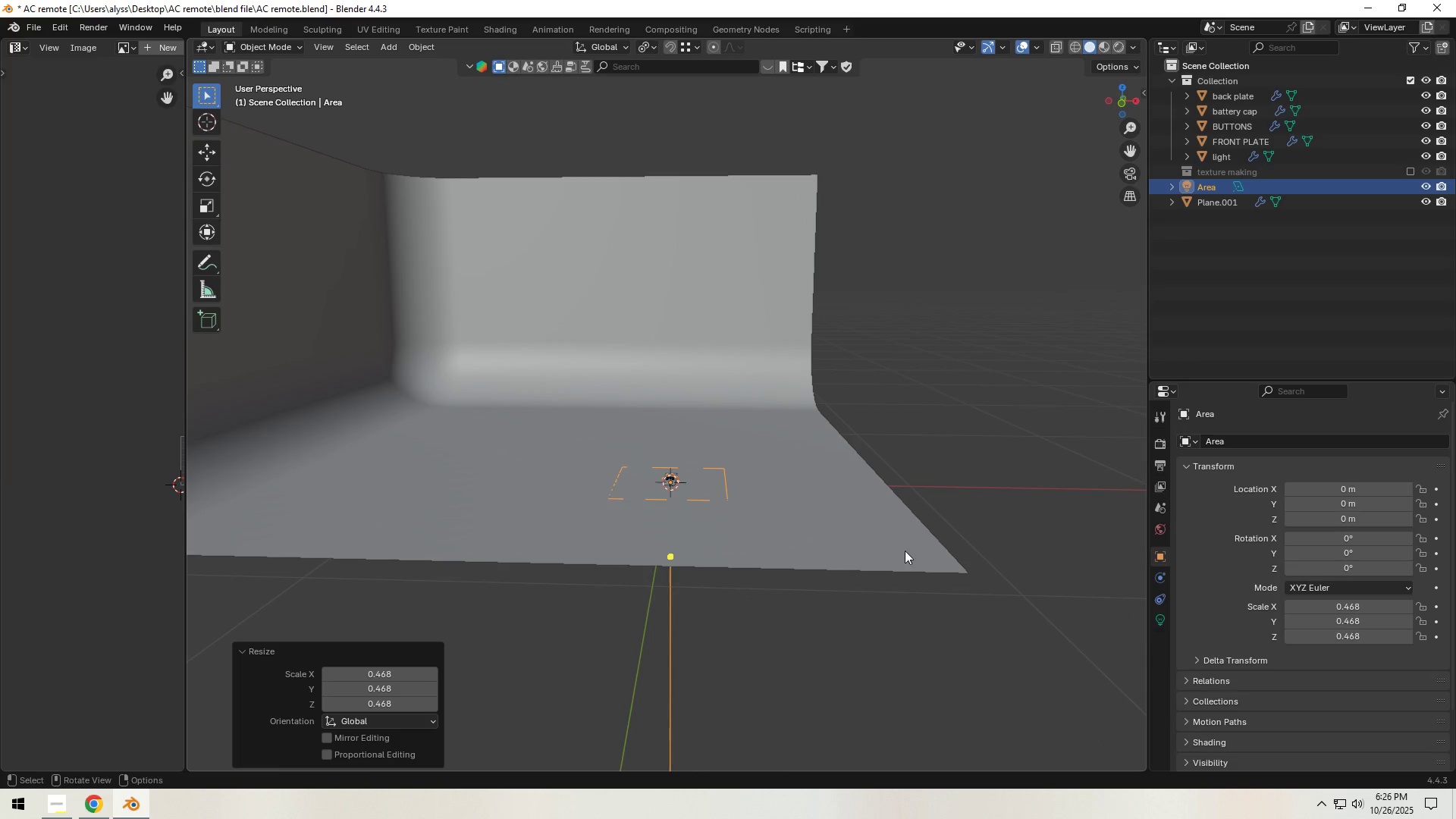 
type(ry90)
key(NumpadEnter)
type(gx)
 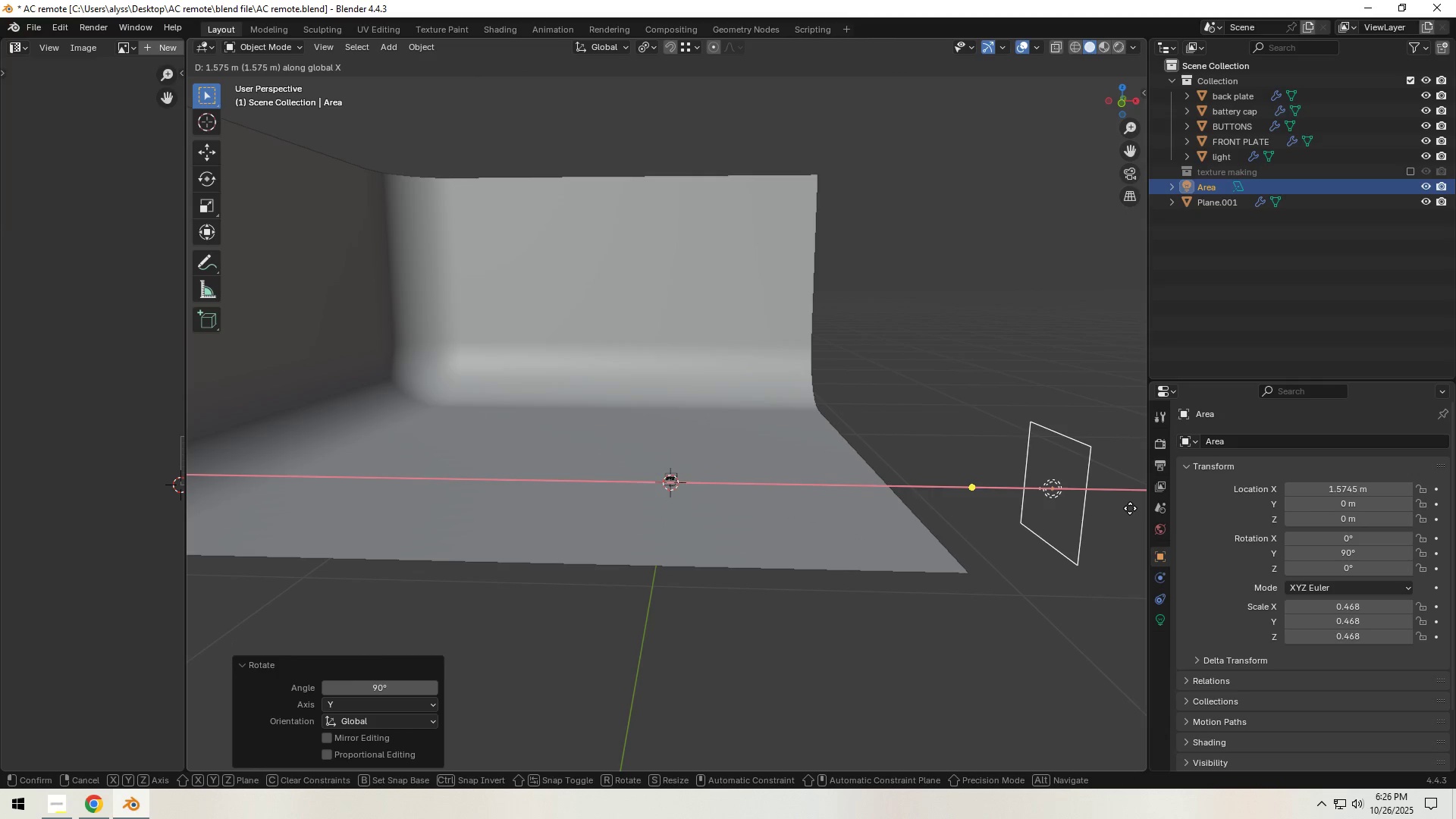 
left_click([1130, 508])
 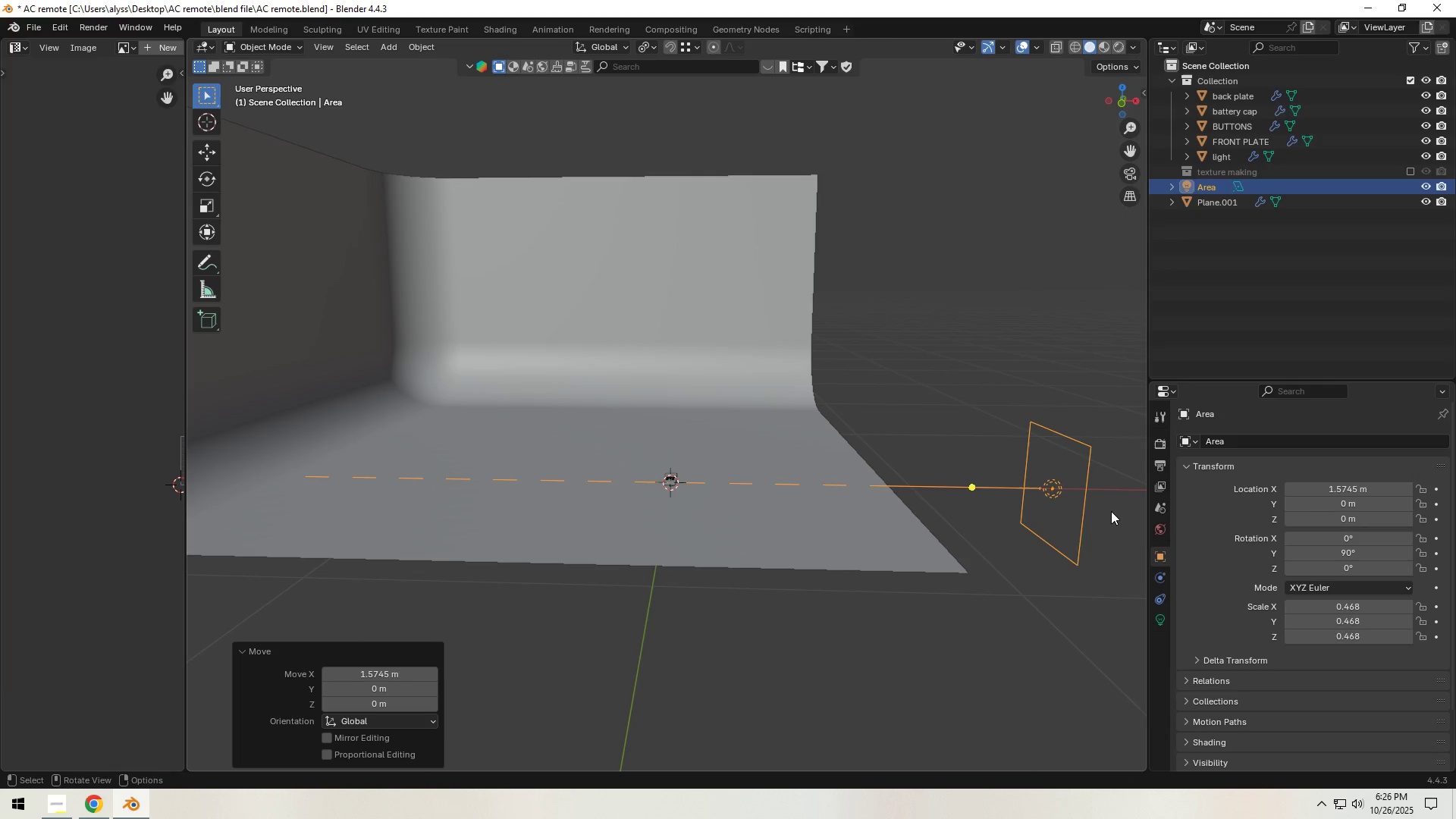 
key(Shift+ShiftLeft)
 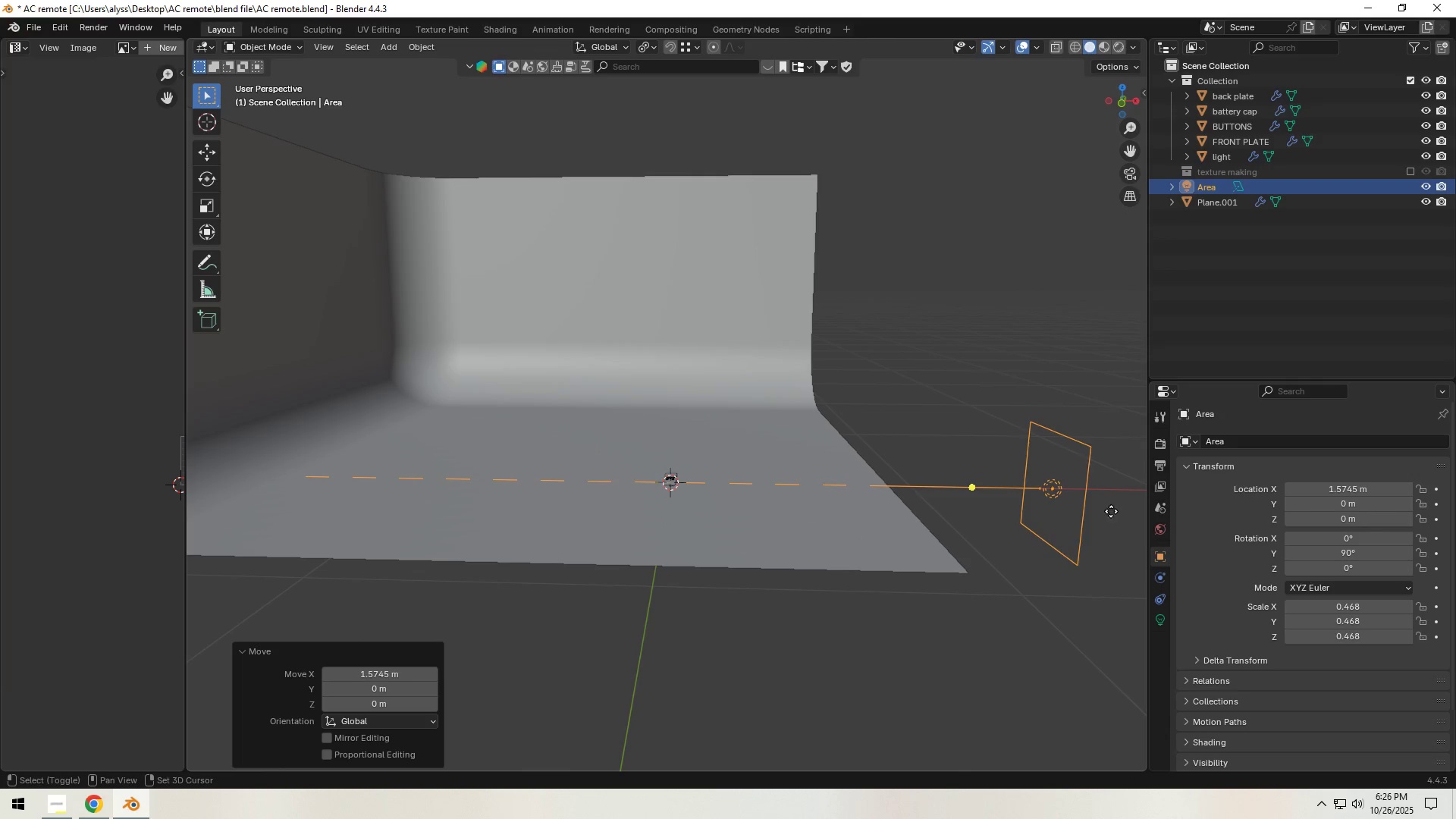 
key(Shift+D)
 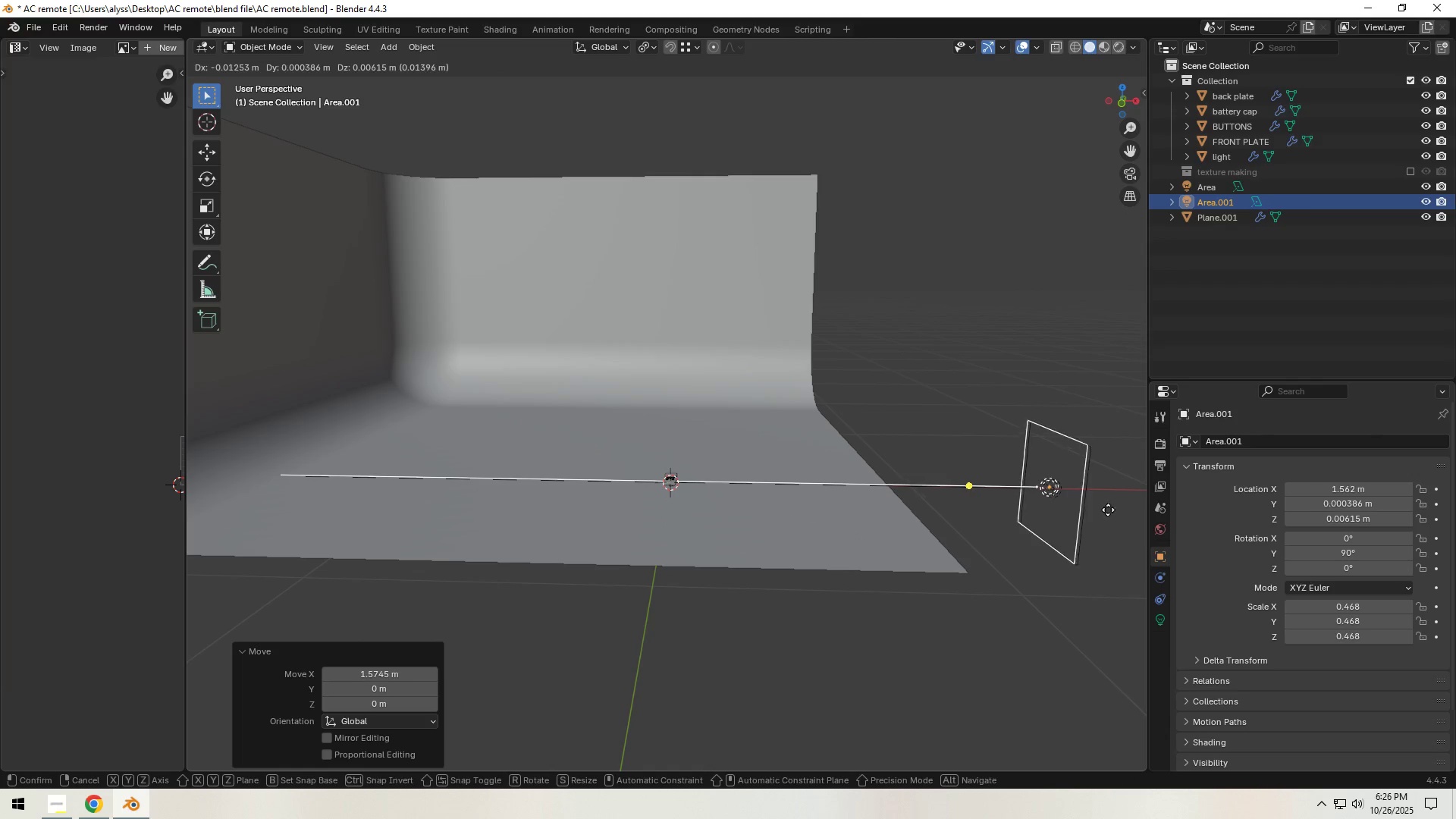 
right_click([1108, 510])
 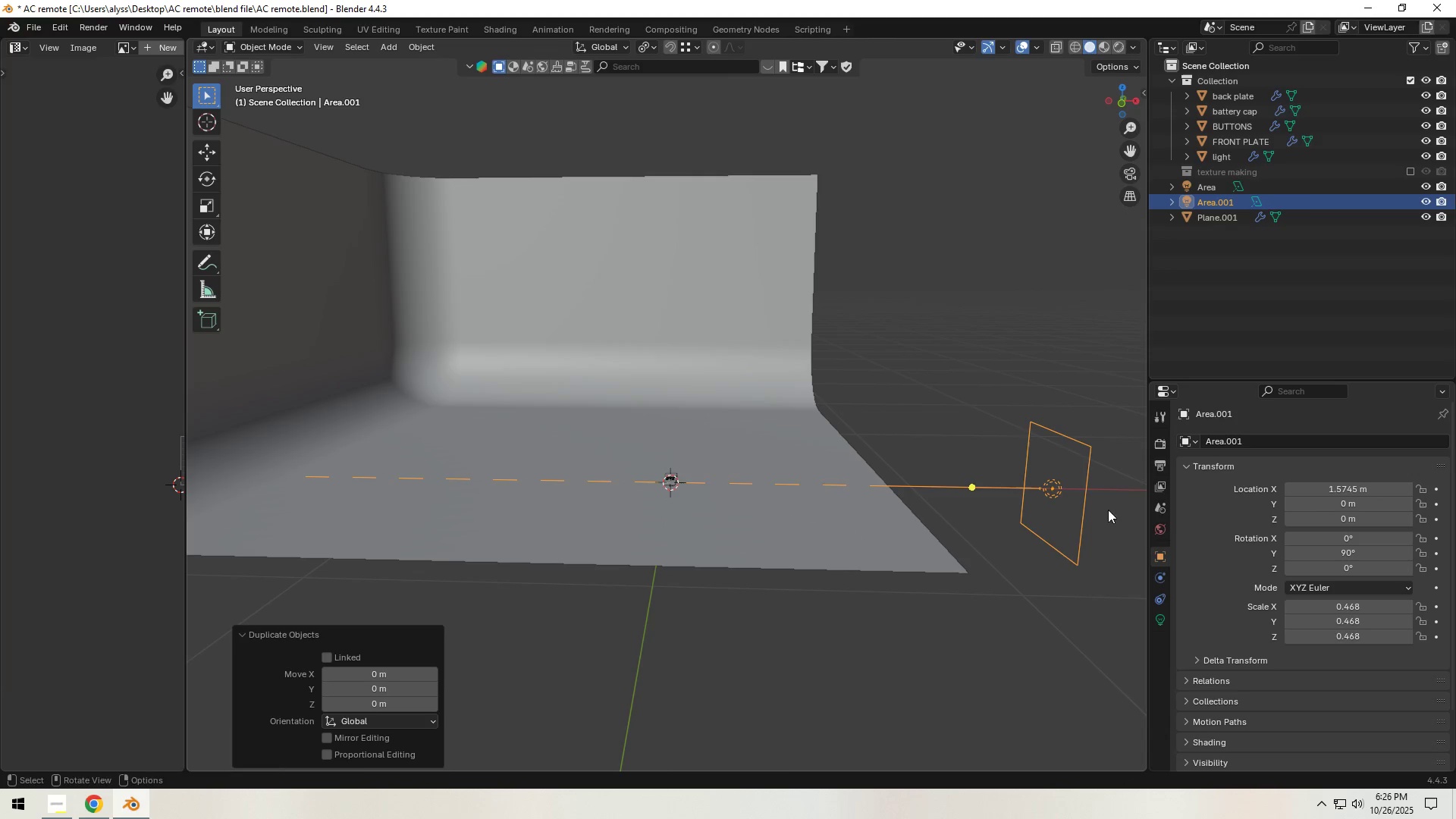 
type(ry180)
key(NumpadEnter)
type(gx)
 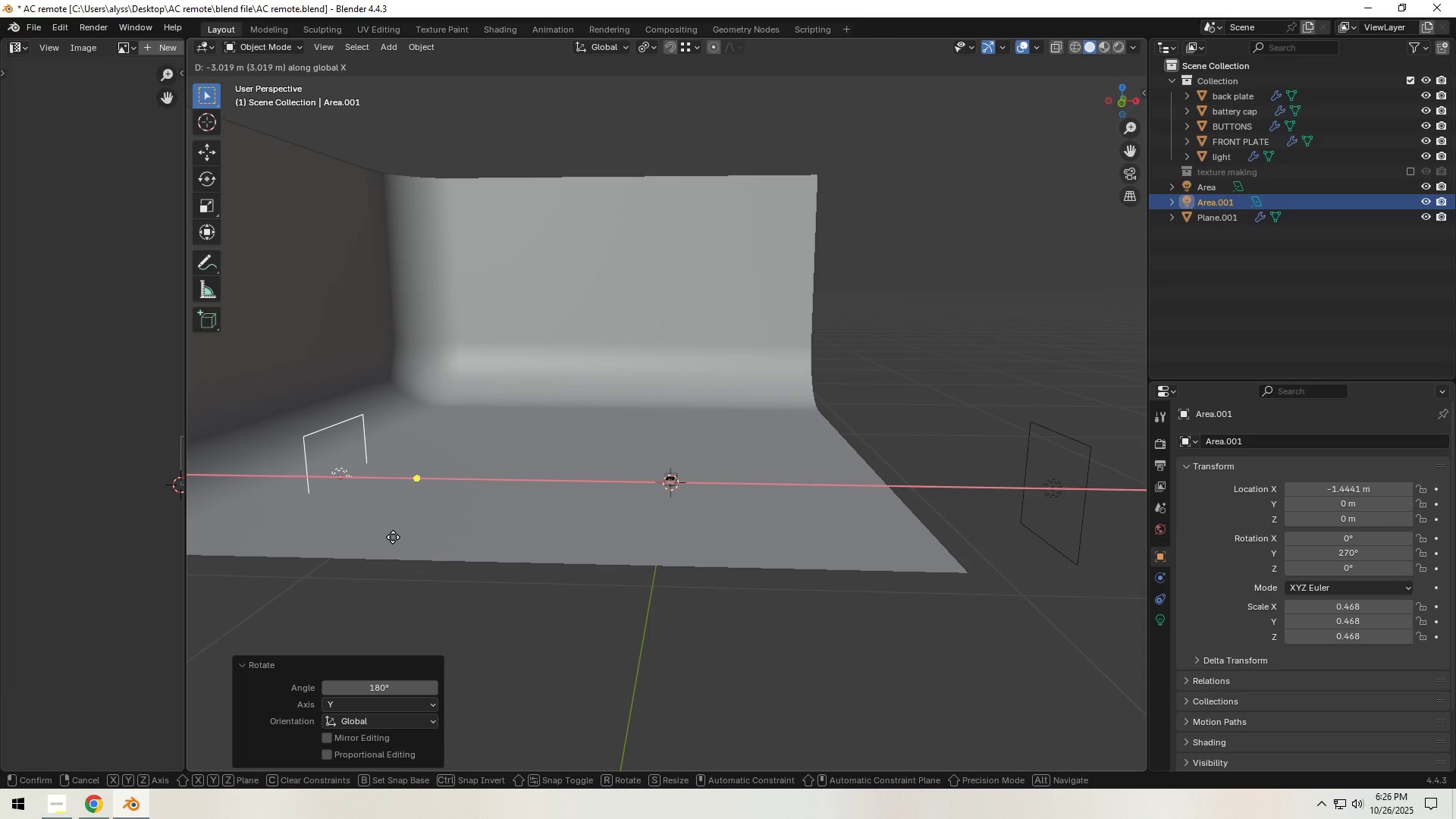 
left_click([393, 537])
 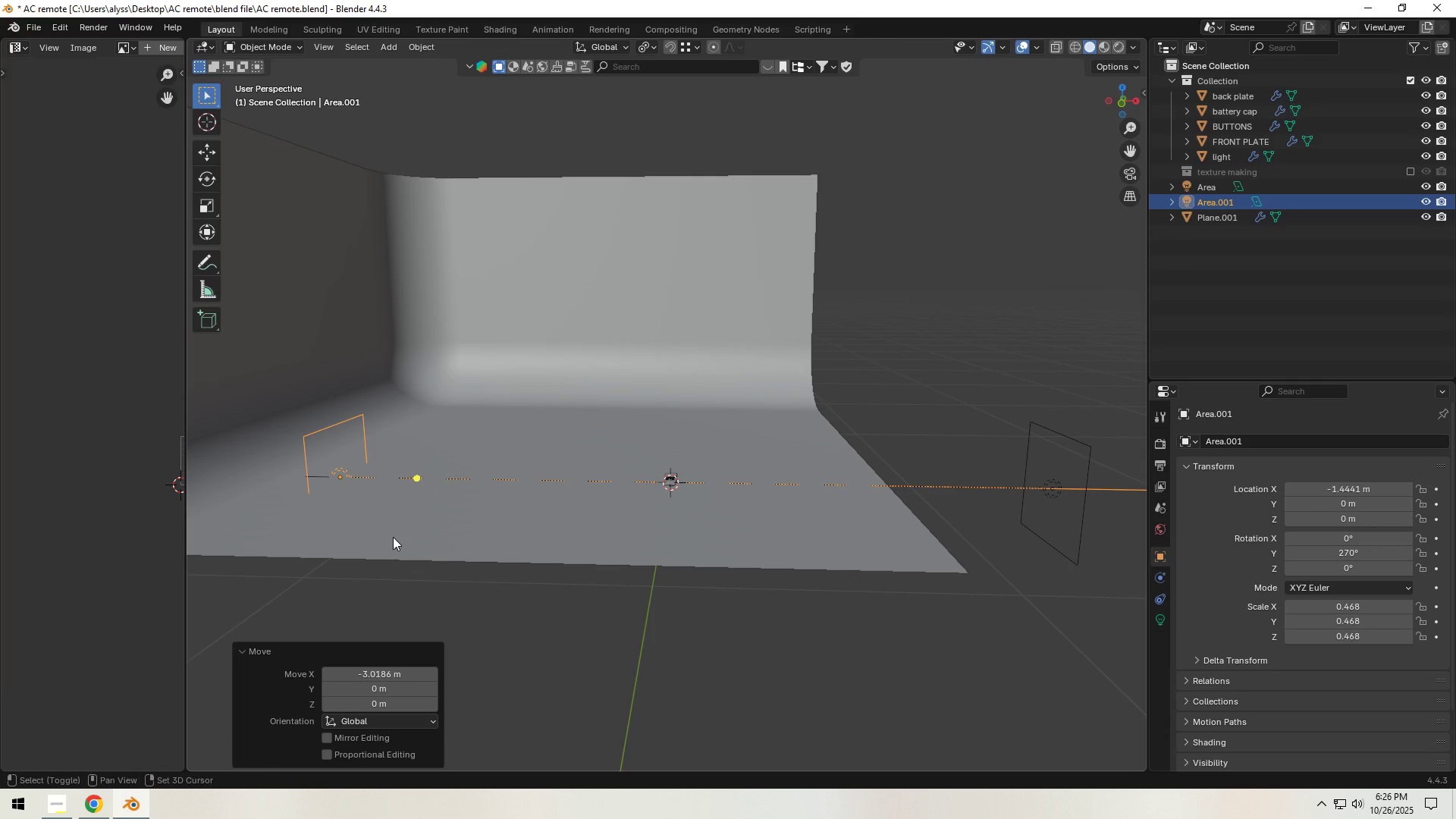 
key(Shift+ShiftLeft)
 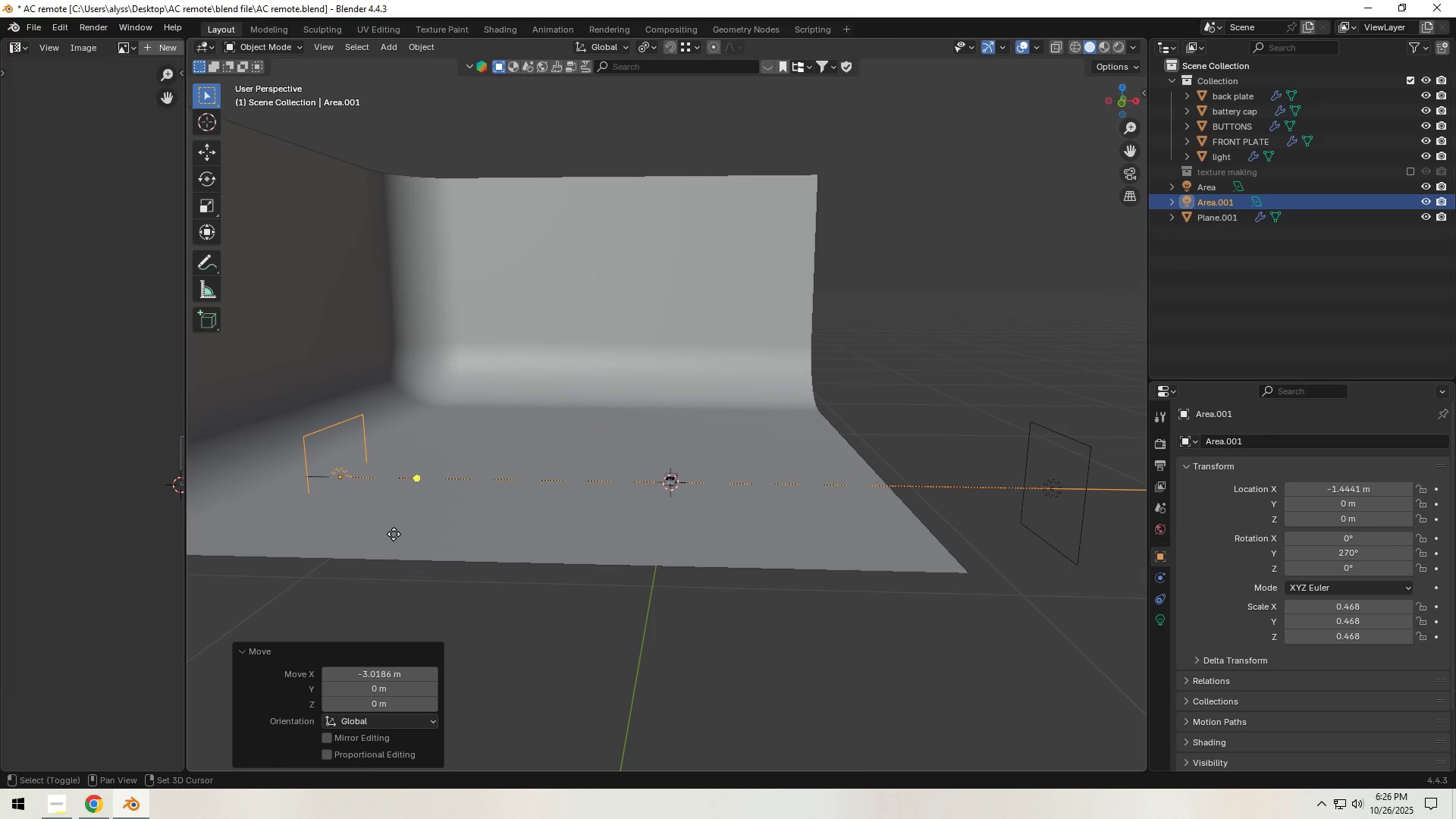 
key(Shift+D)
 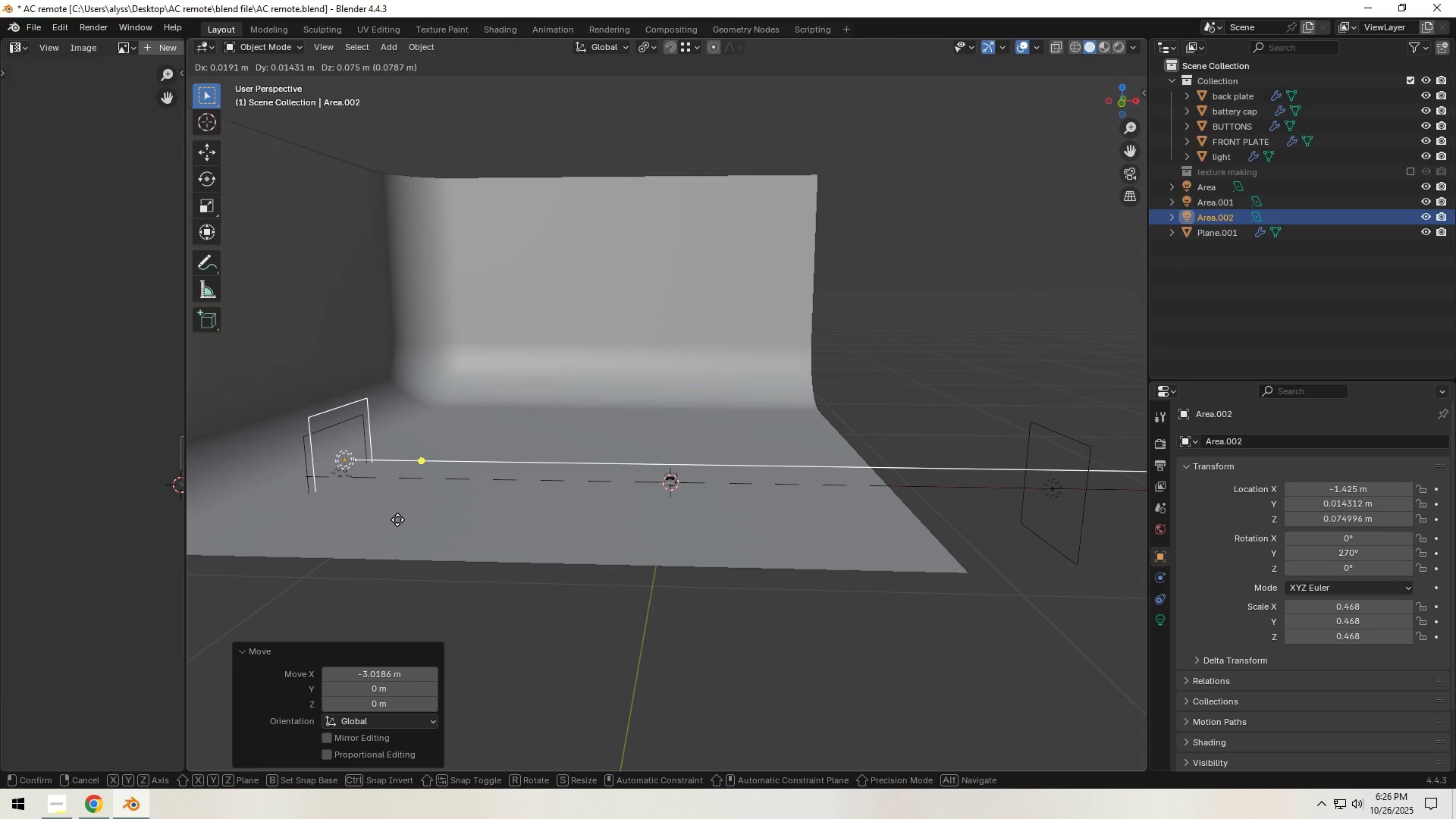 
right_click([397, 519])
 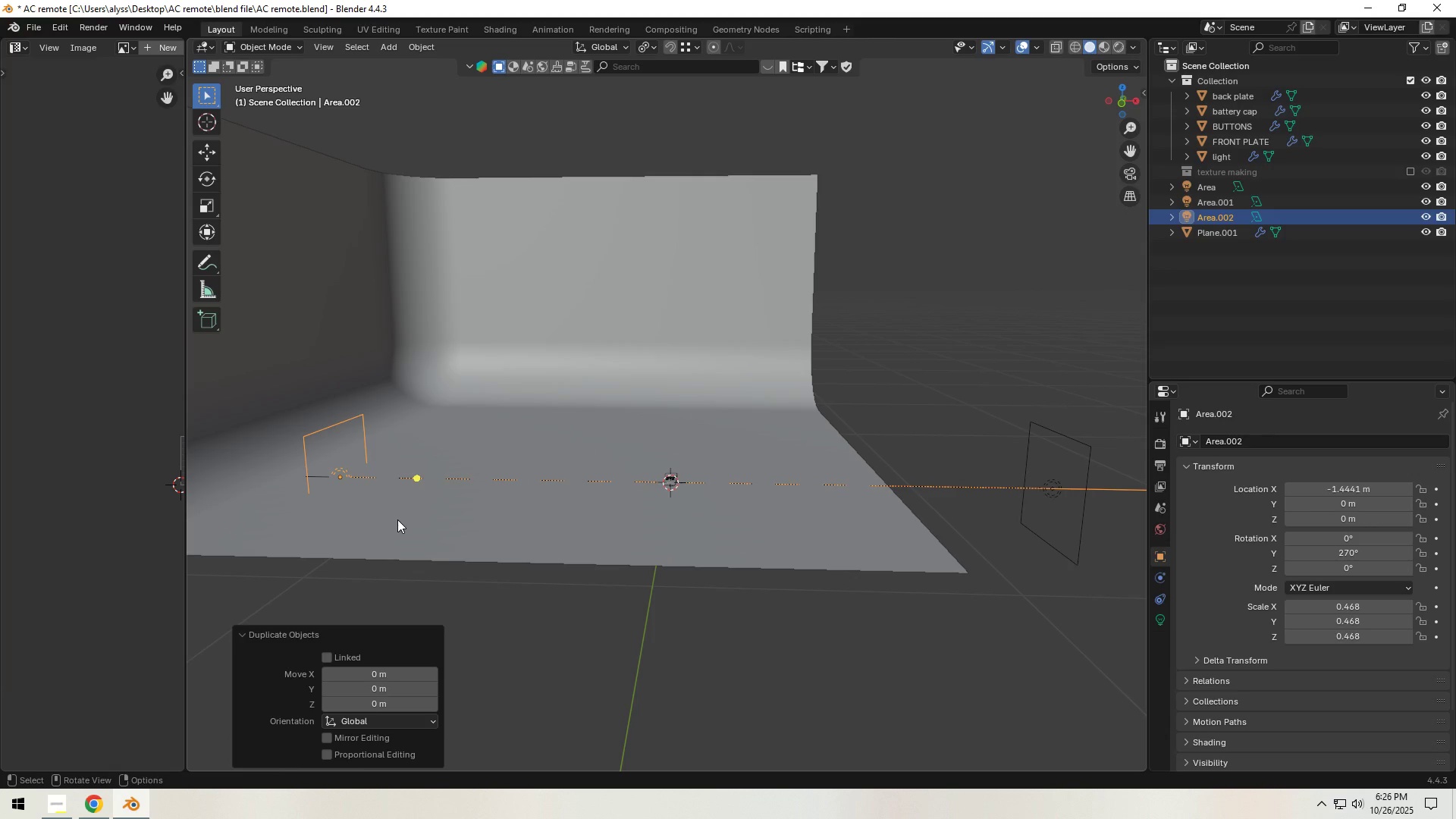 
type(ry90)
 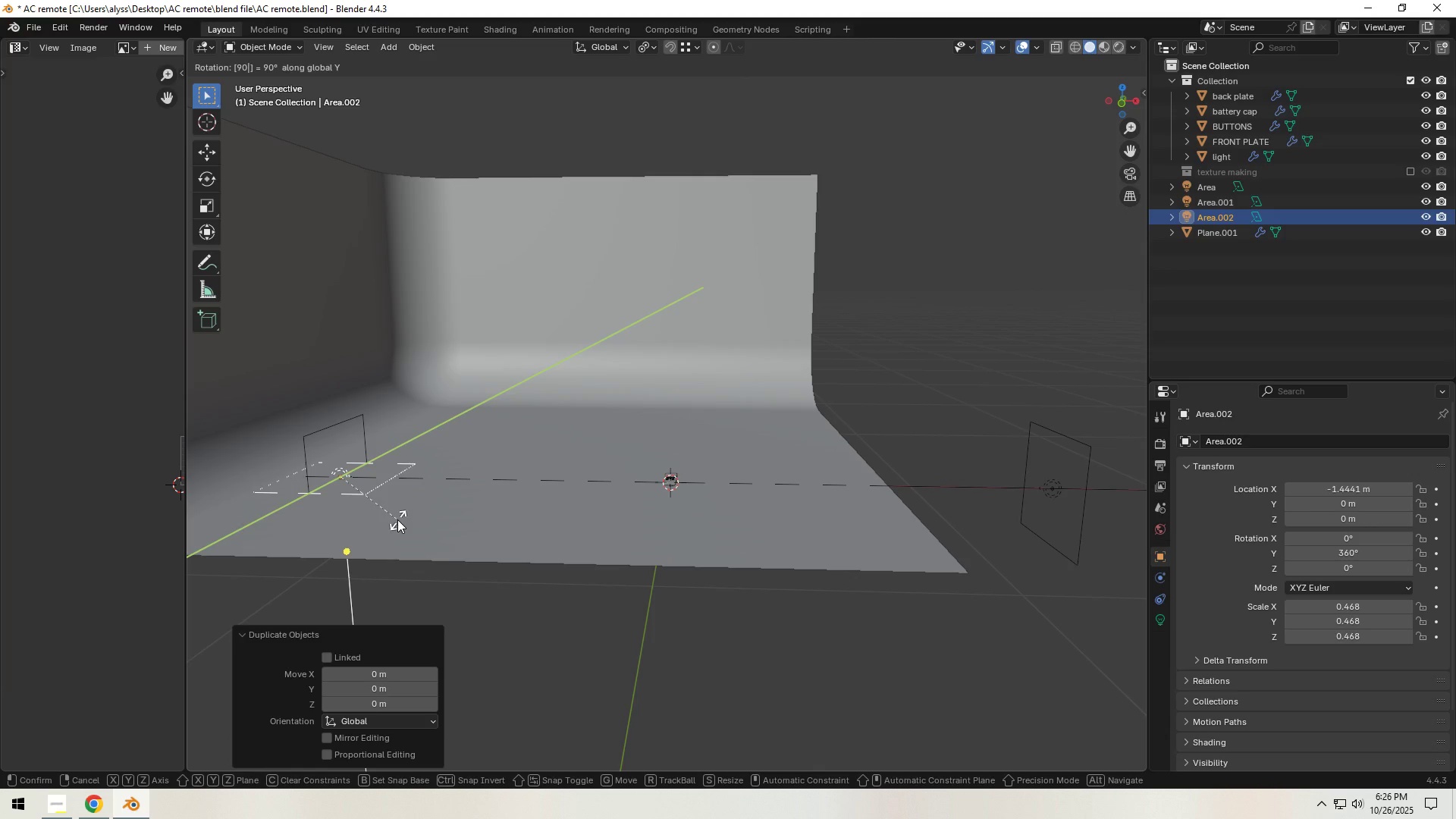 
key(Backspace)
 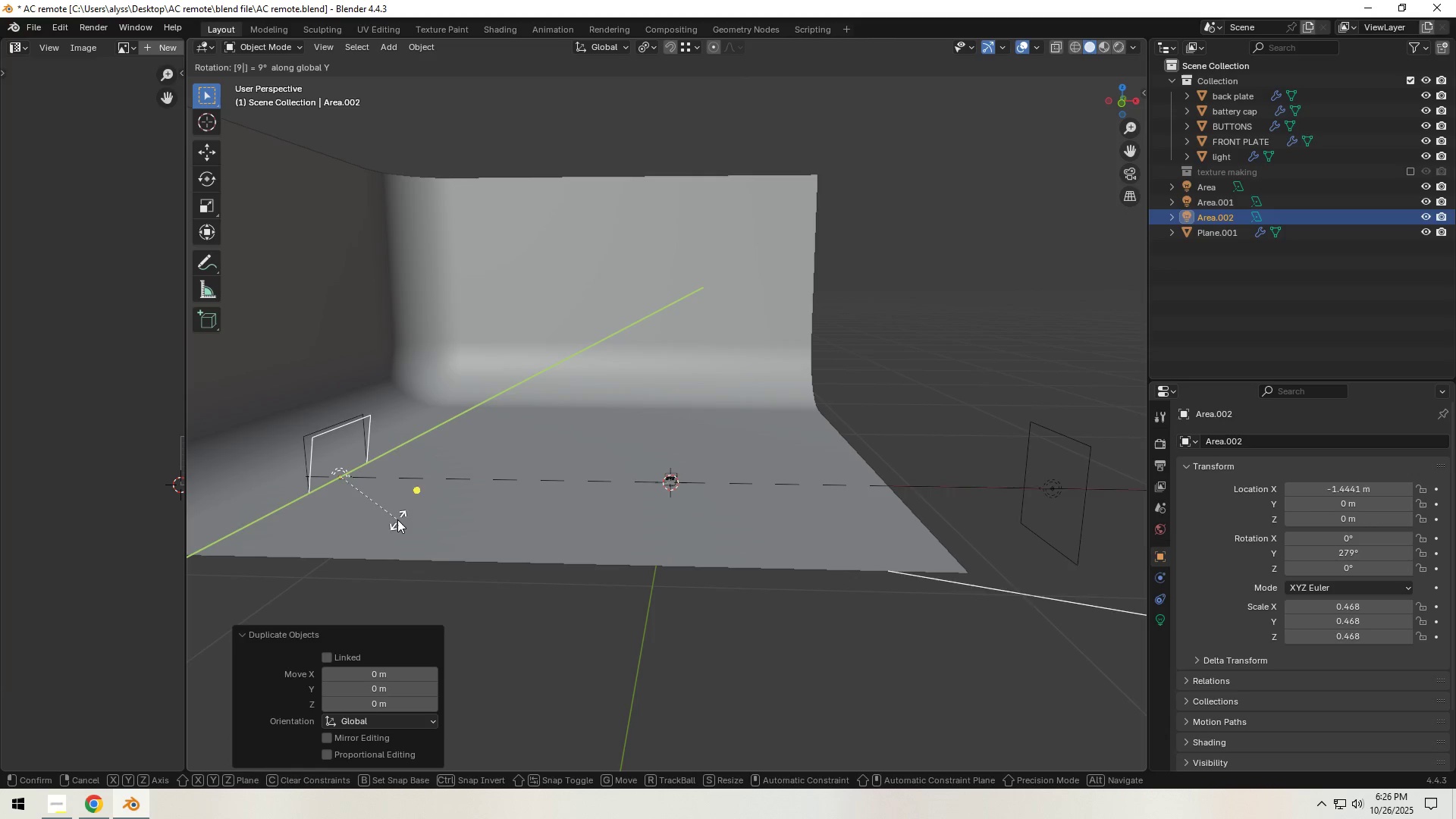 
key(Backspace)
 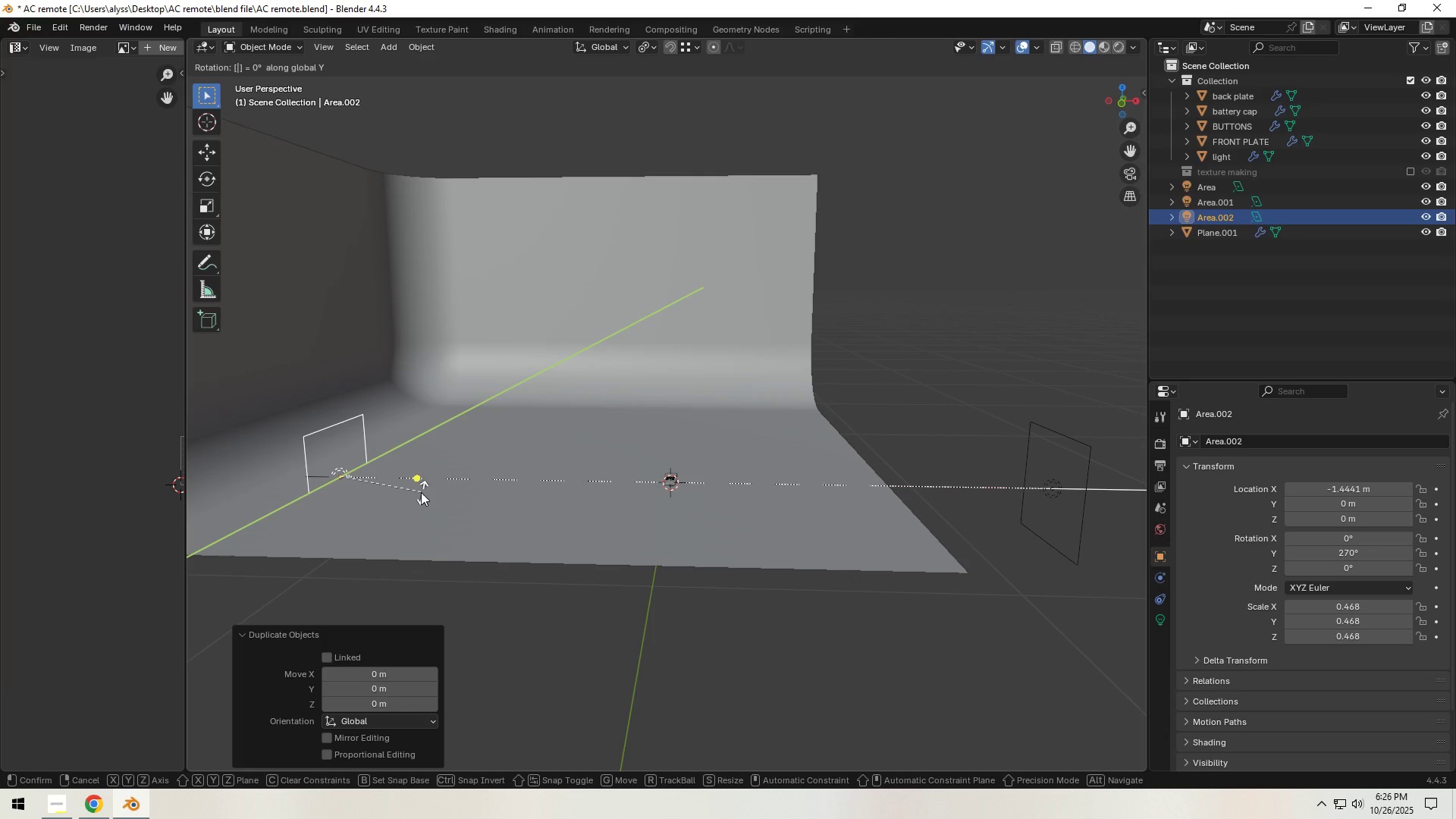 
right_click([421, 492])
 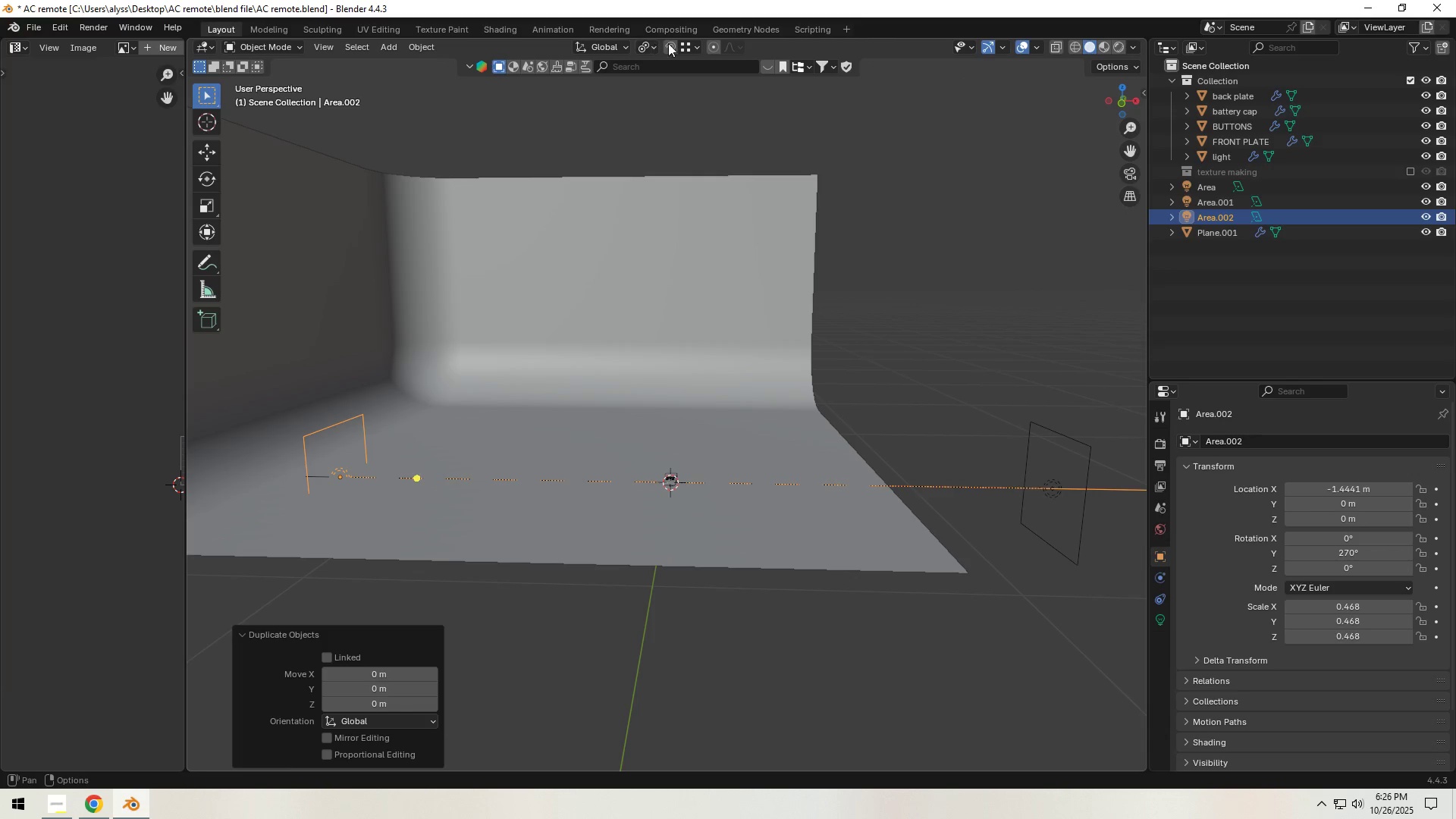 
left_click([651, 45])
 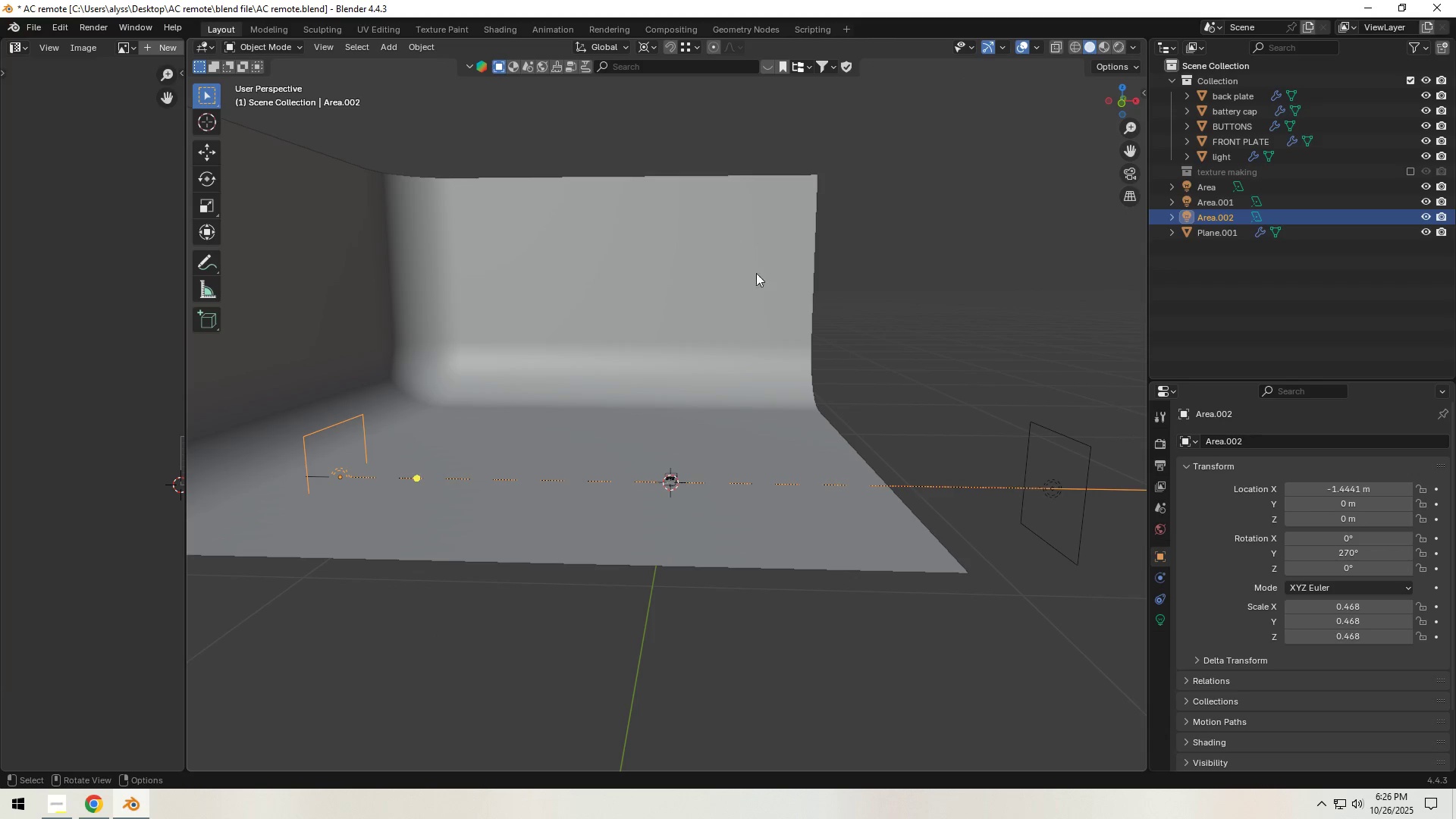 
type(ry90)
key(NumpadEnter)
 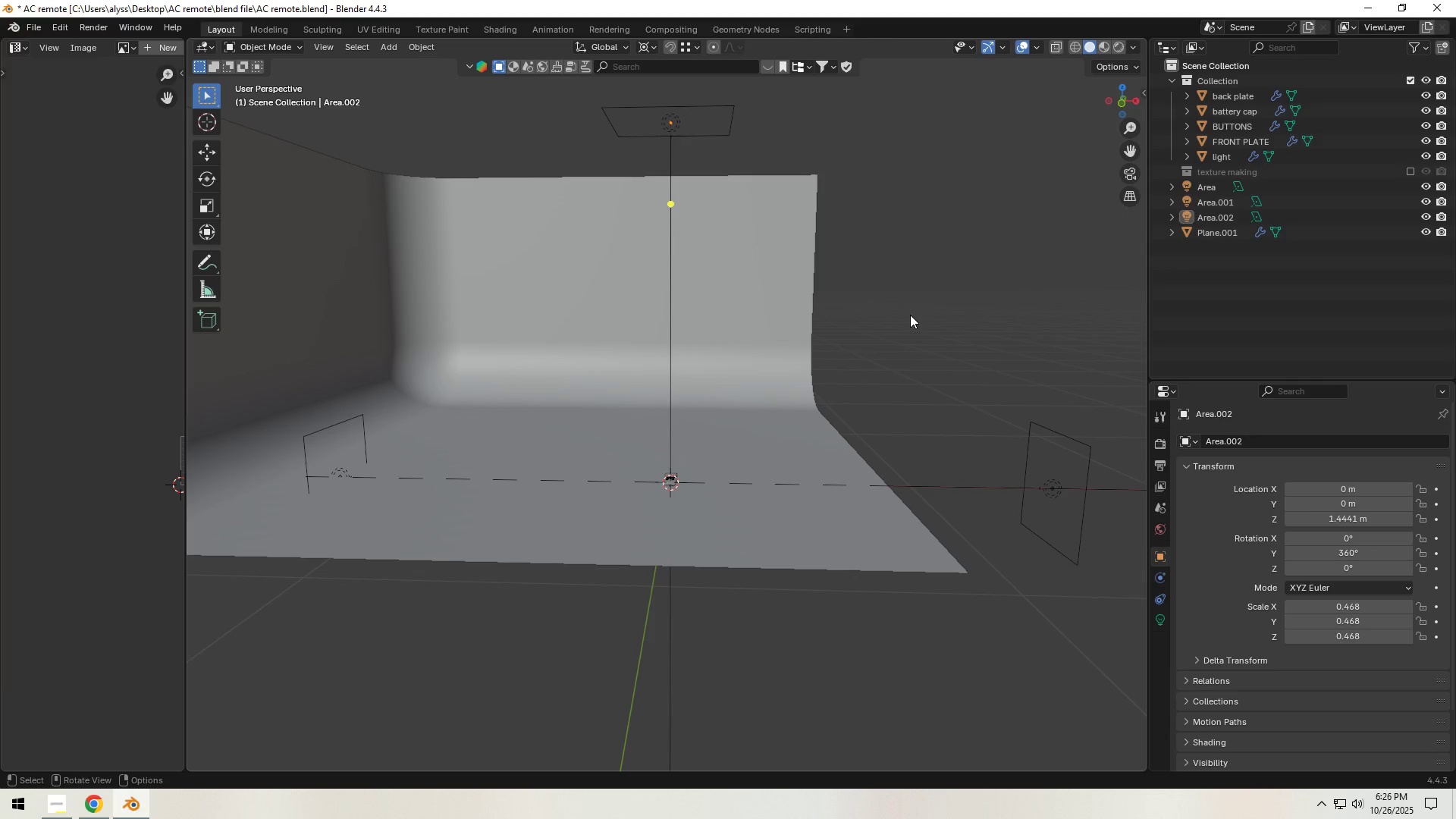 
key(Control+S)
 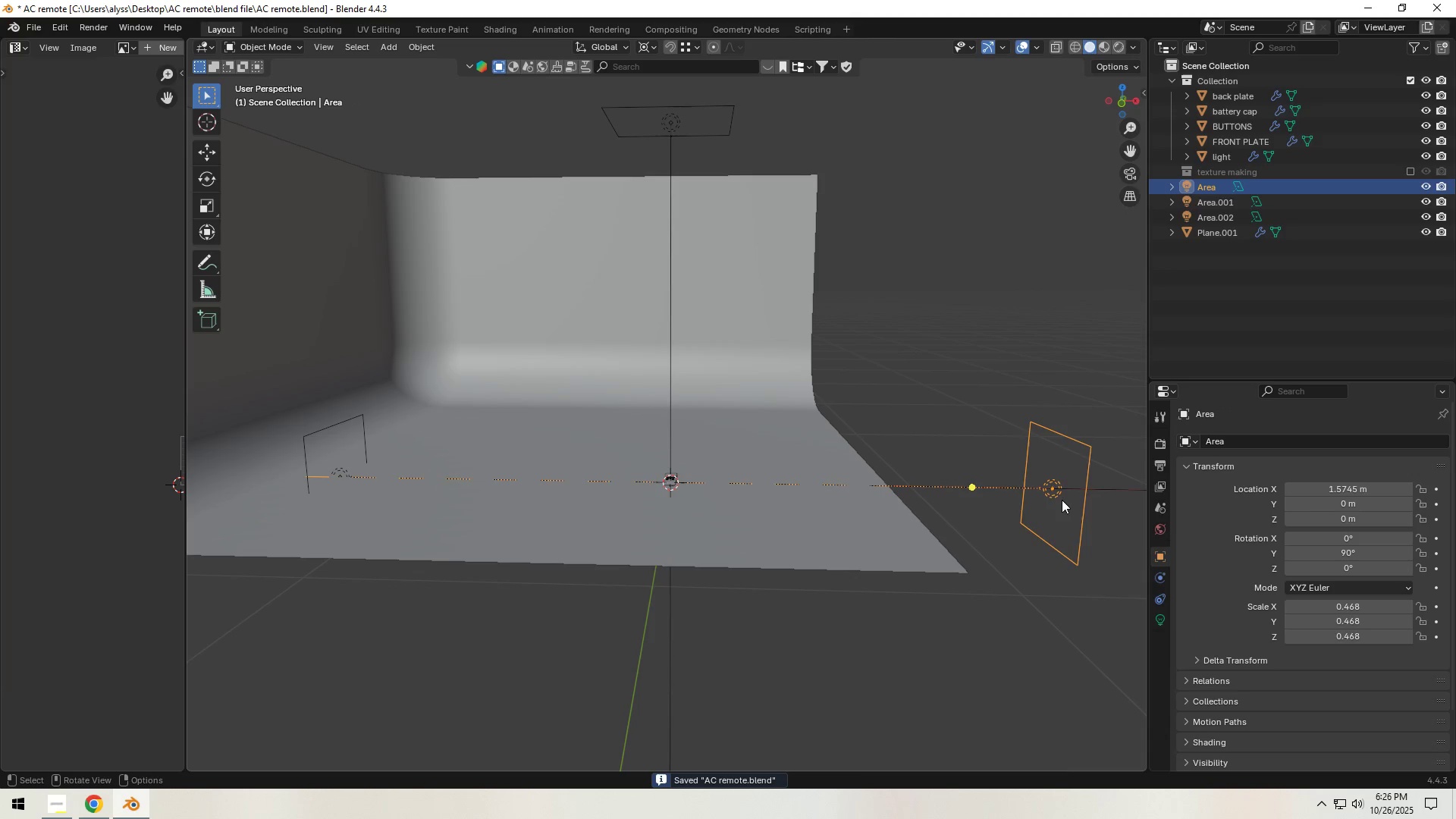 
hold_key(key=ShiftLeft, duration=0.91)
left_click([348, 428])
 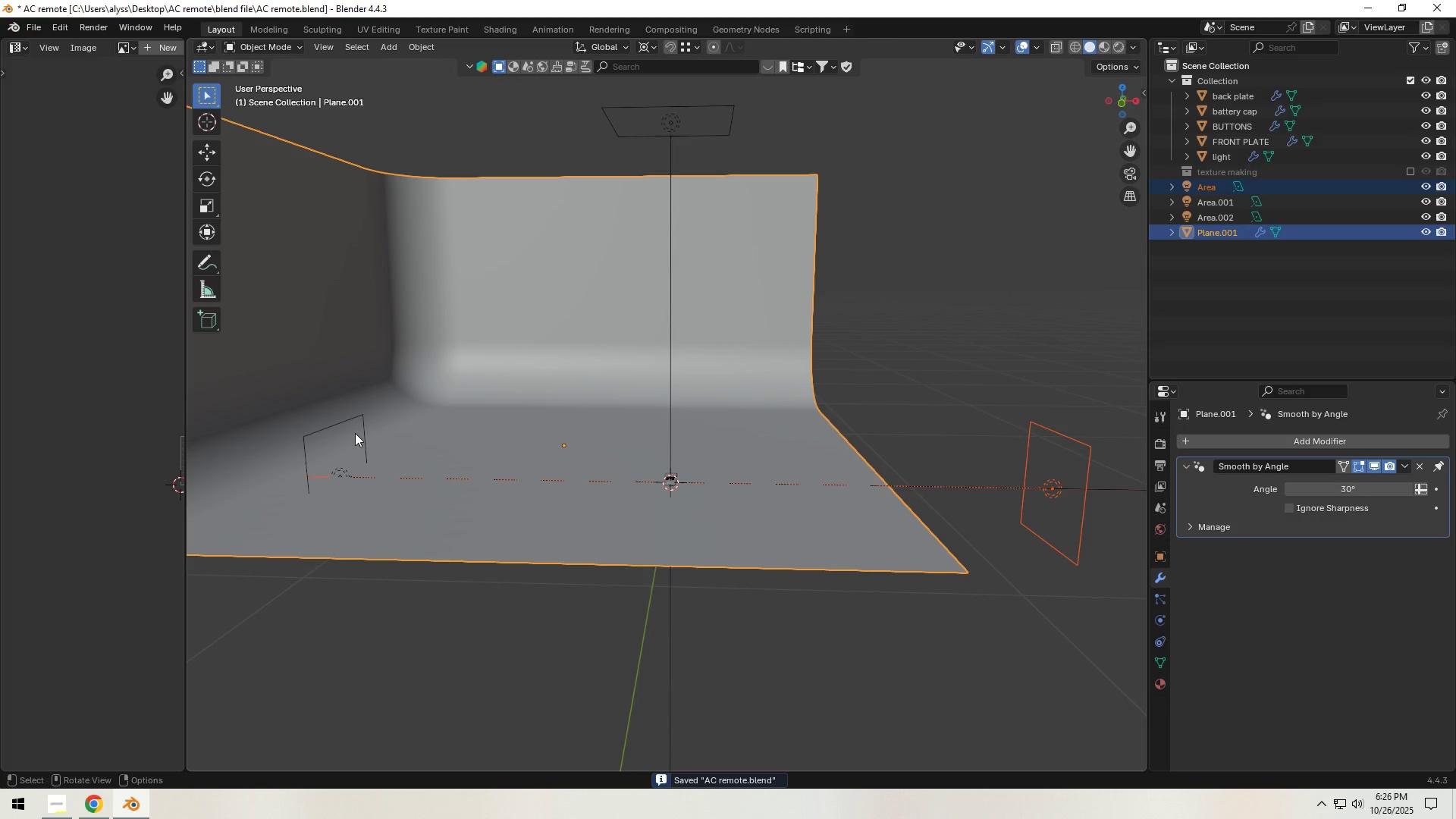 
left_click([350, 435])
 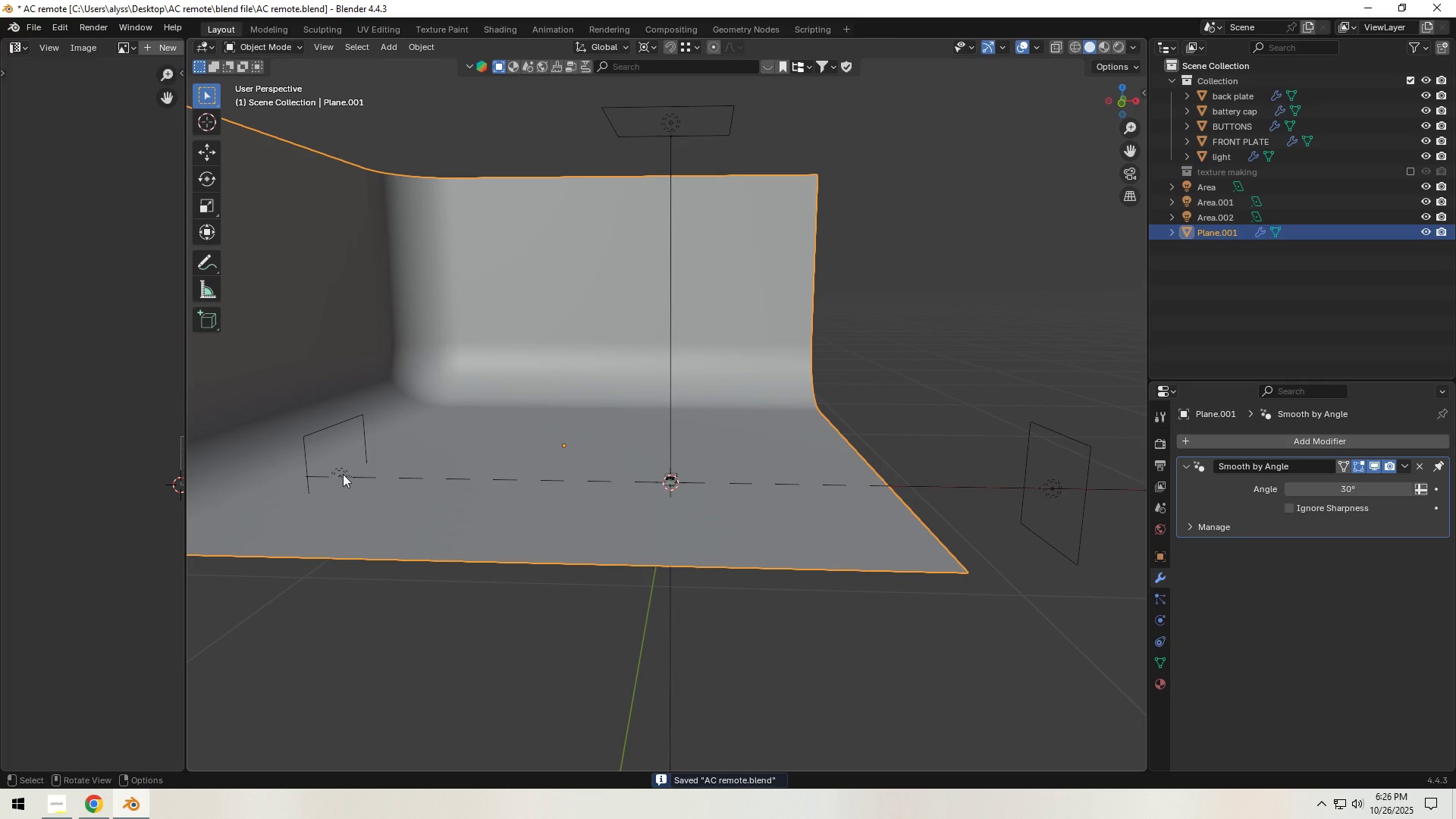 
left_click([341, 476])
 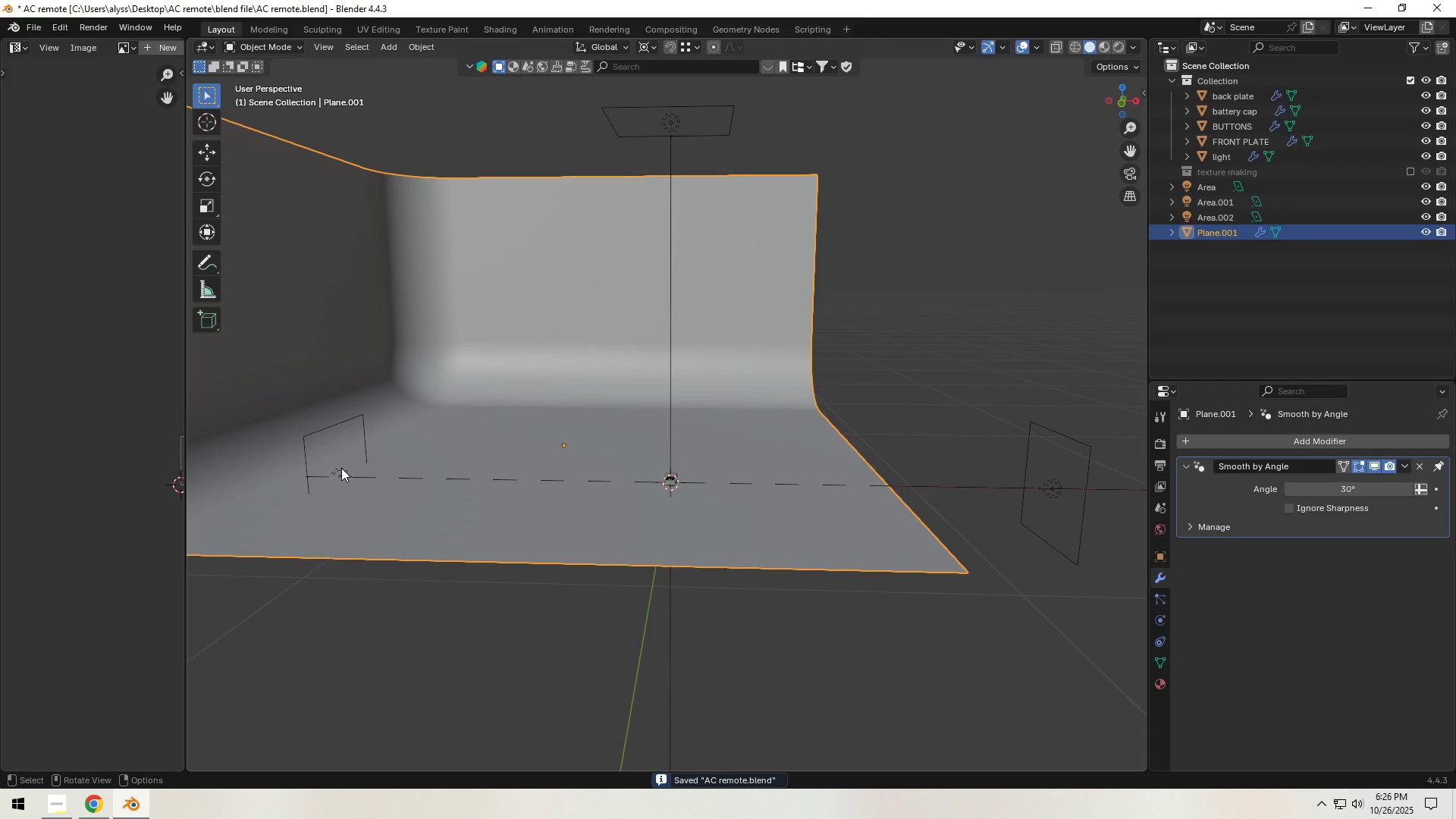 
double_click([341, 468])
 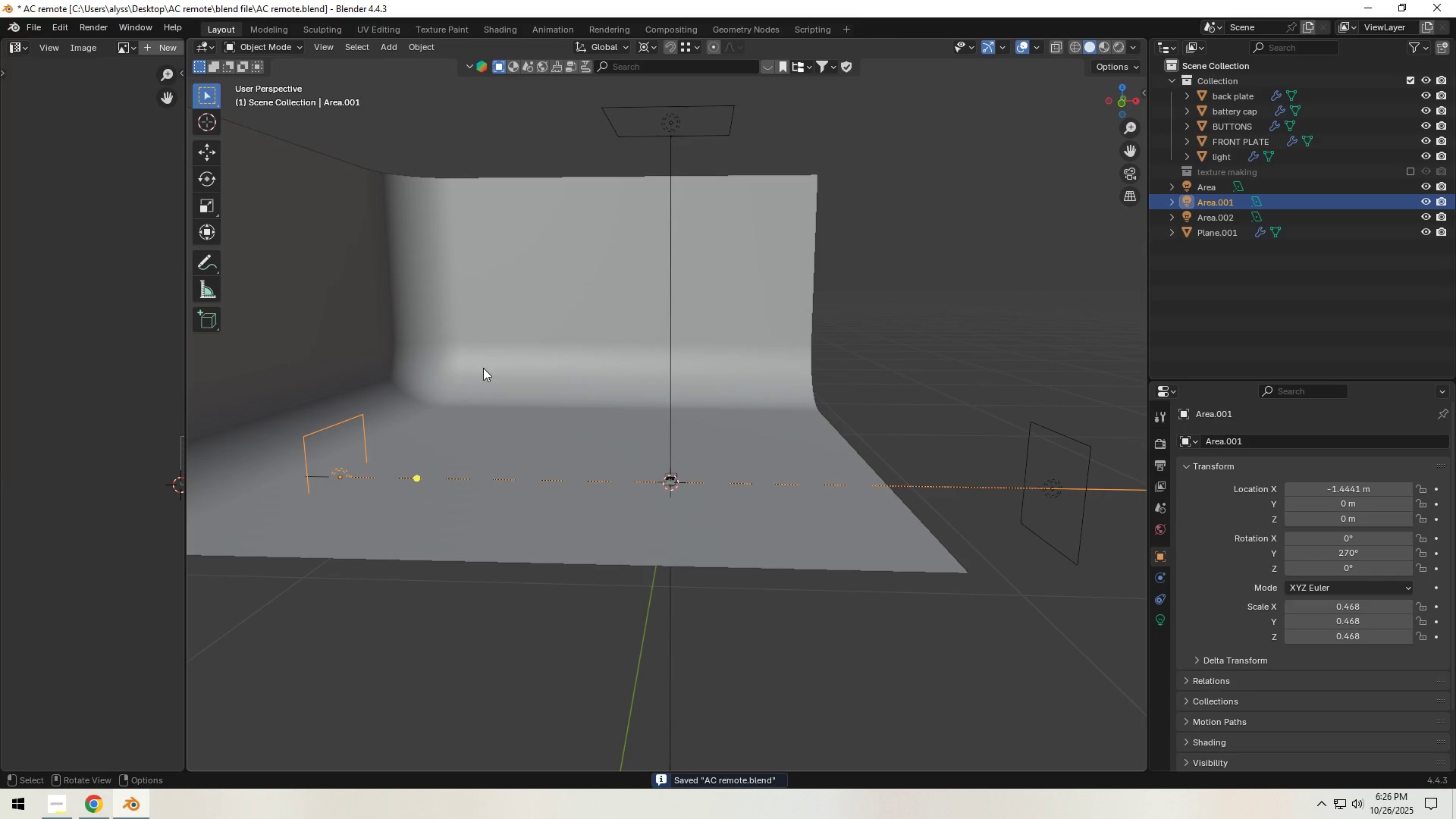 
hold_key(key=ShiftLeft, duration=1.5)
left_click([664, 111])
 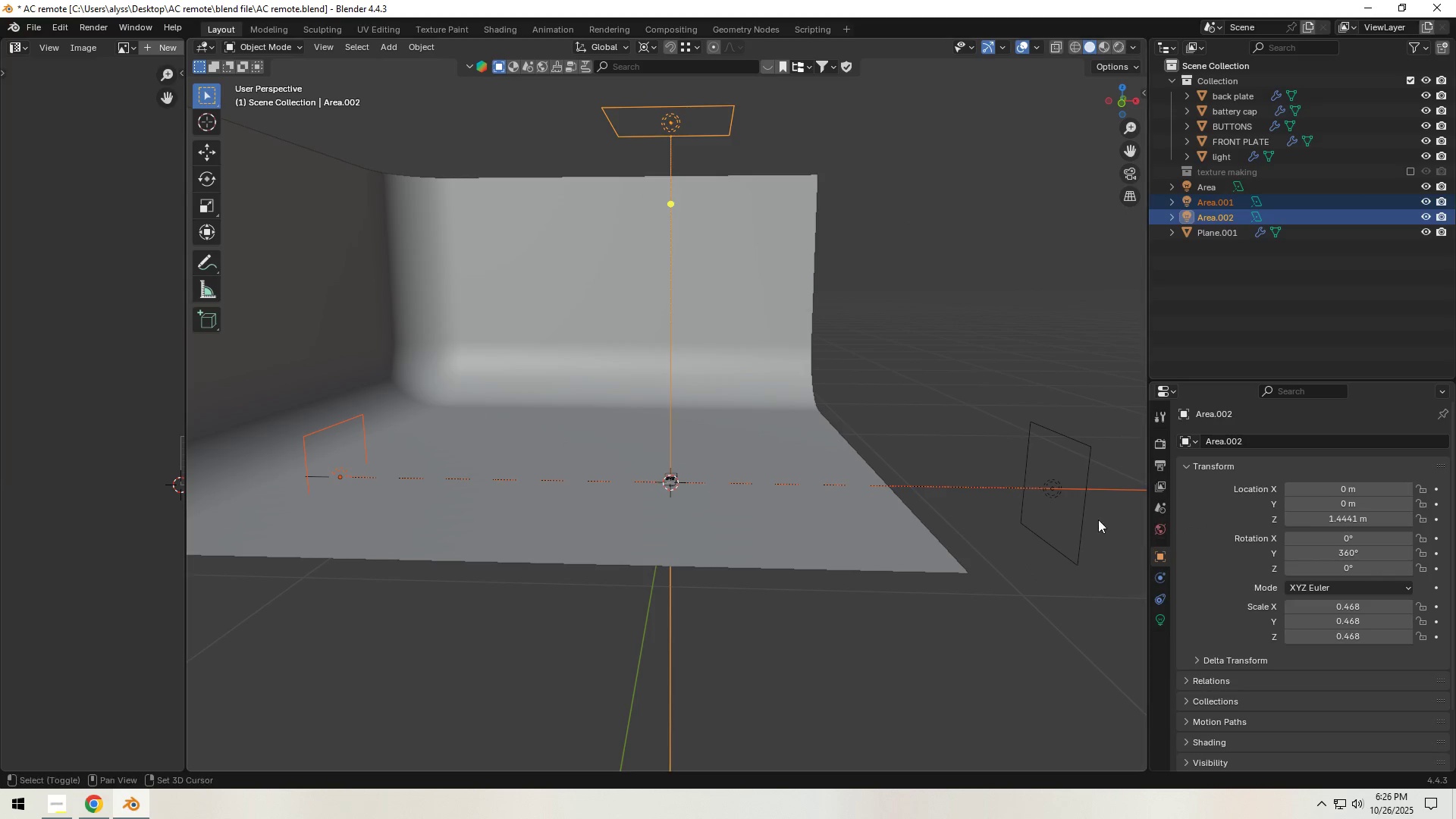 
left_click([1077, 518])
 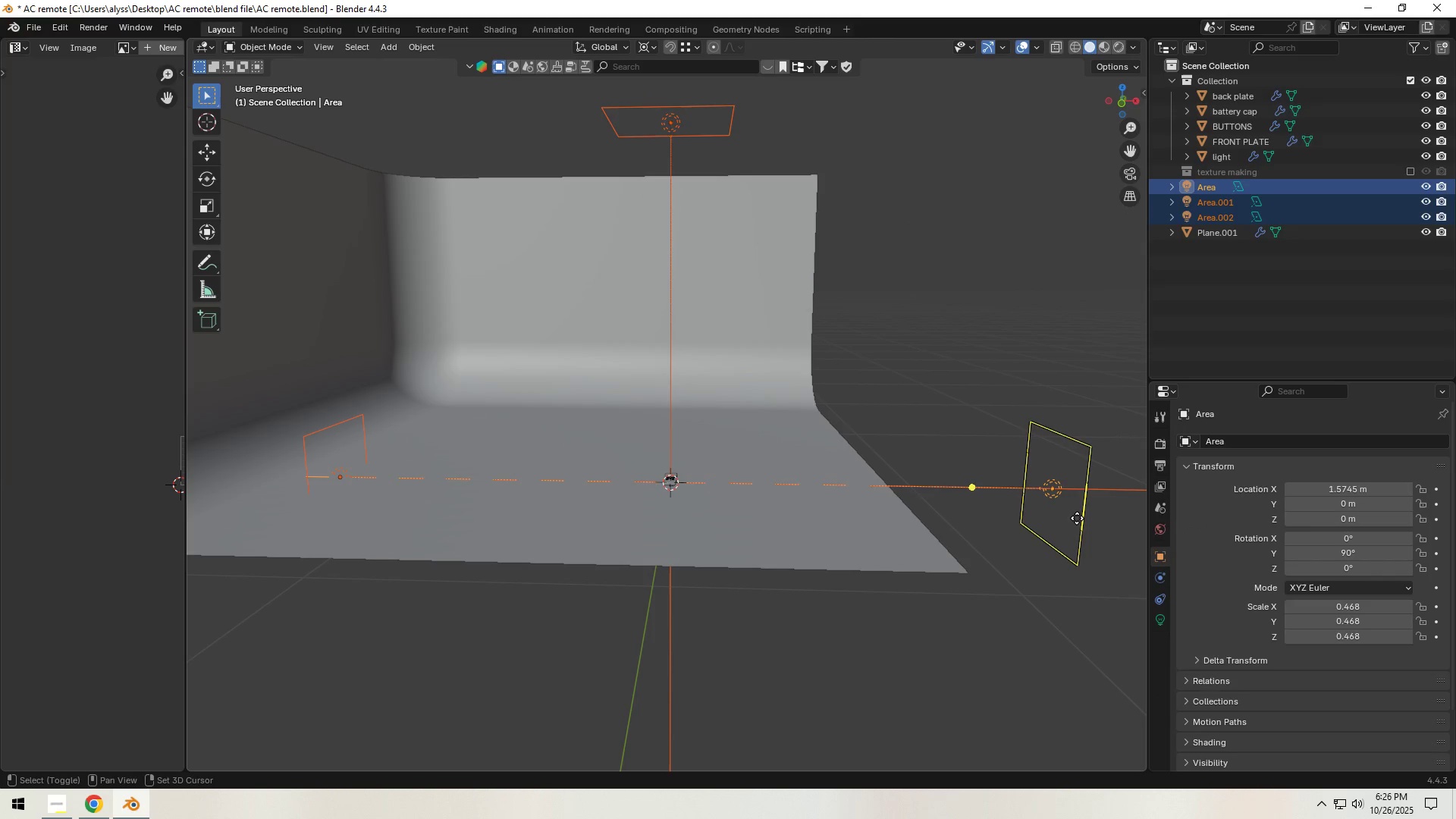 
type(gz)
 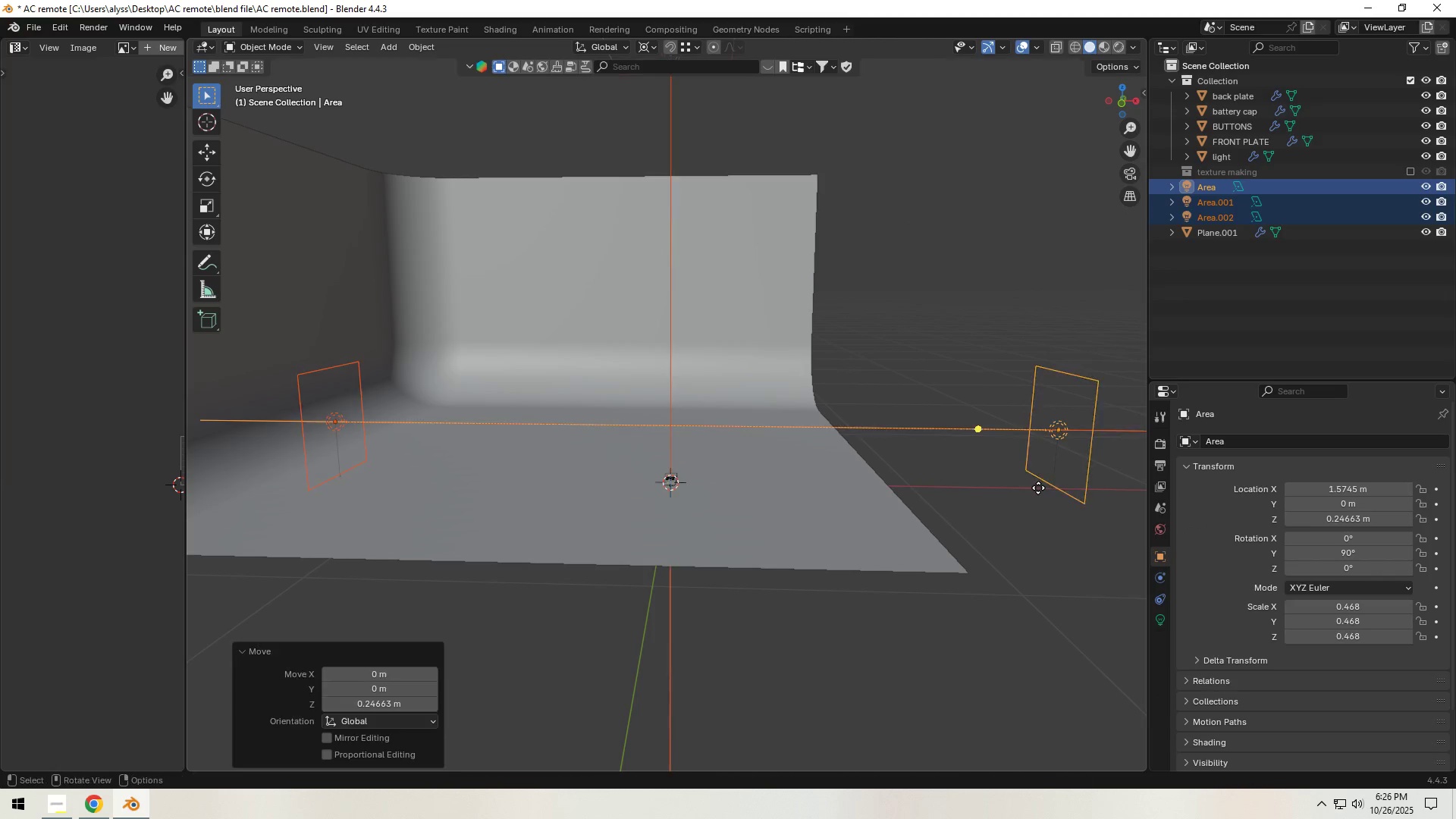 
double_click([923, 345])
 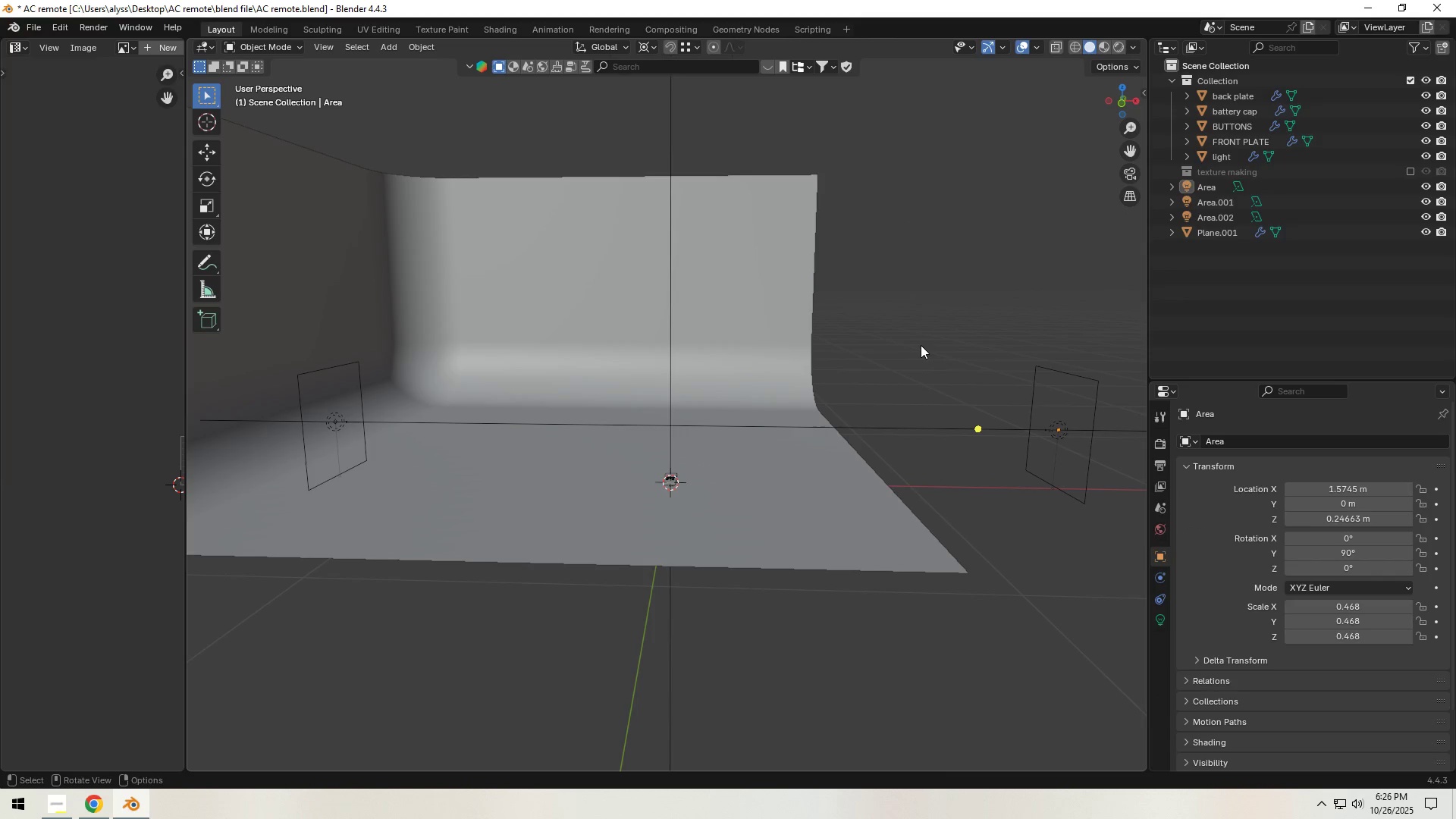 
key(Control+S)
 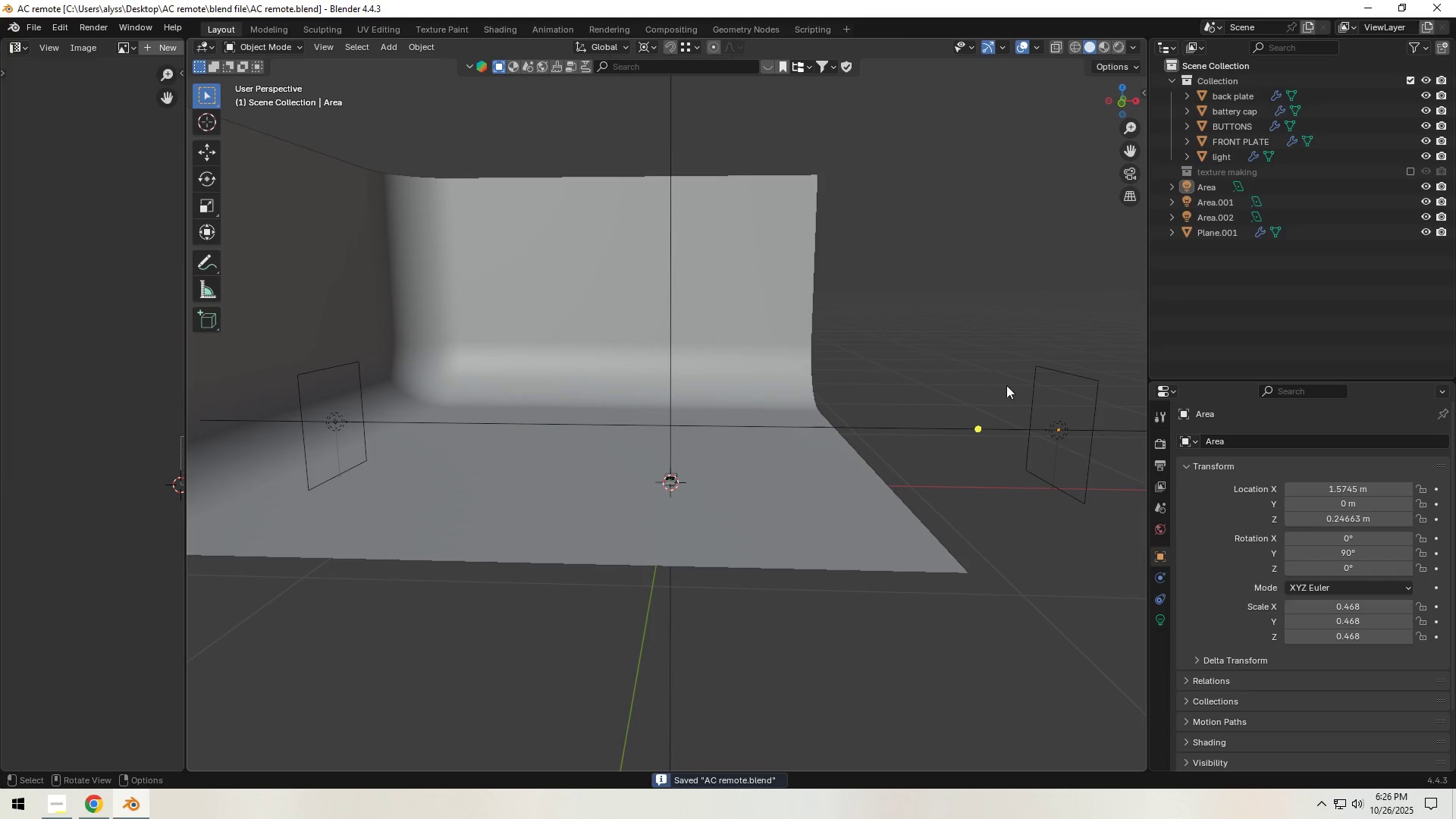 
left_click([1062, 423])
 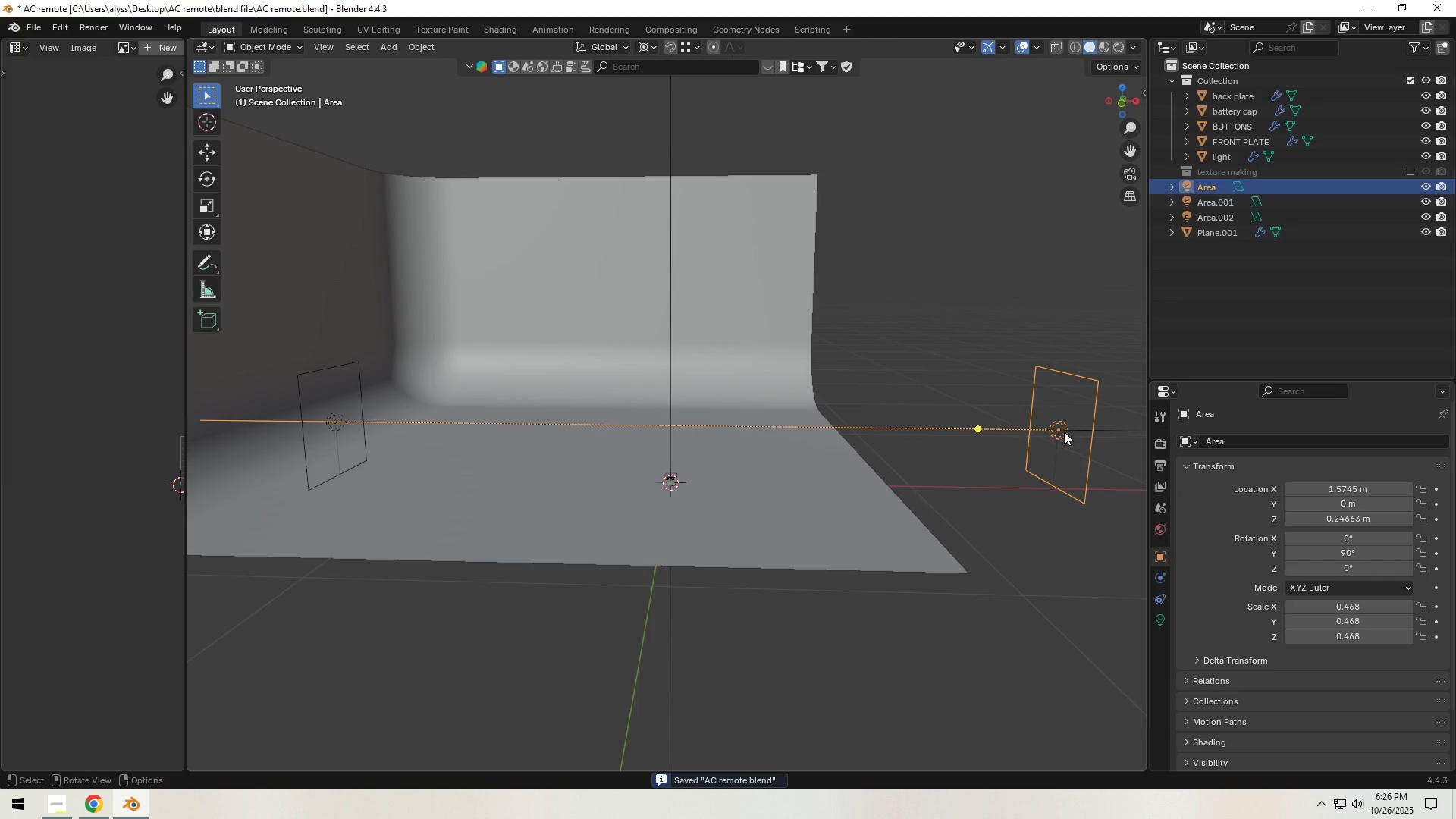 
type([F2]right light)
 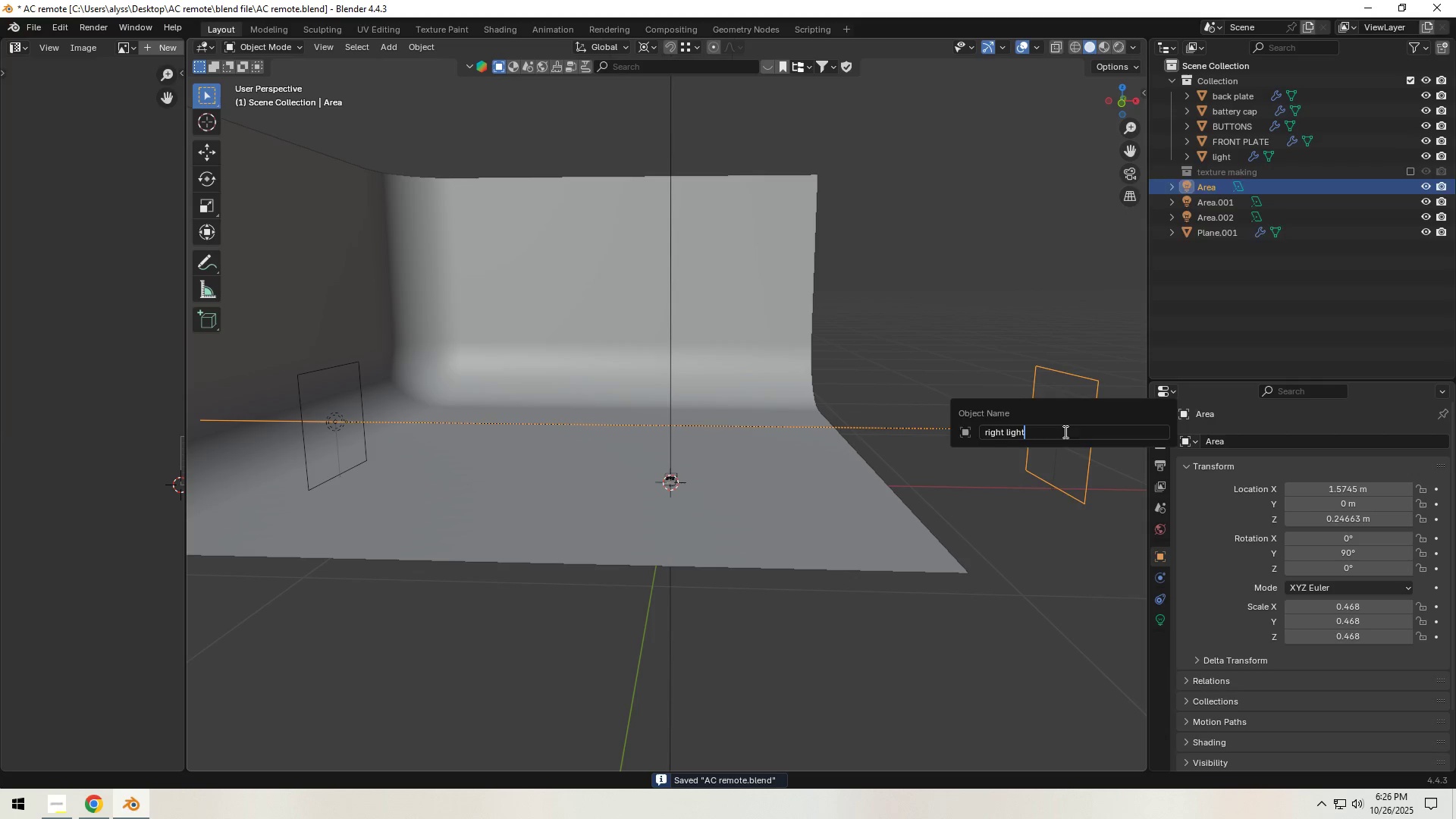 
key(Enter)
 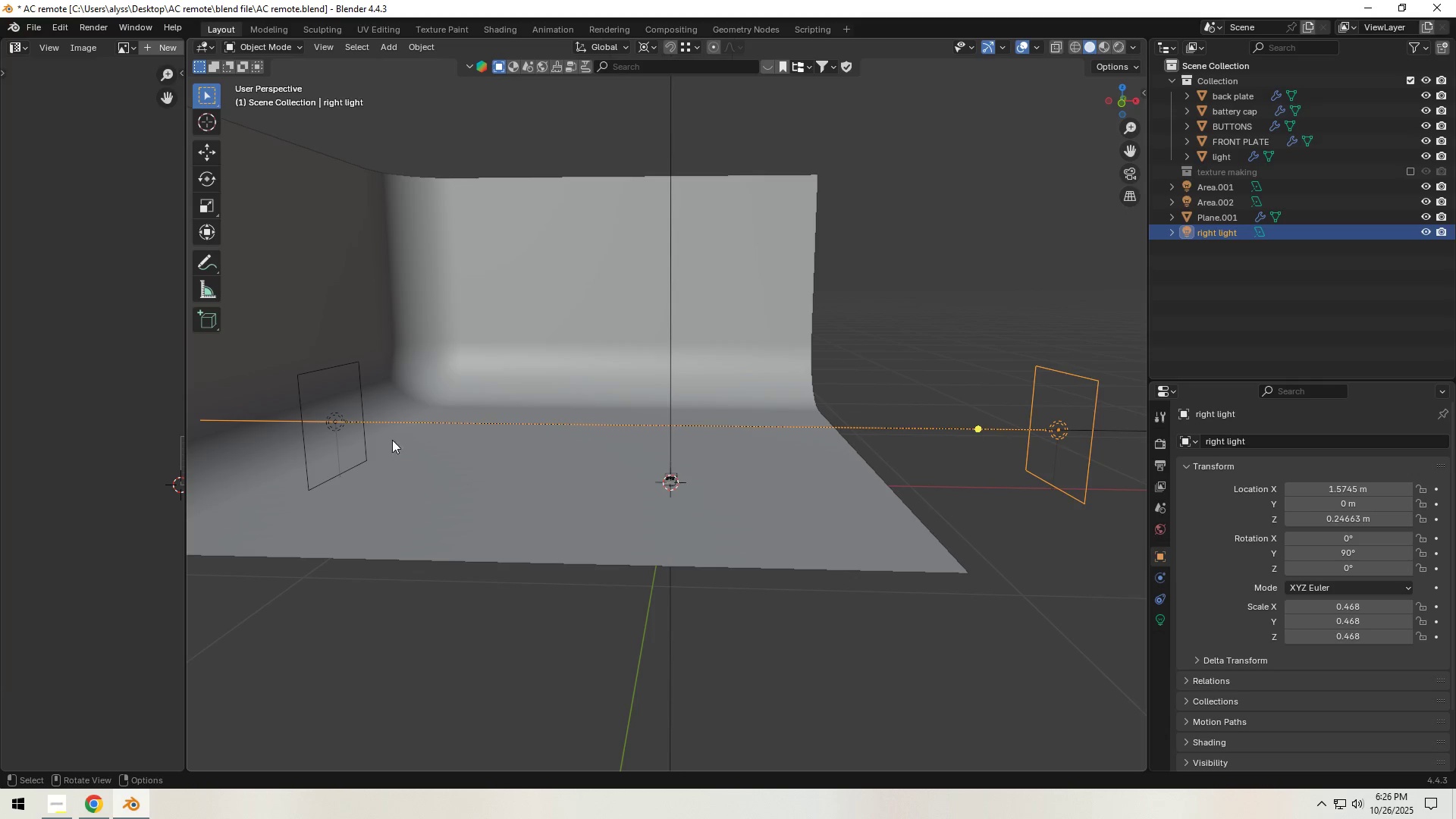 
left_click([329, 412])
 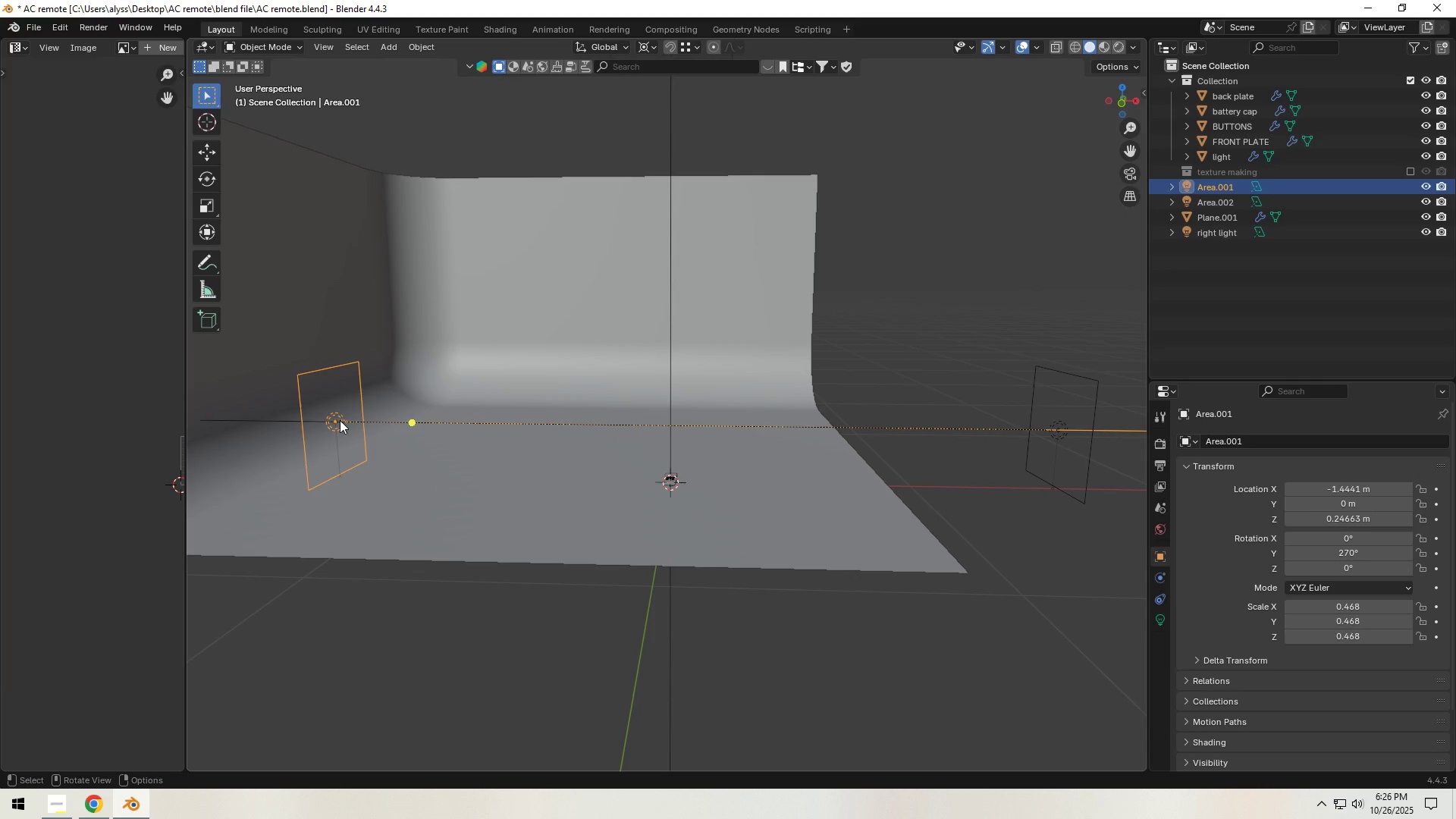 
type([F2]left r)
key(Backspace)
type(lia)
key(Backspace)
type(ght)
 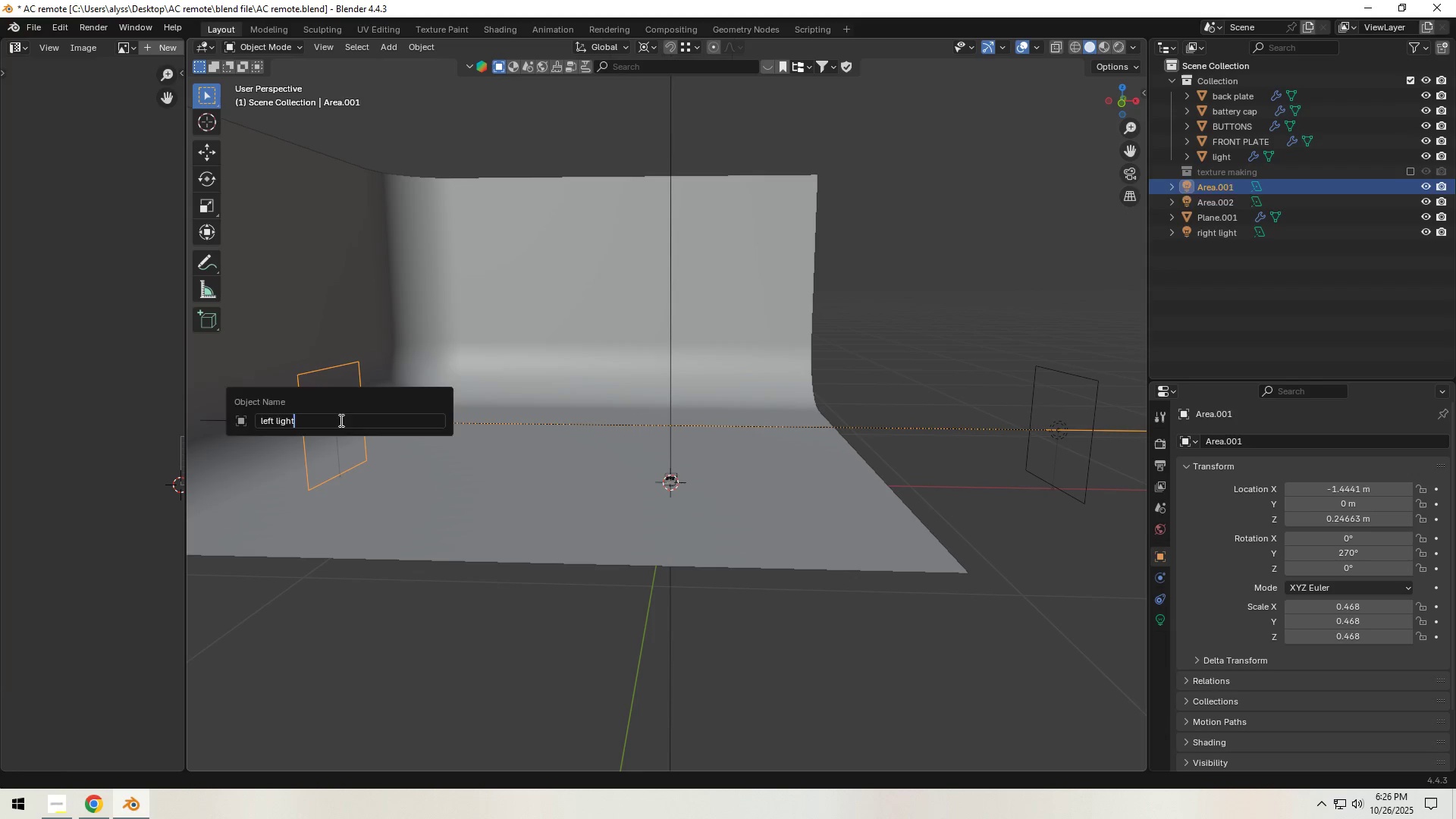 
key(Enter)
 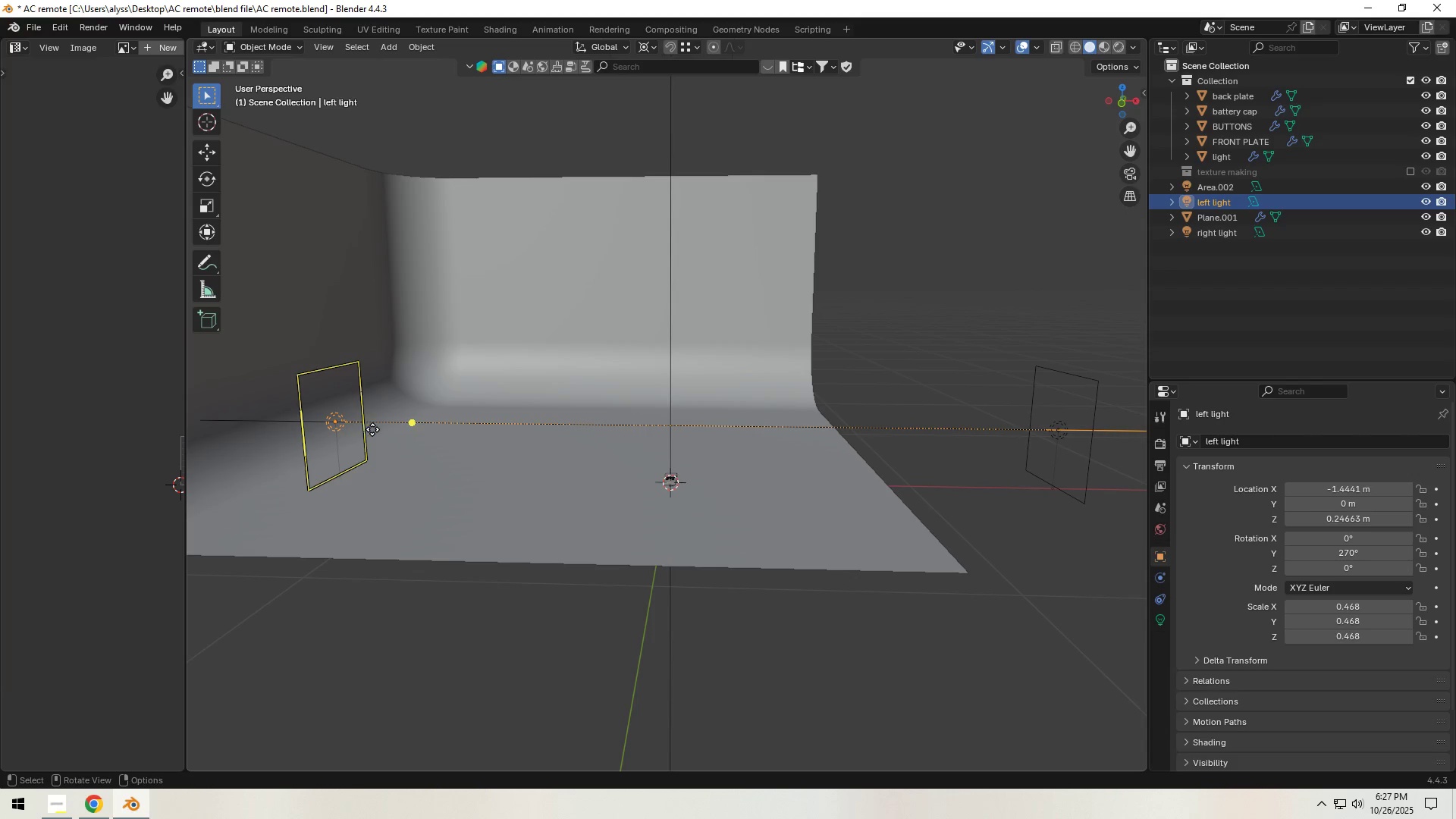 
hold_key(key=ShiftLeft, duration=0.51)
 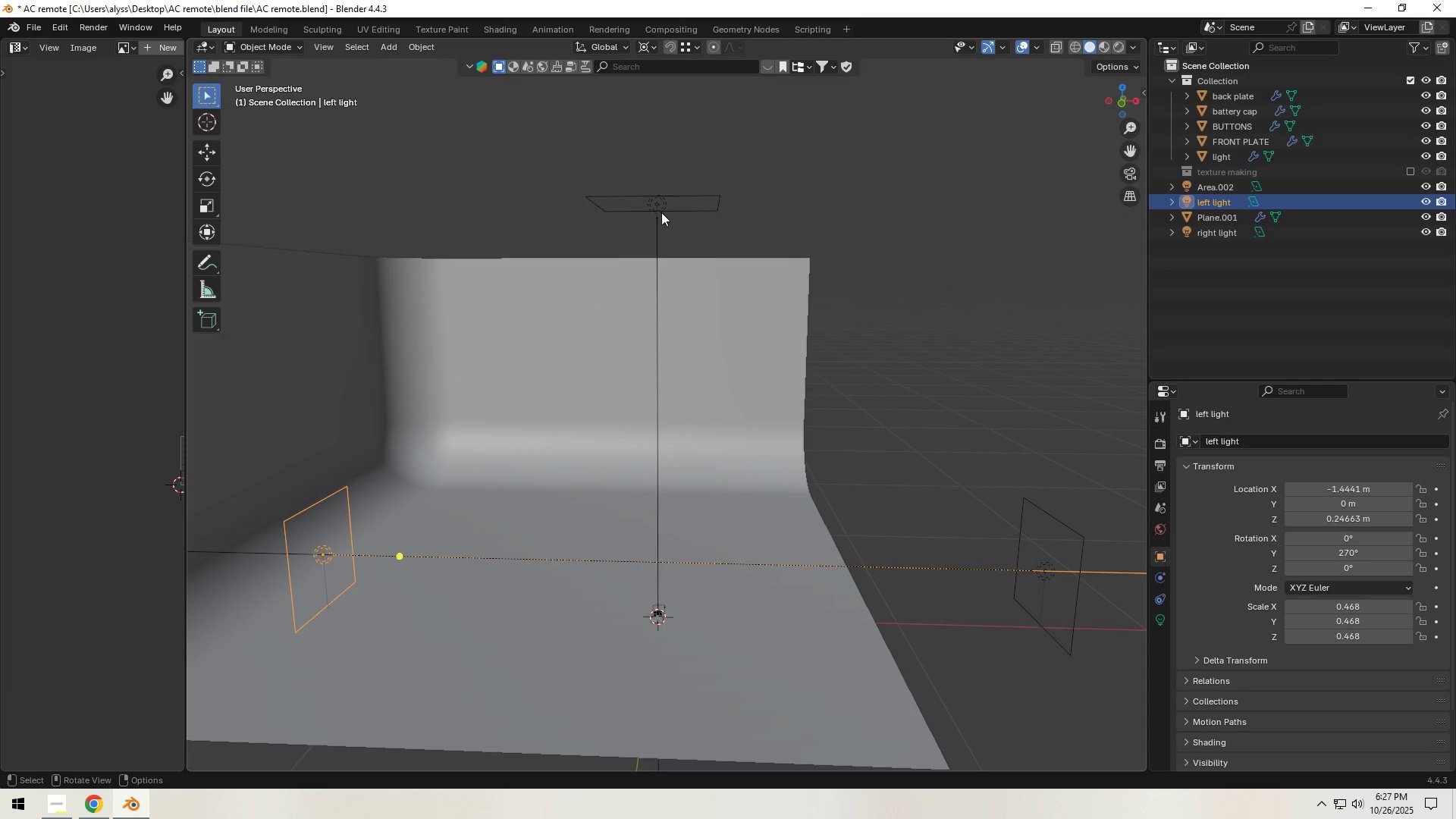 
left_click([661, 212])
 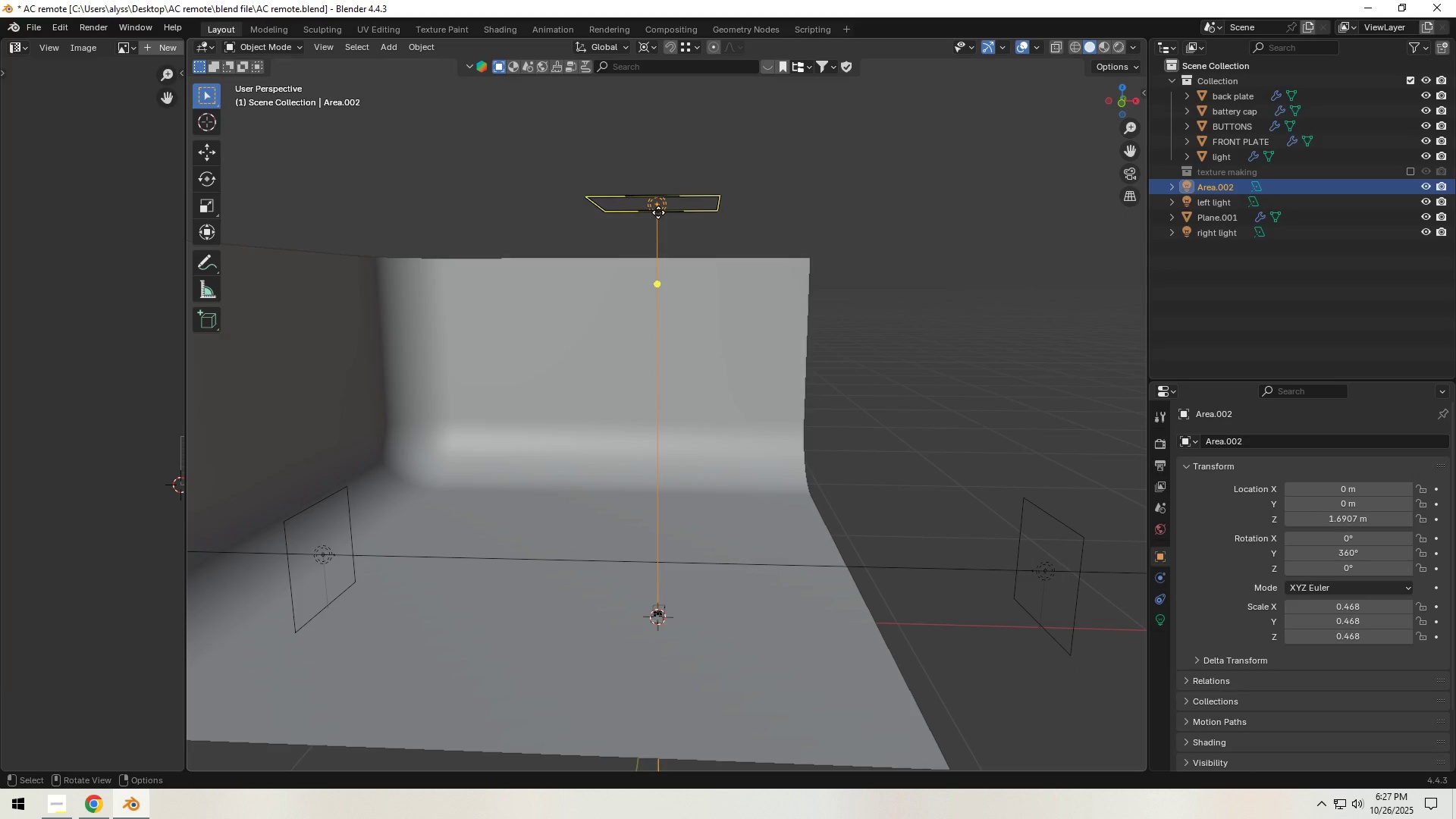 
type([F2]top light)
 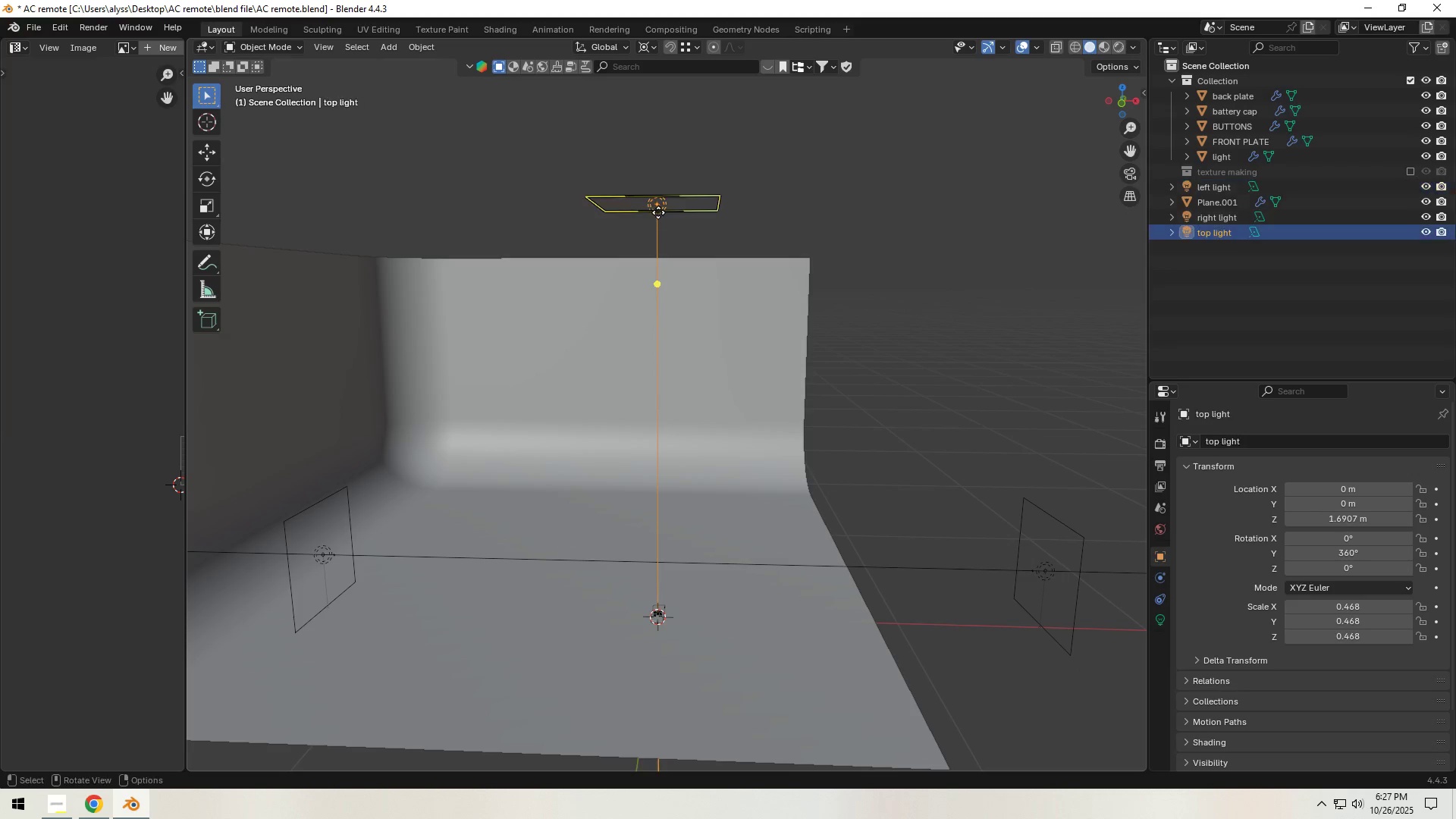 
key(Enter)
 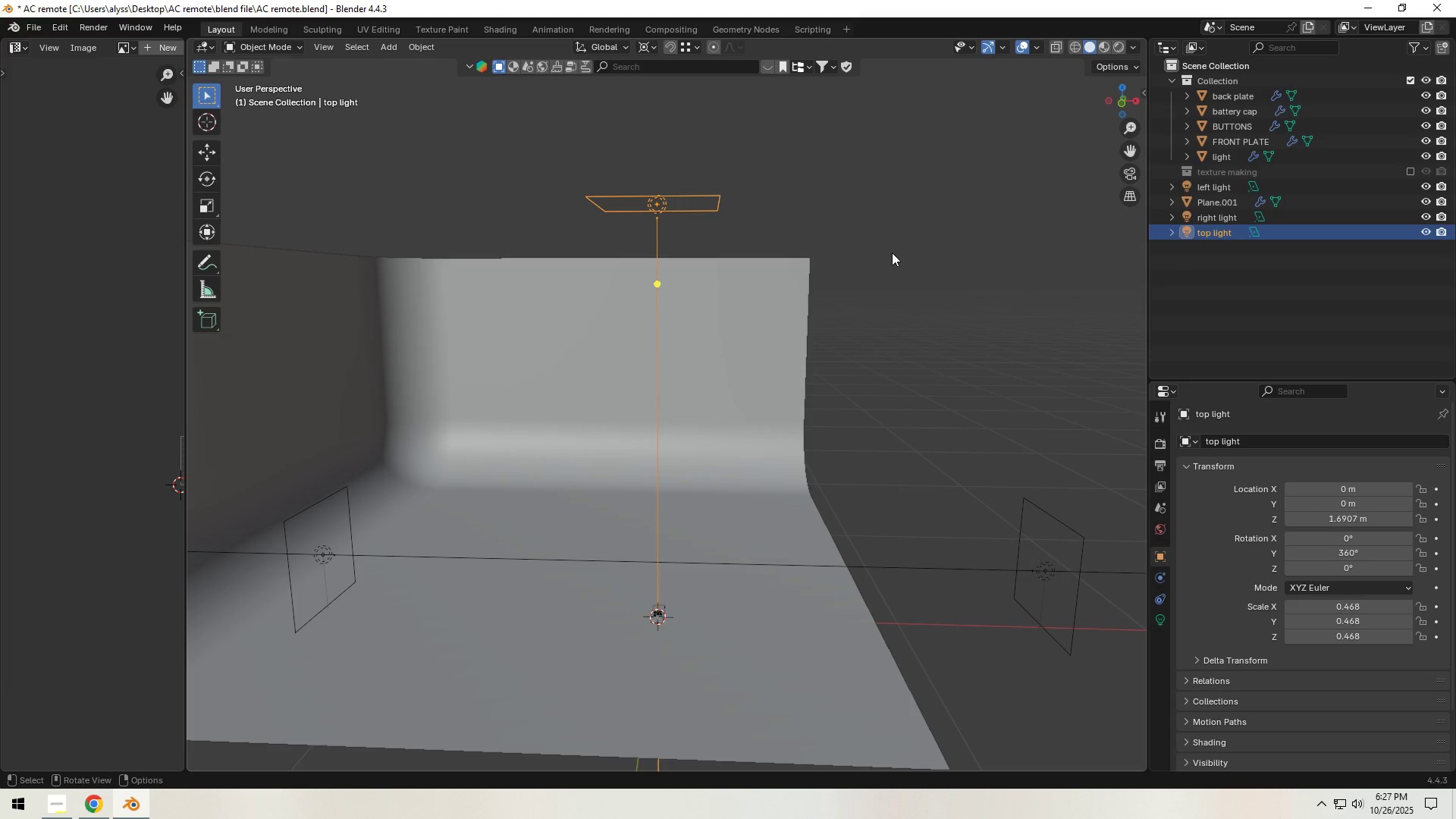 
left_click([895, 253])
 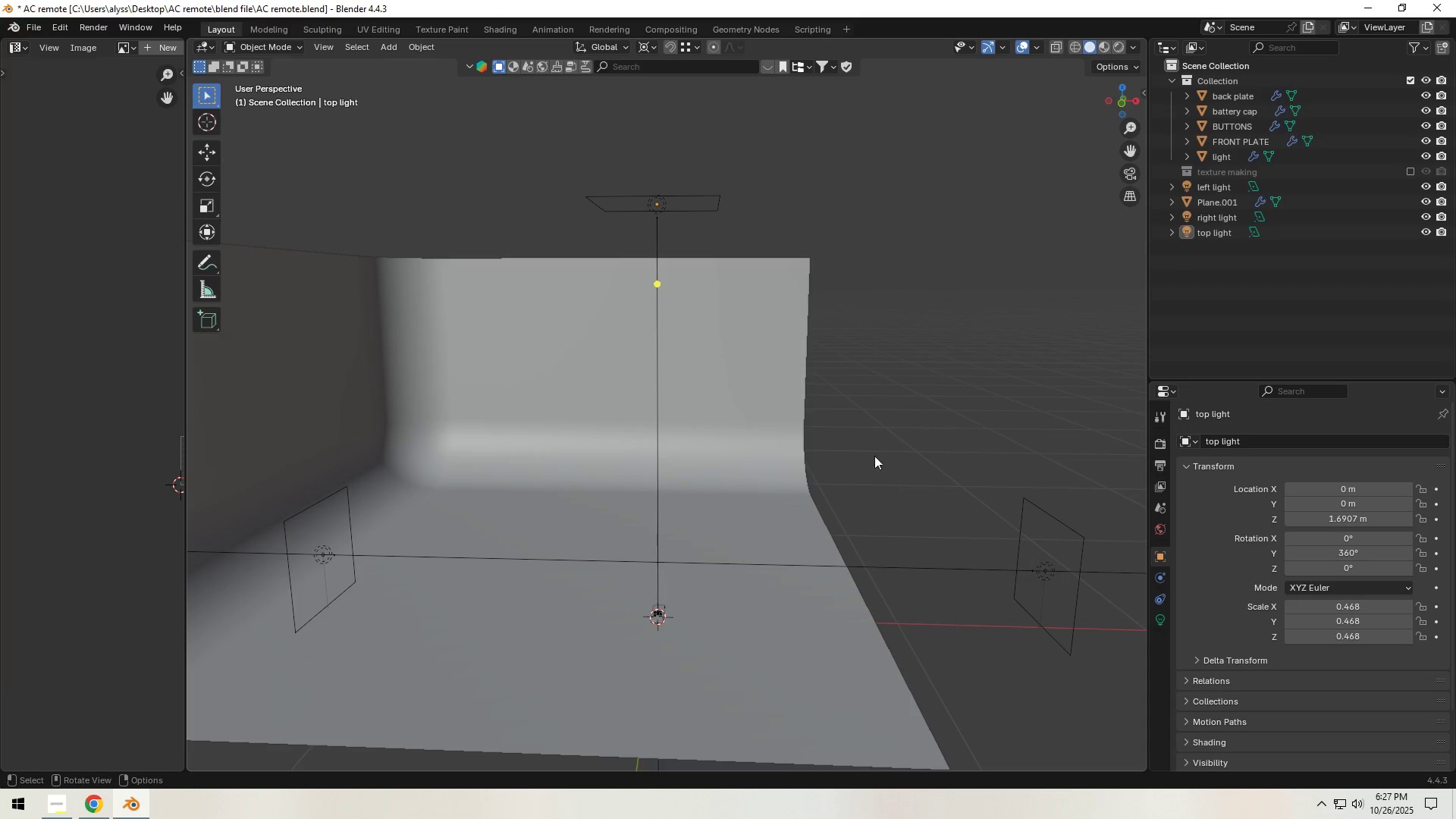 
left_click([792, 450])
 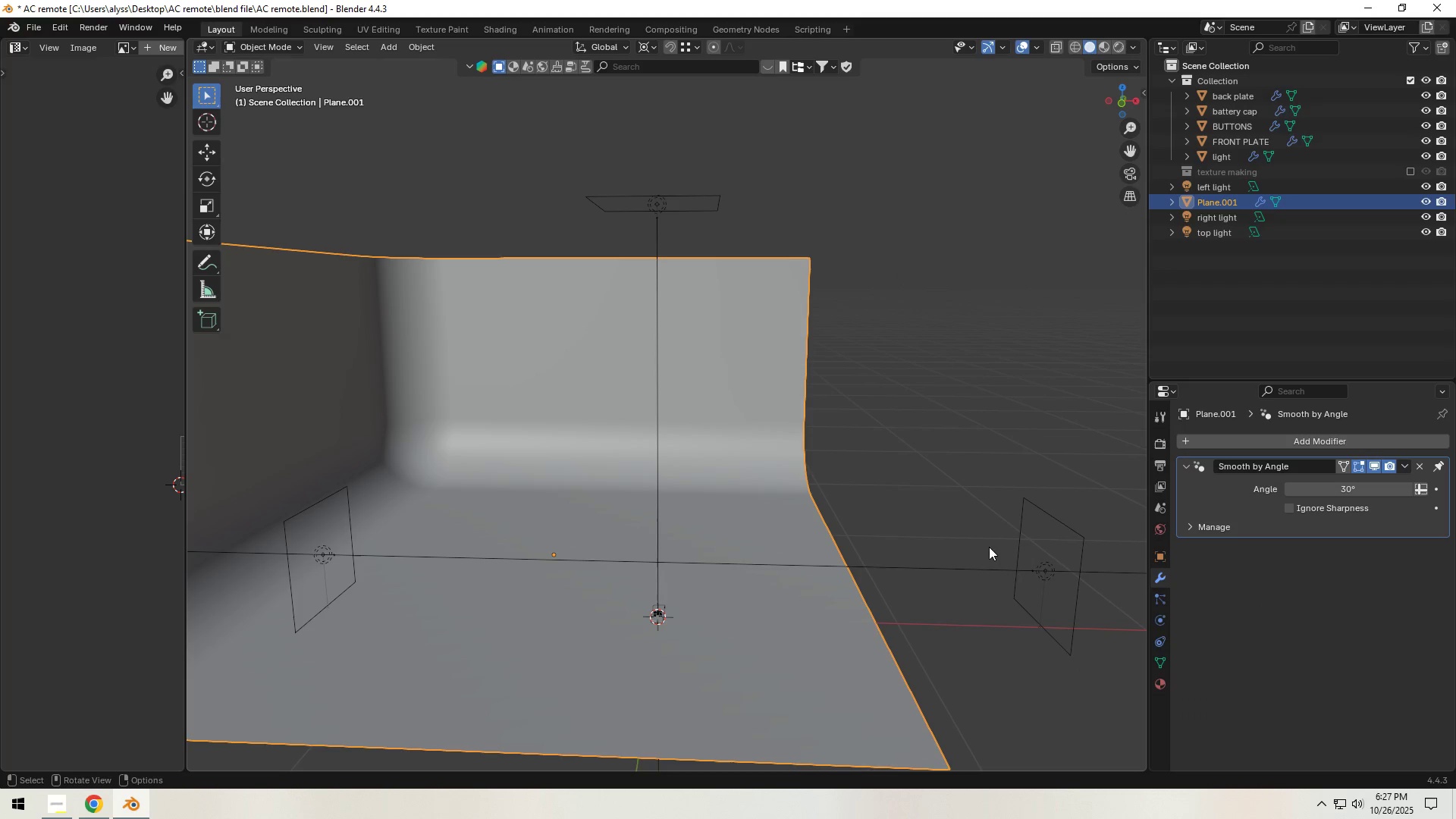 
hold_key(key=ShiftLeft, duration=1.53)
left_click([1041, 573])
 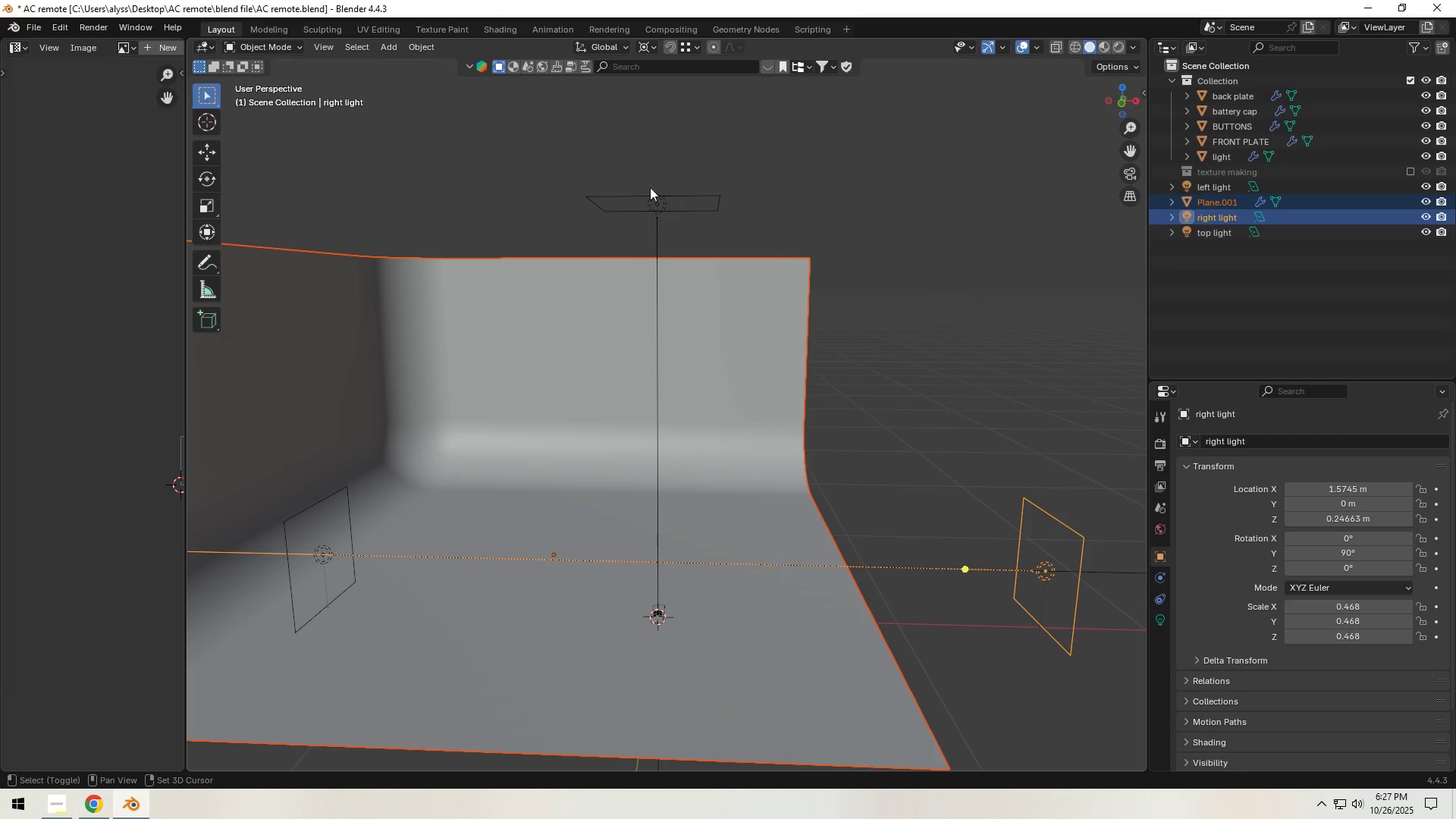 
left_click([656, 209])
 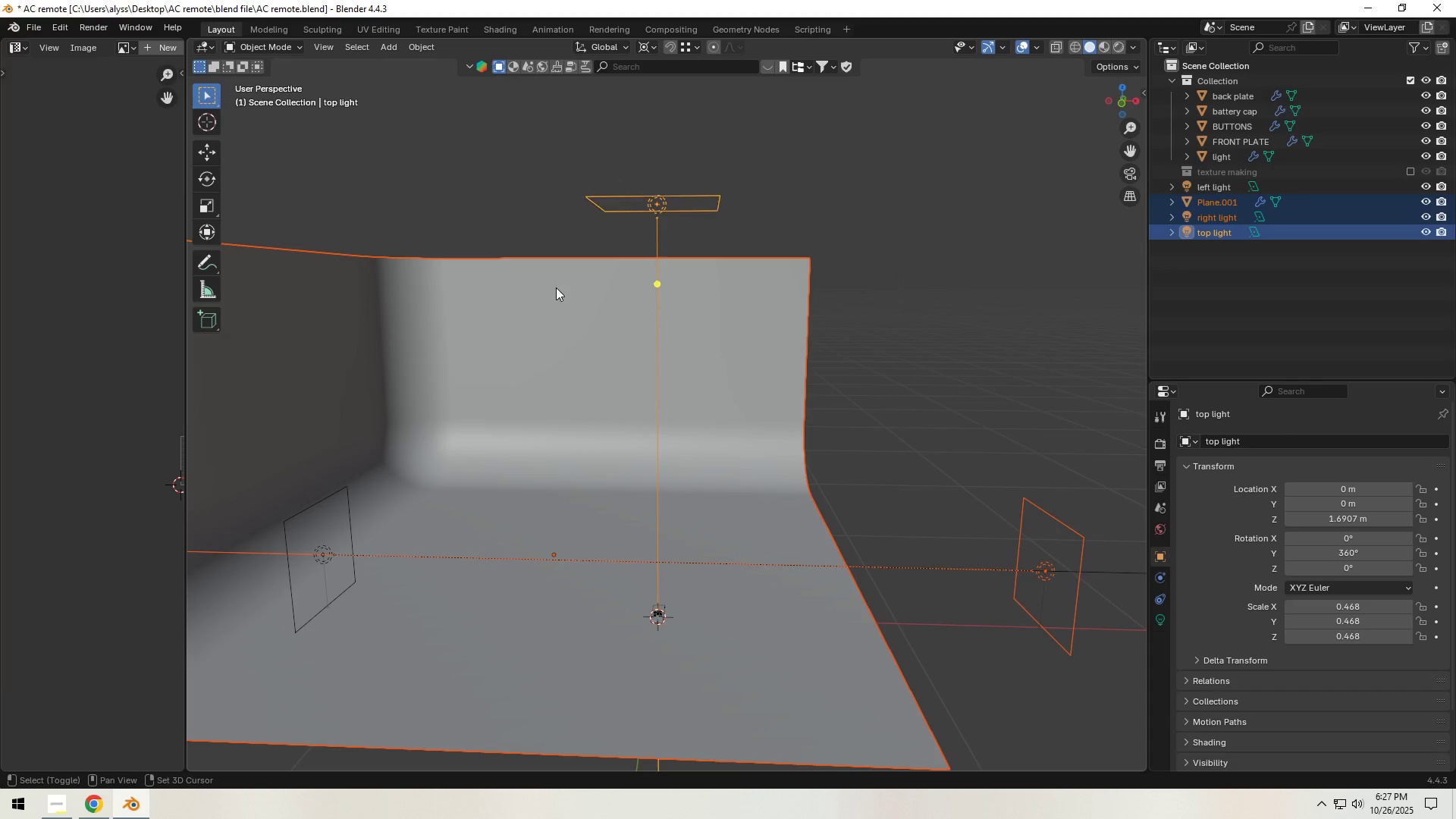 
hold_key(key=ShiftLeft, duration=0.86)
left_click([325, 557])
 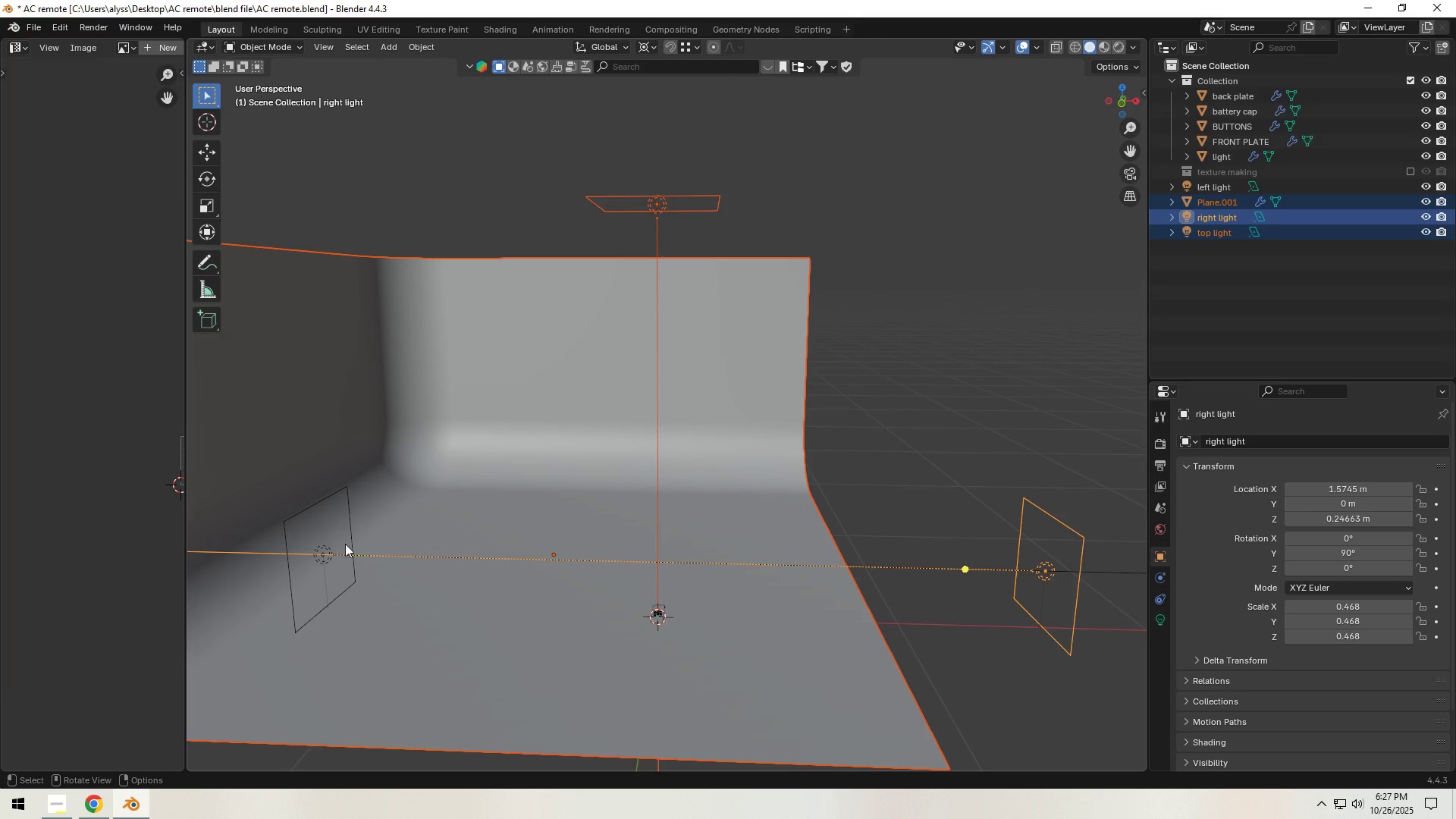 
hold_key(key=ShiftLeft, duration=1.53)
left_click([320, 556])
 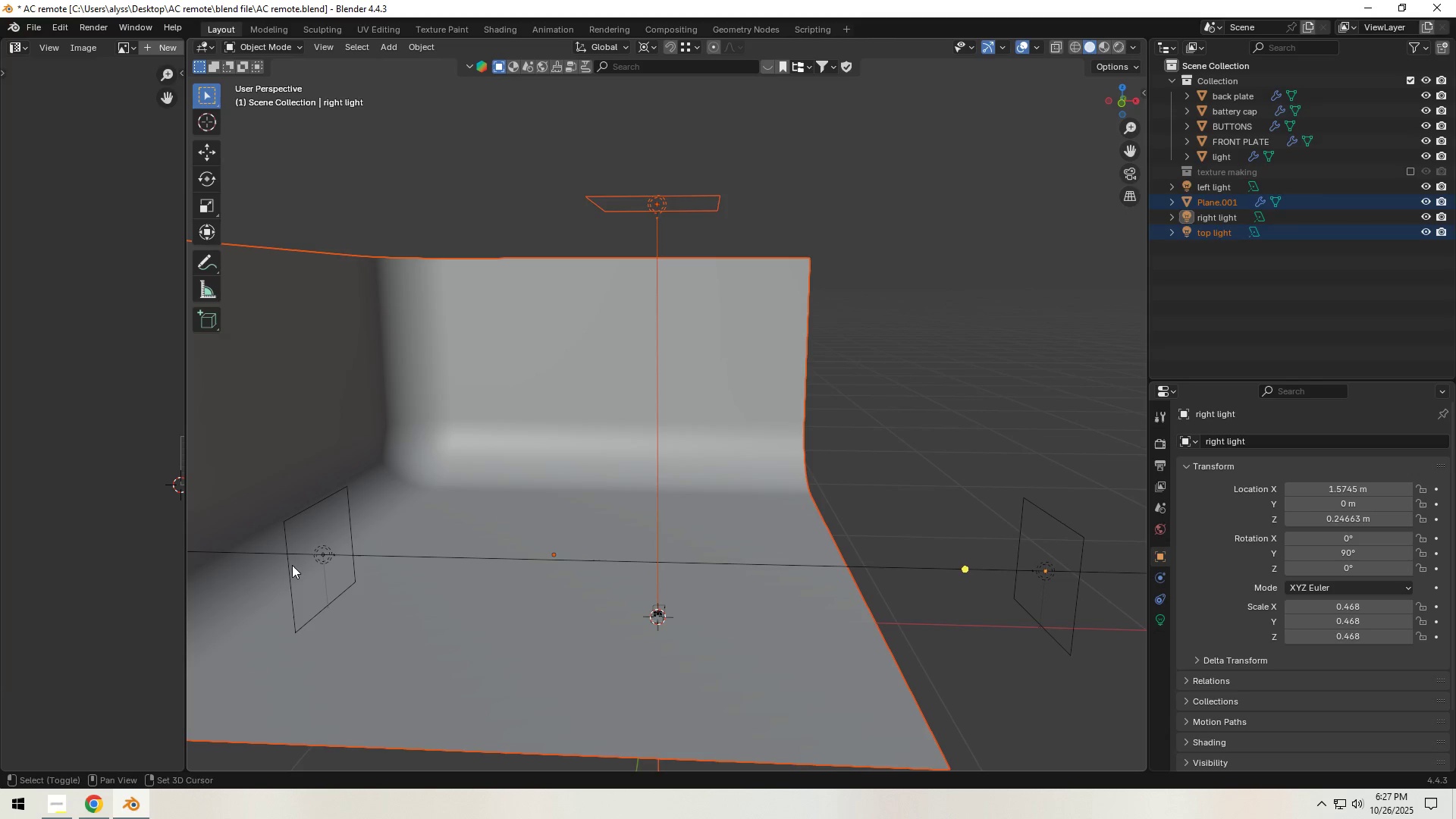 
hold_key(key=ShiftLeft, duration=0.78)
left_click([288, 566])
 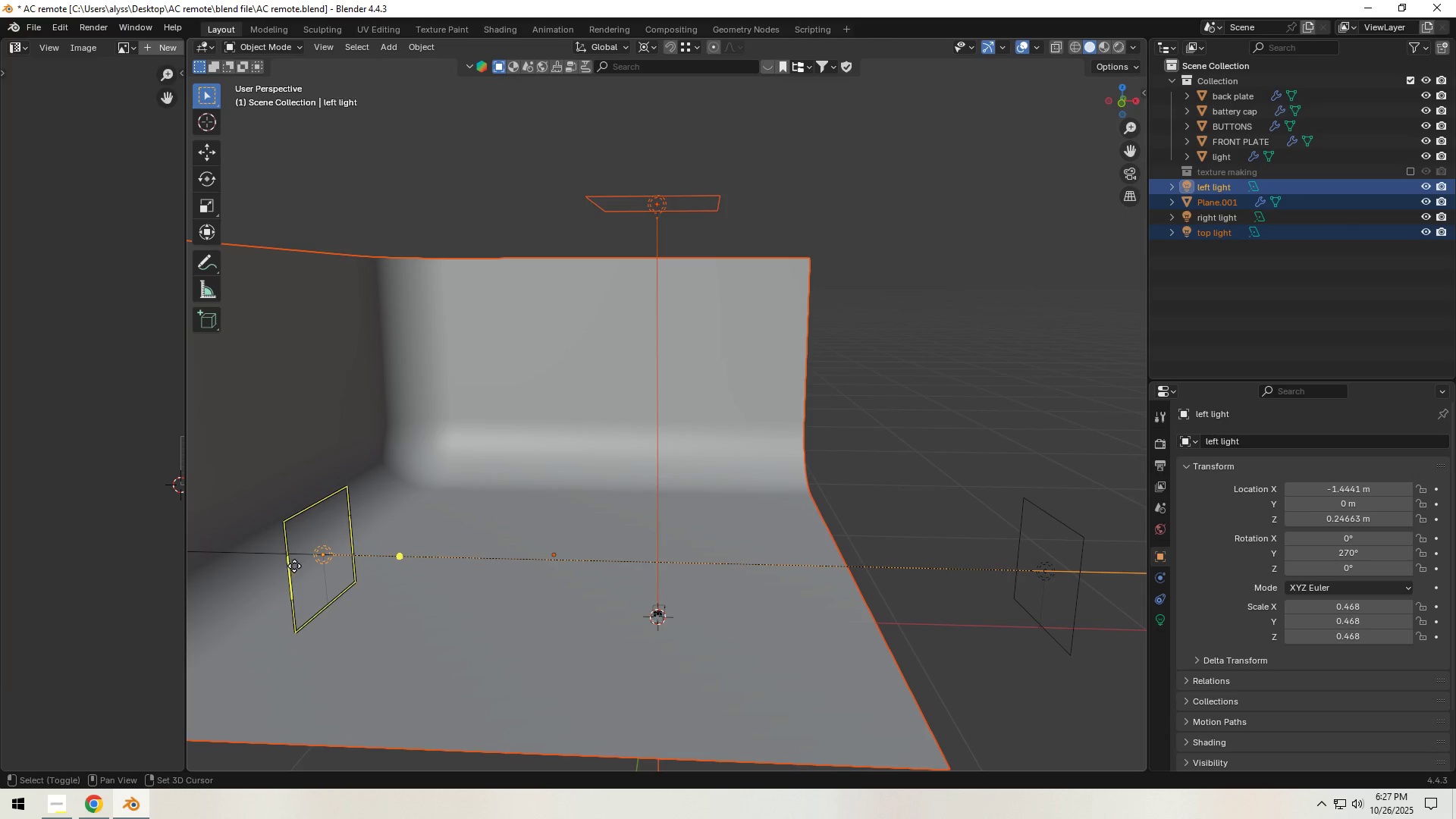 
hold_key(key=ShiftLeft, duration=1.0)
left_click([1063, 530])
 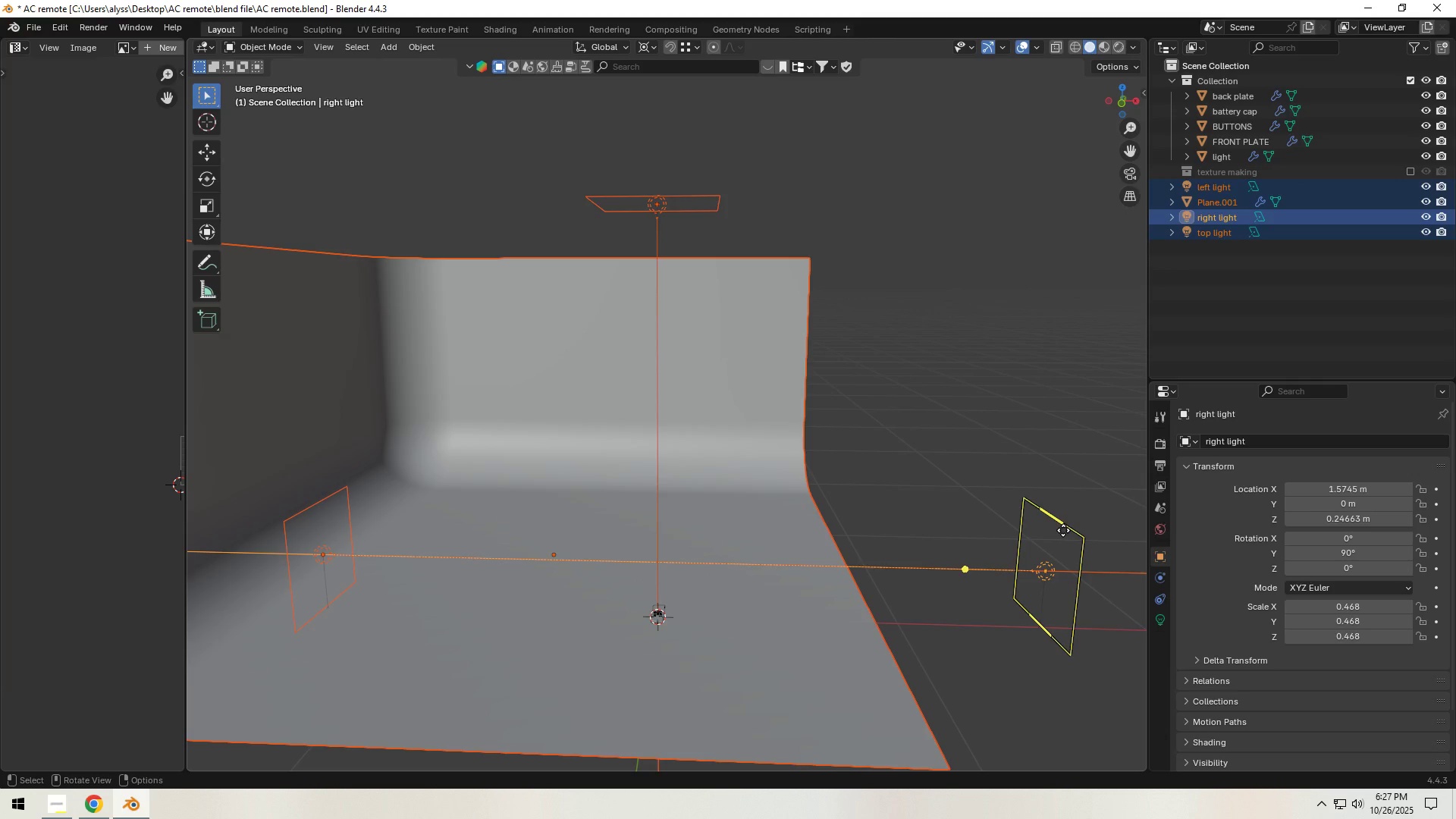 
key(M)
 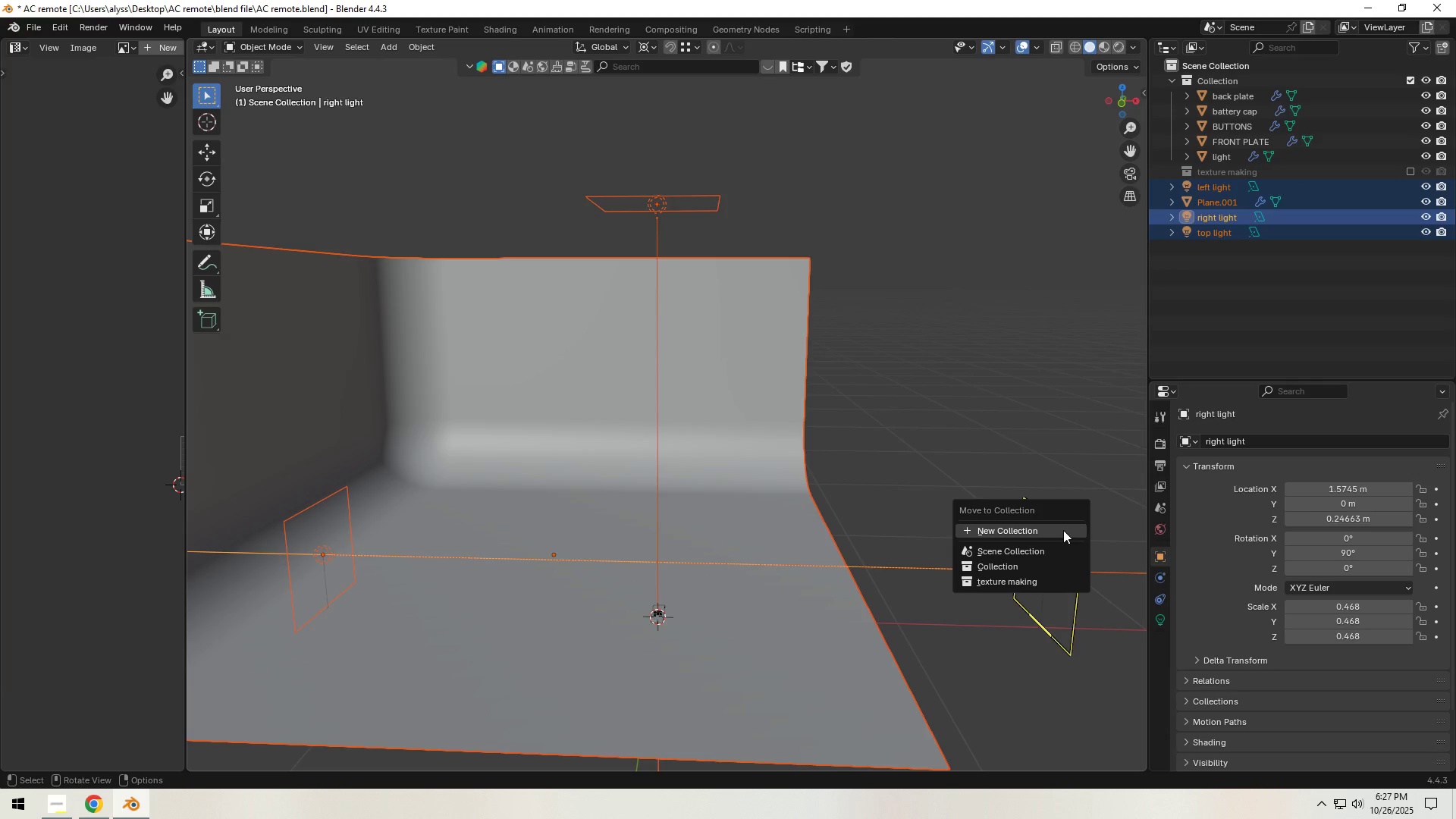 
left_click([1063, 530])
 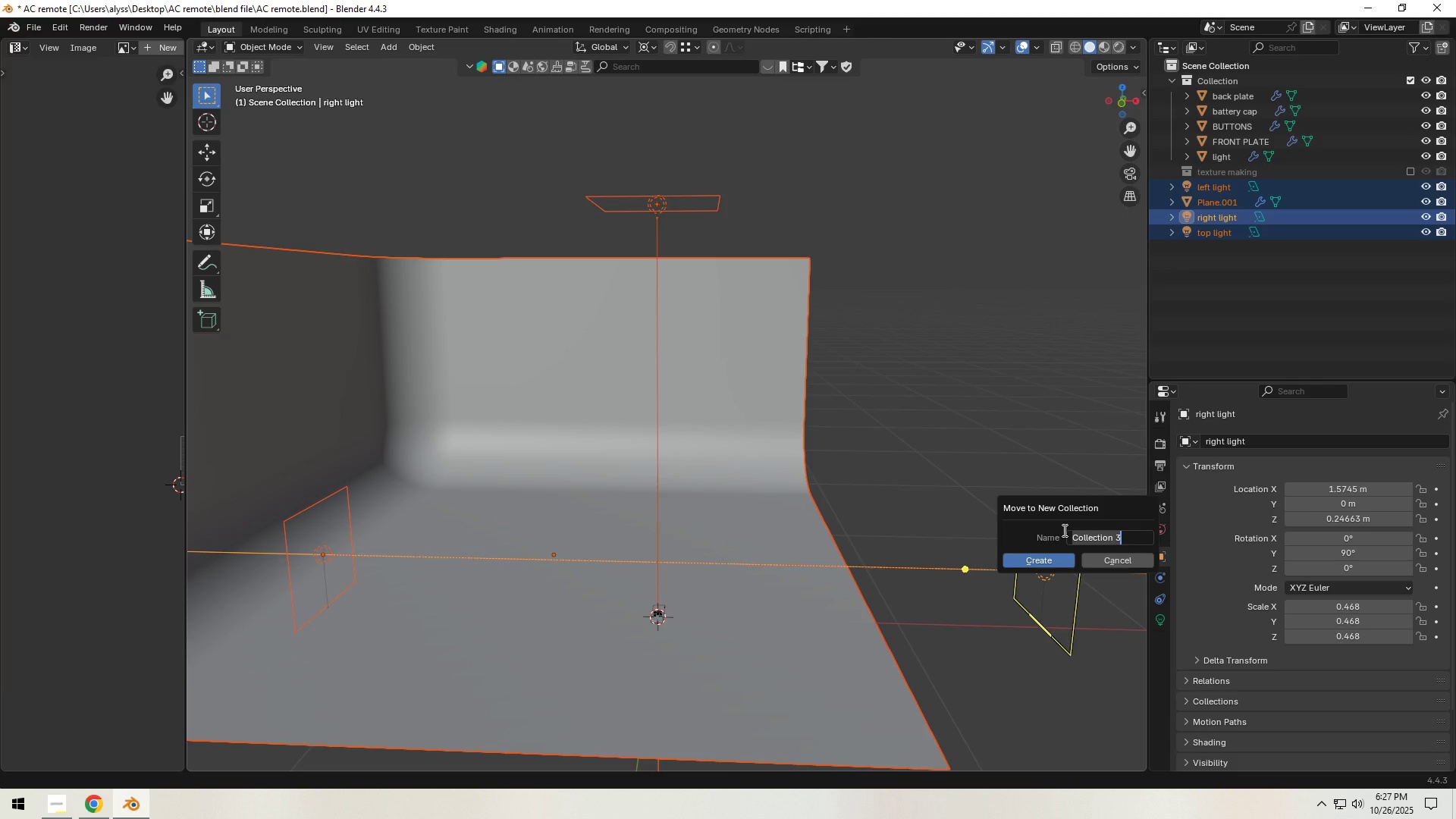 
type(environment)
 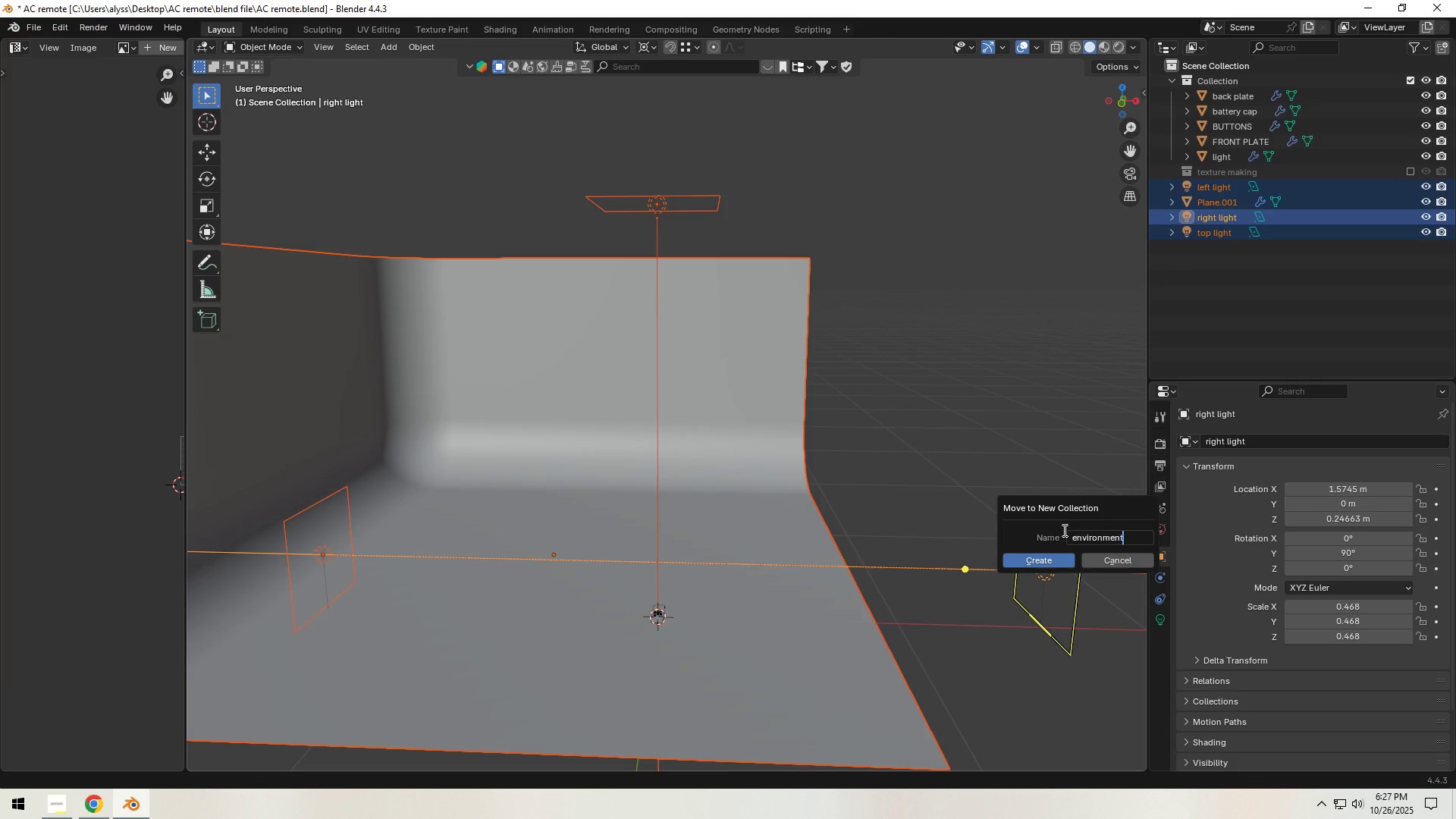 
key(Enter)
 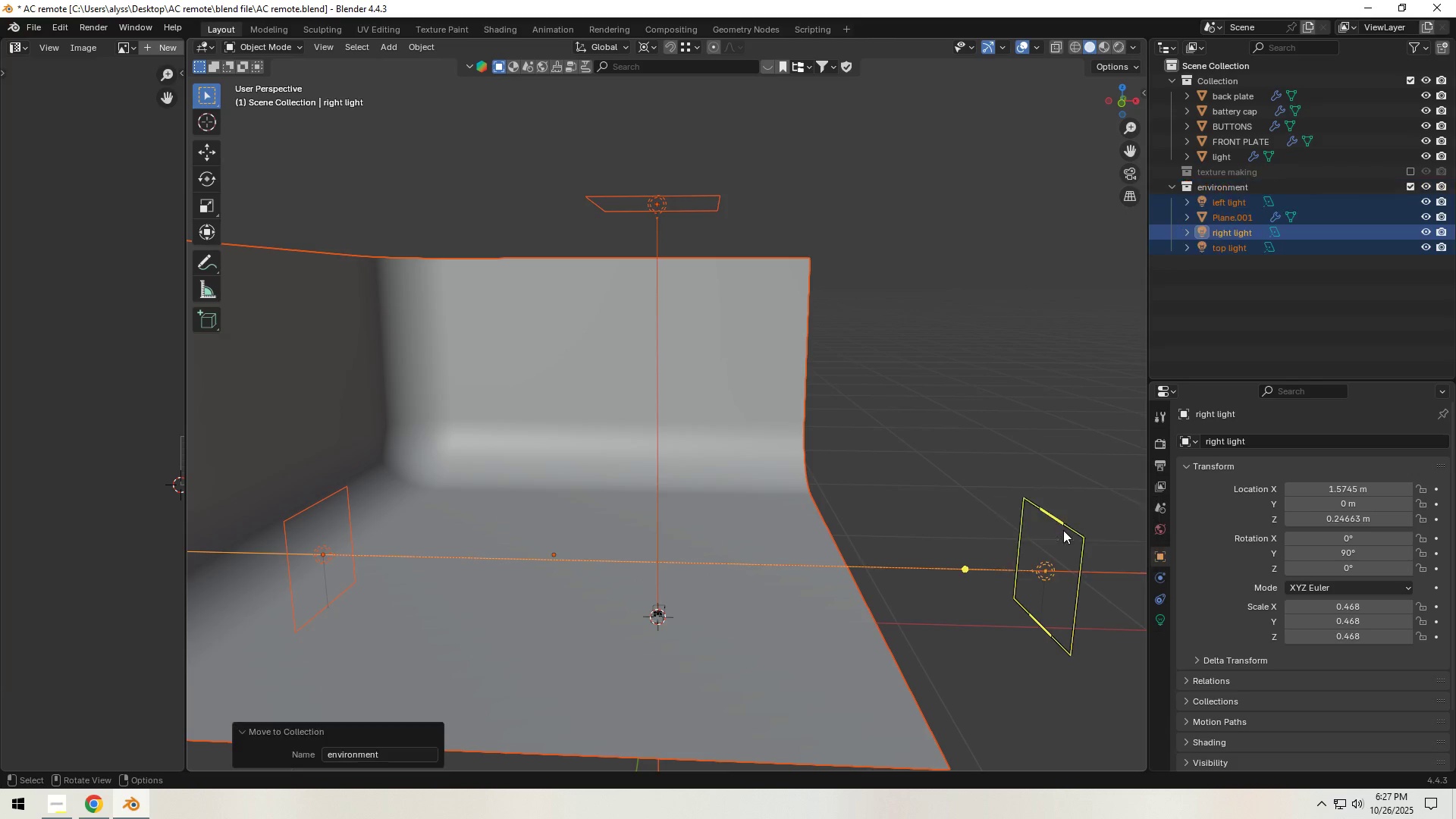 
key(Enter)
 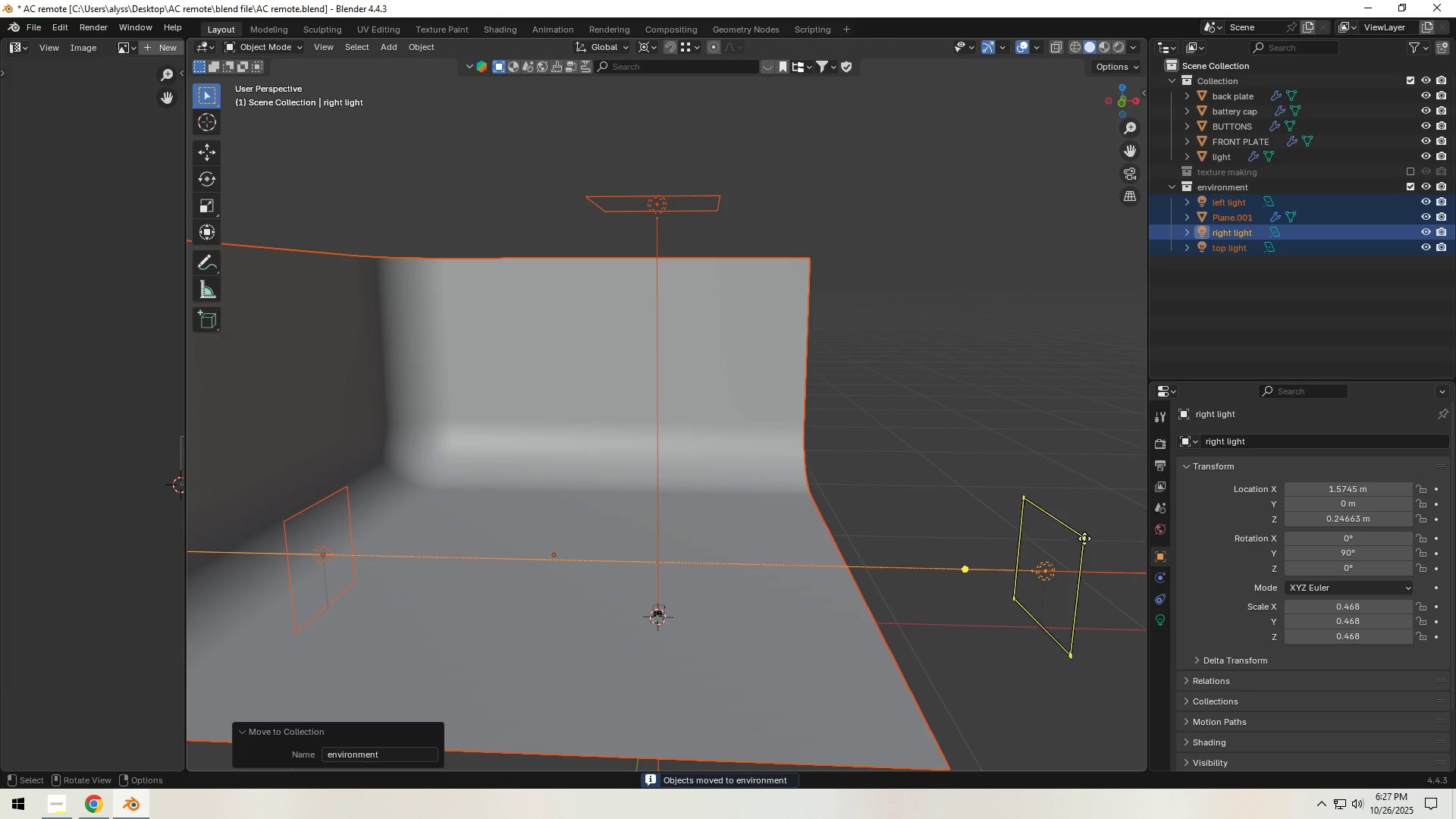 
left_click([965, 450])
 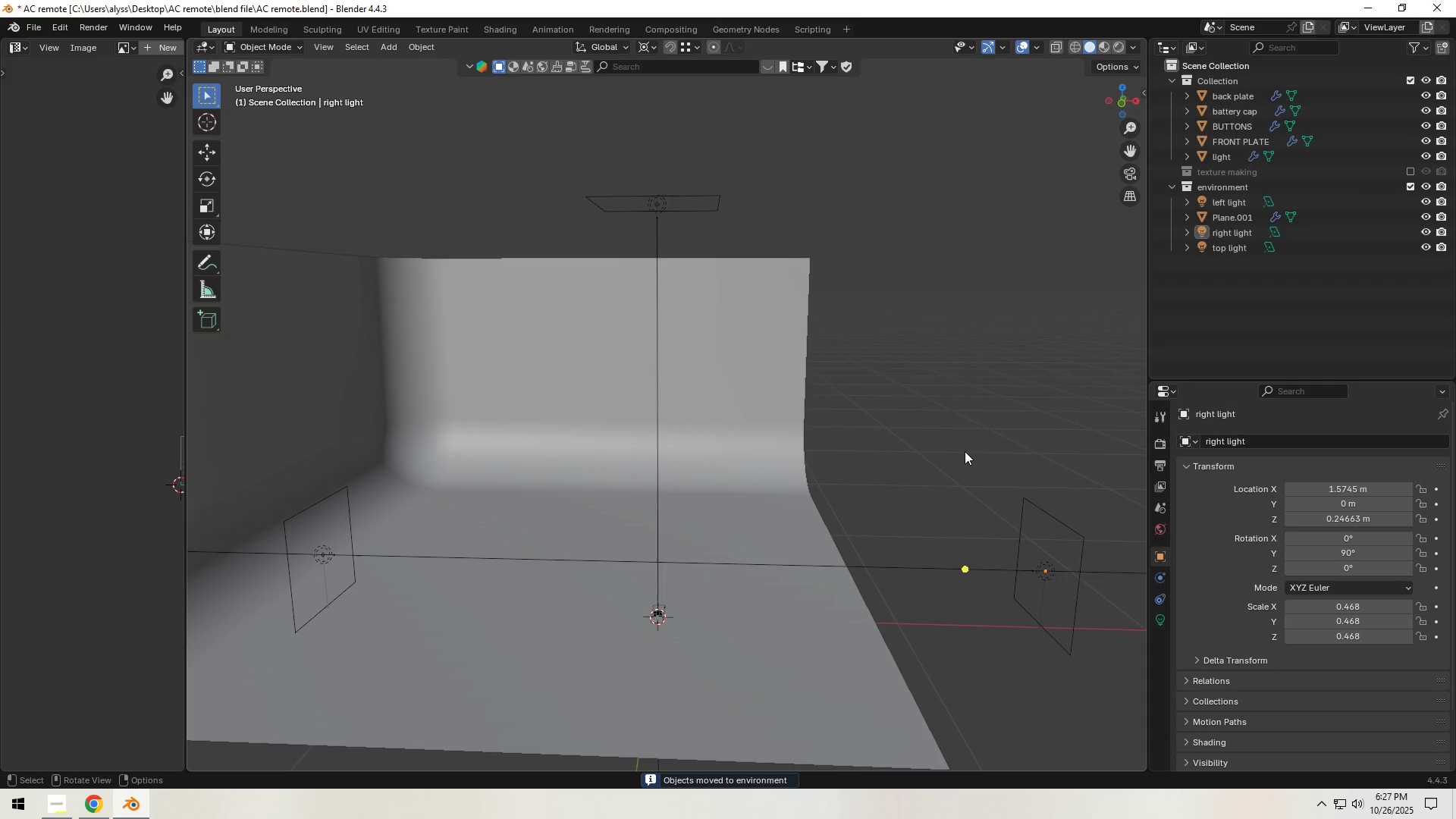 
key(Control+S)
 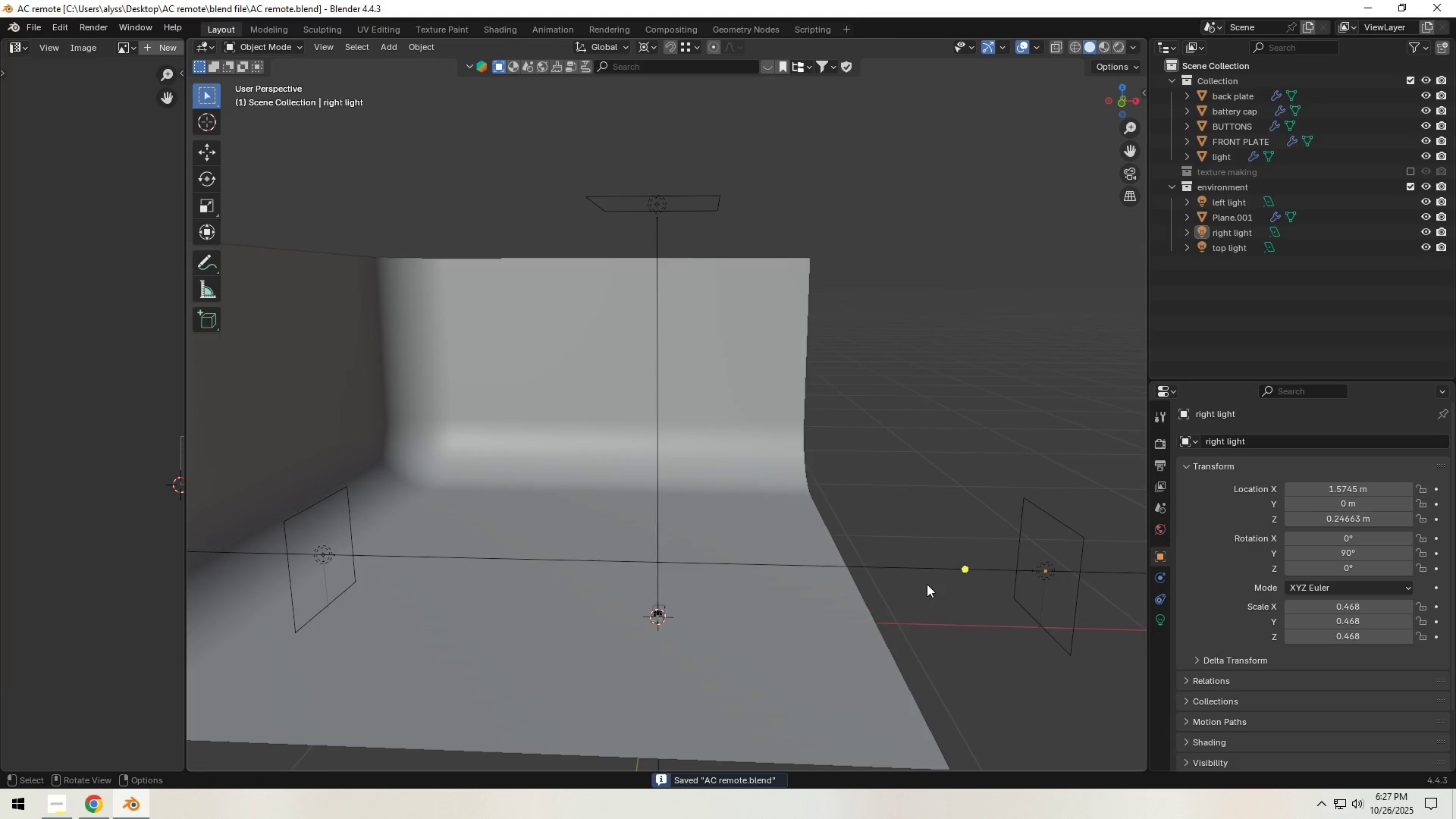 
hold_key(key=ShiftLeft, duration=0.35)
 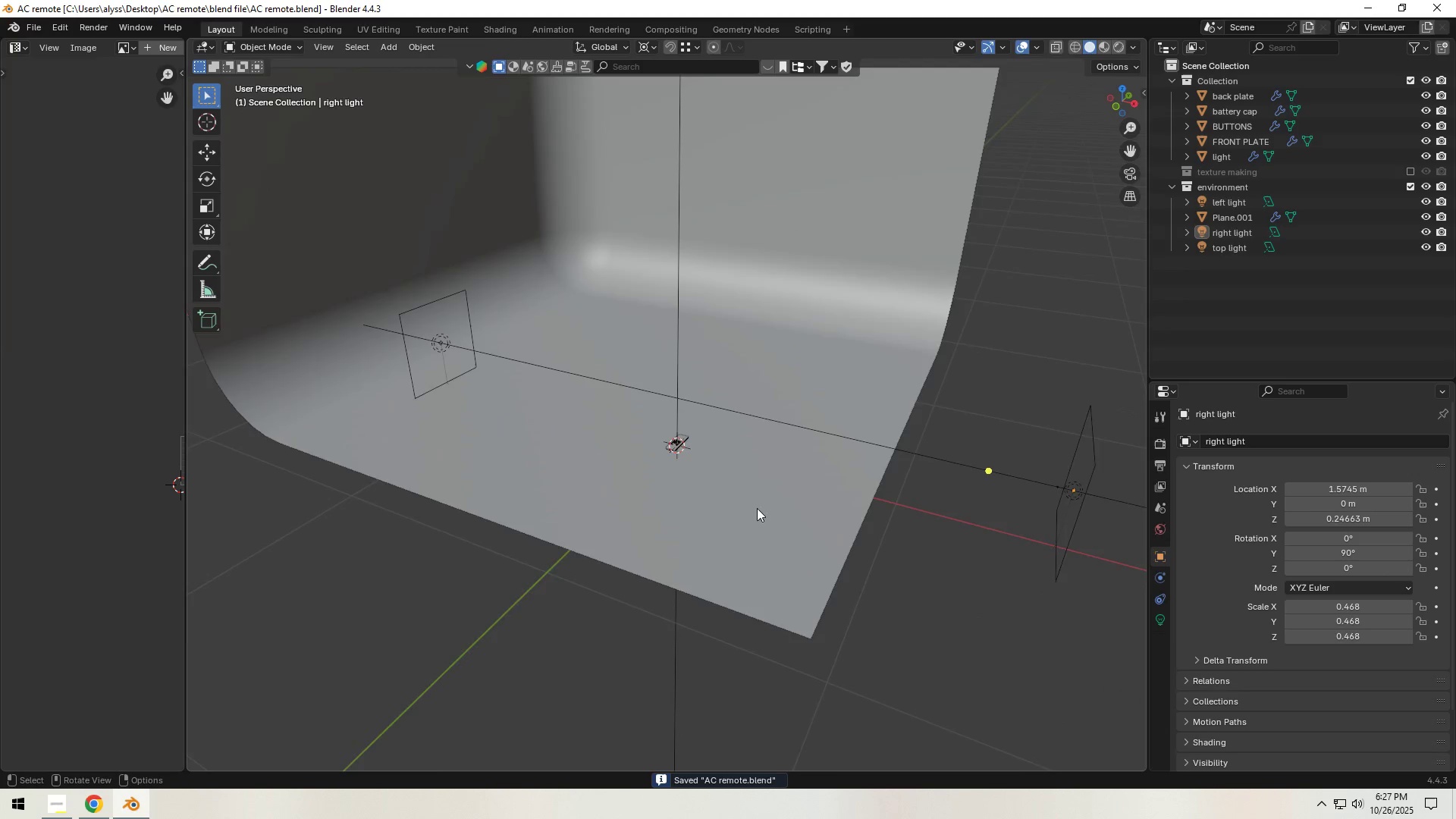 
scroll: coordinate [777, 545], scroll_direction: up, amount: 8.0
 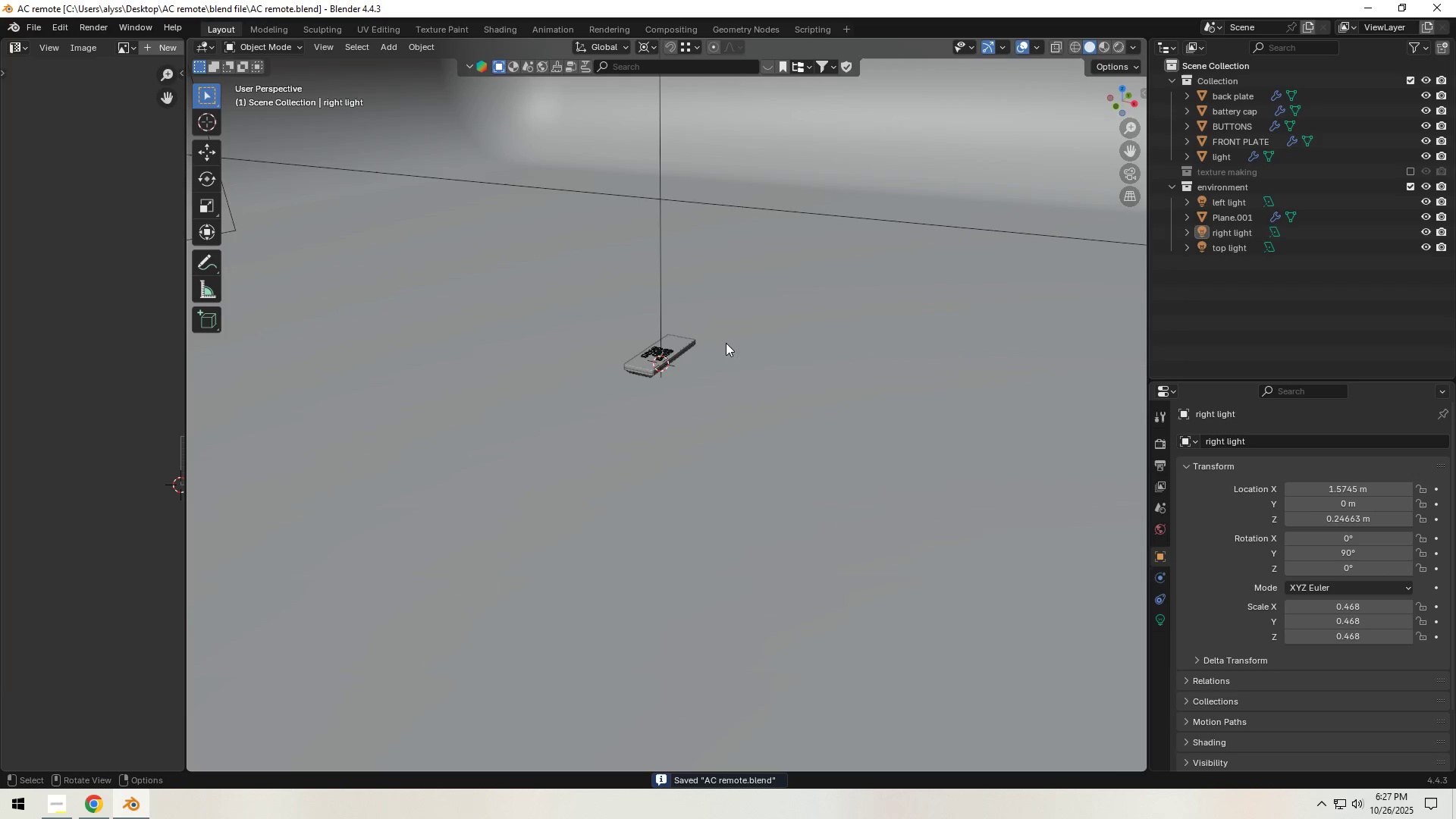 
hold_key(key=ShiftLeft, duration=0.5)
 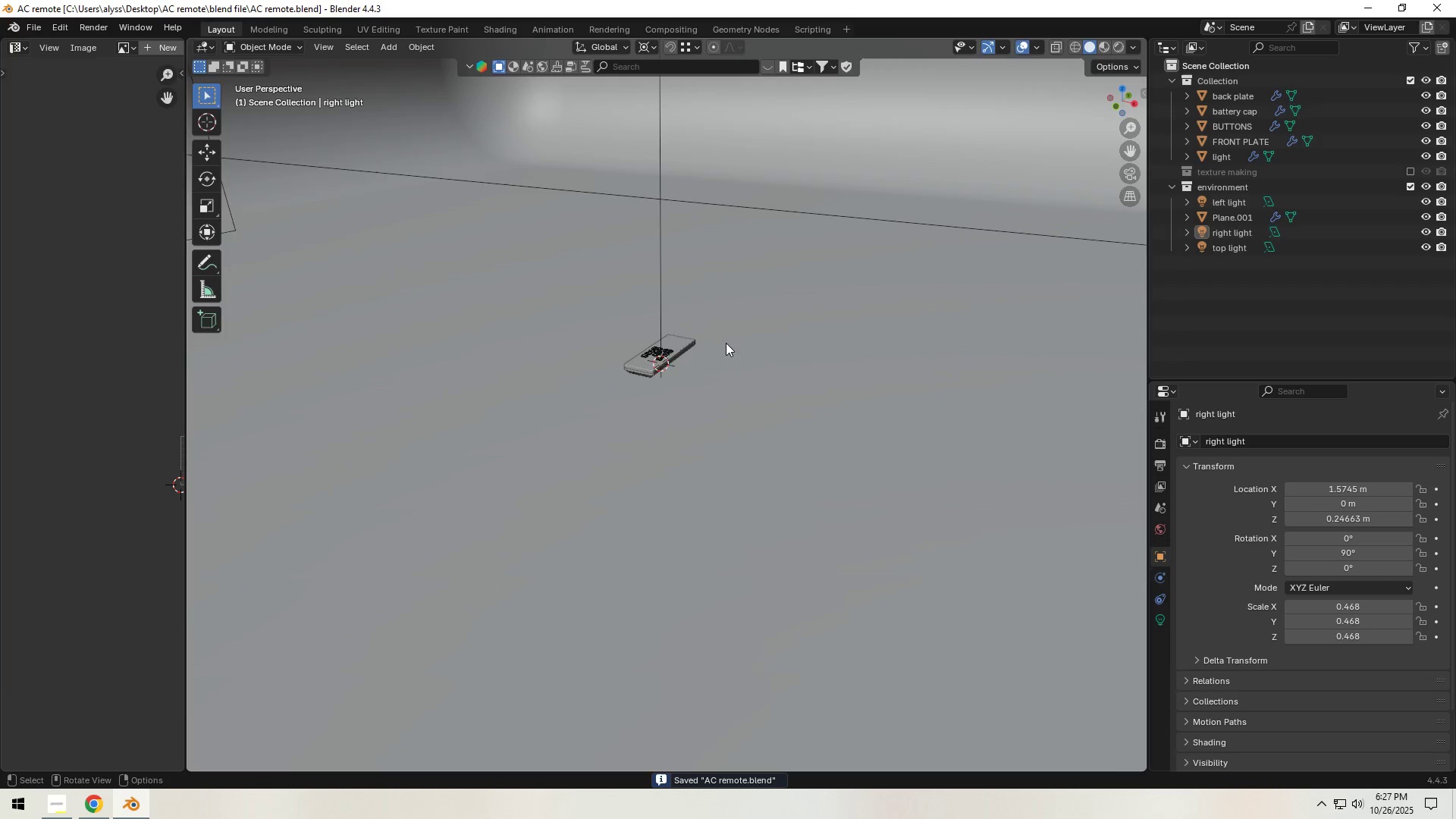 
scroll: coordinate [720, 353], scroll_direction: up, amount: 5.0
 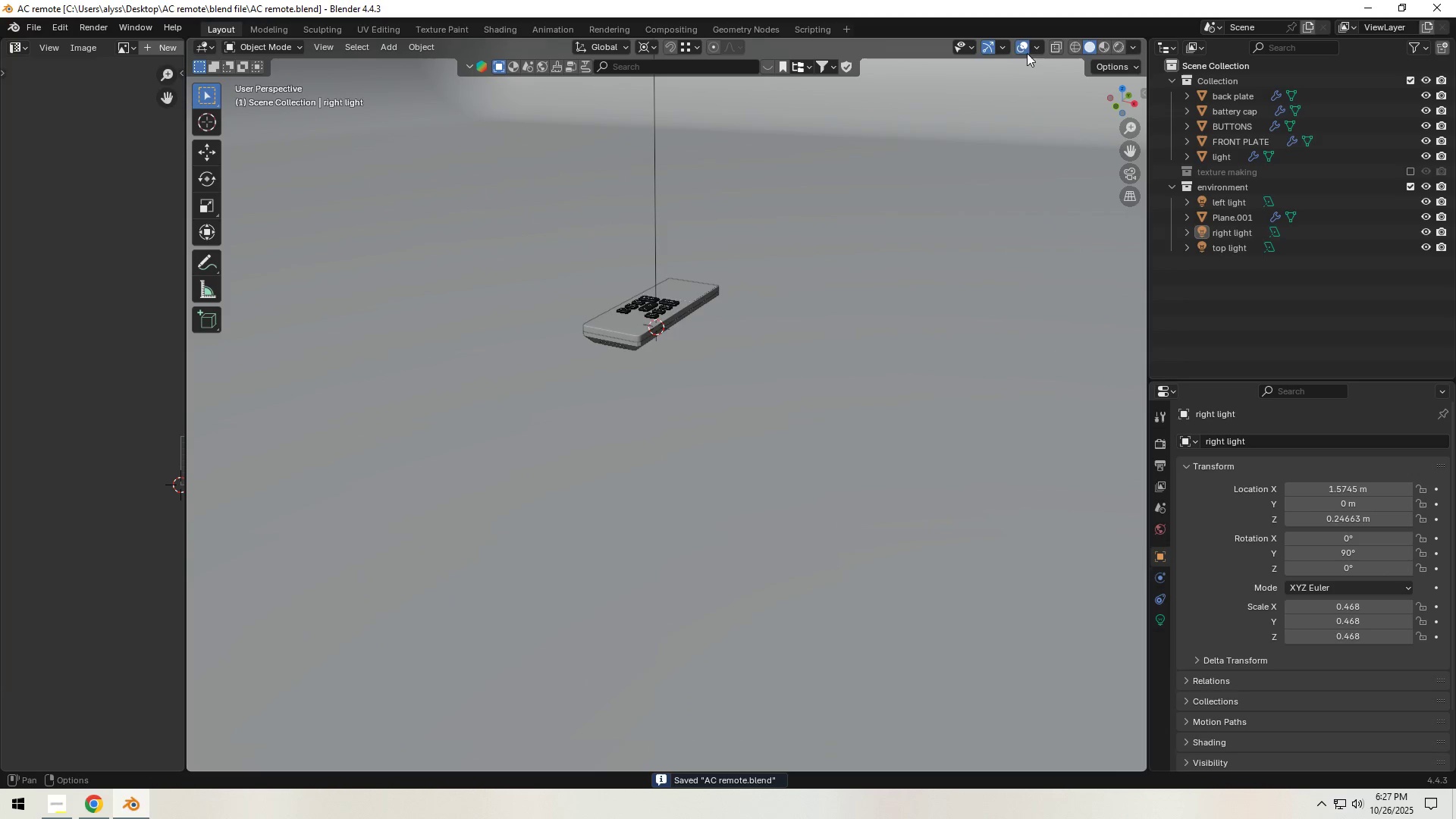 
left_click([1018, 49])
 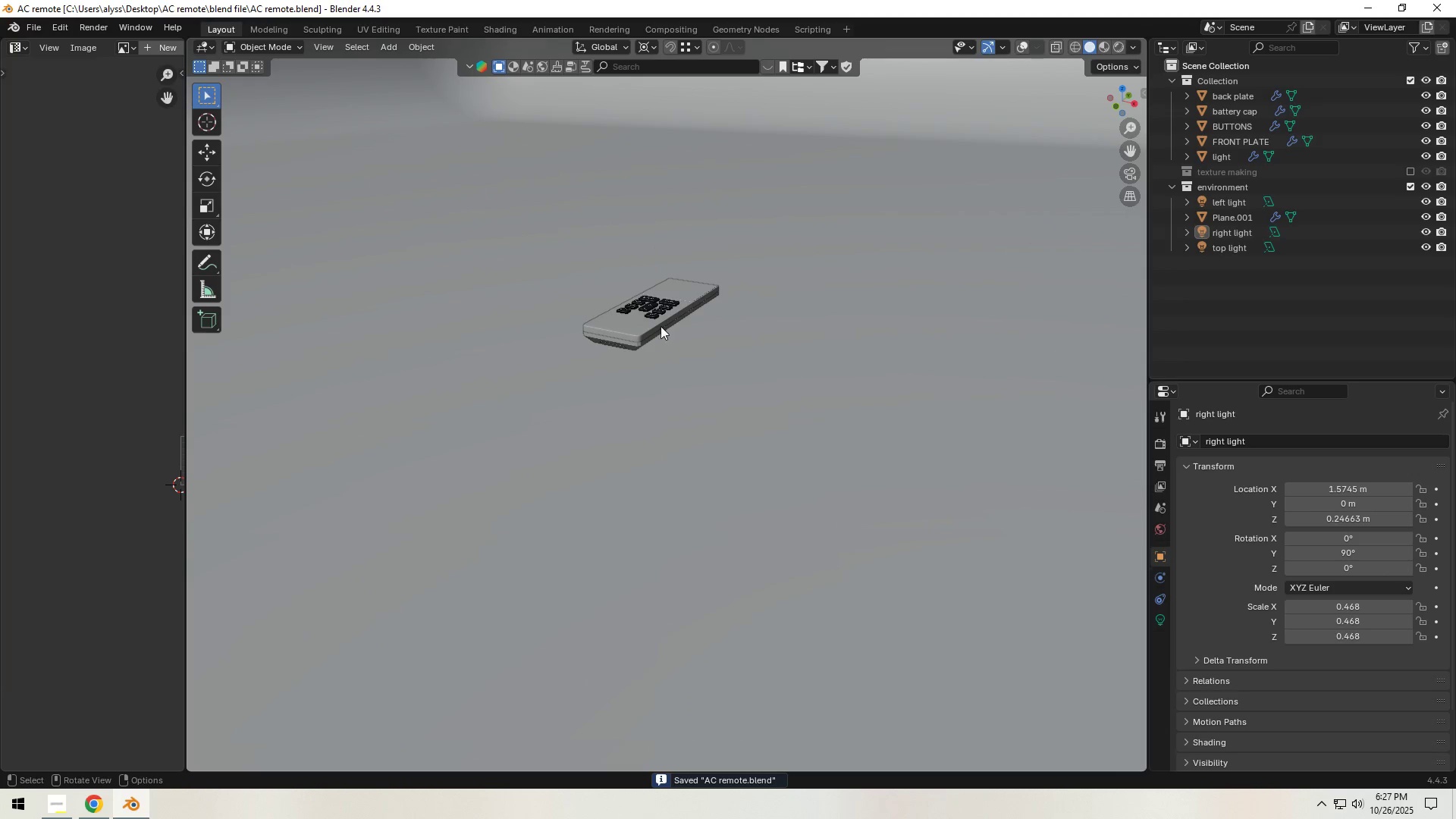 
left_click([659, 327])
 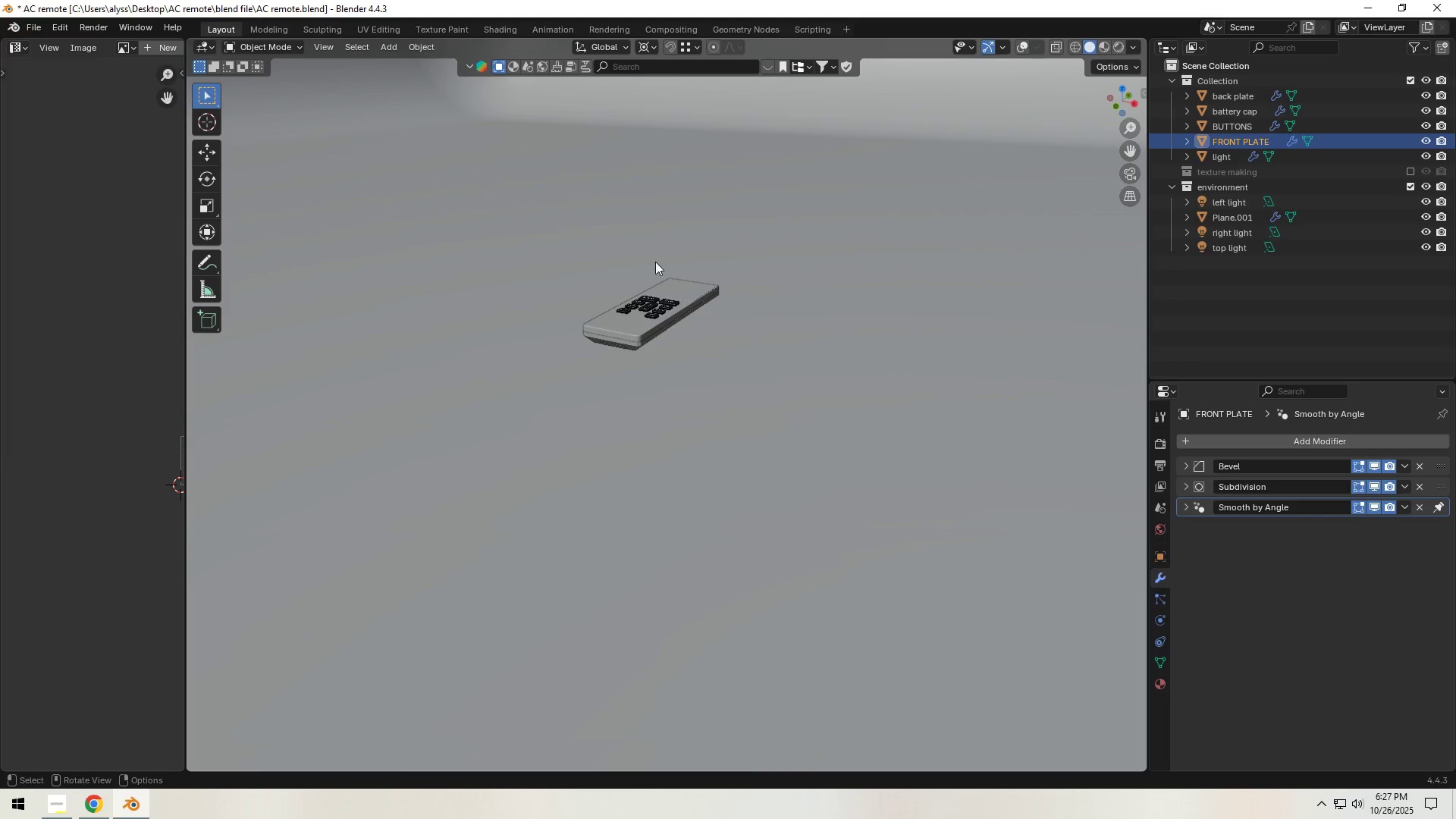 
hold_key(key=Backquote, duration=0.38)
 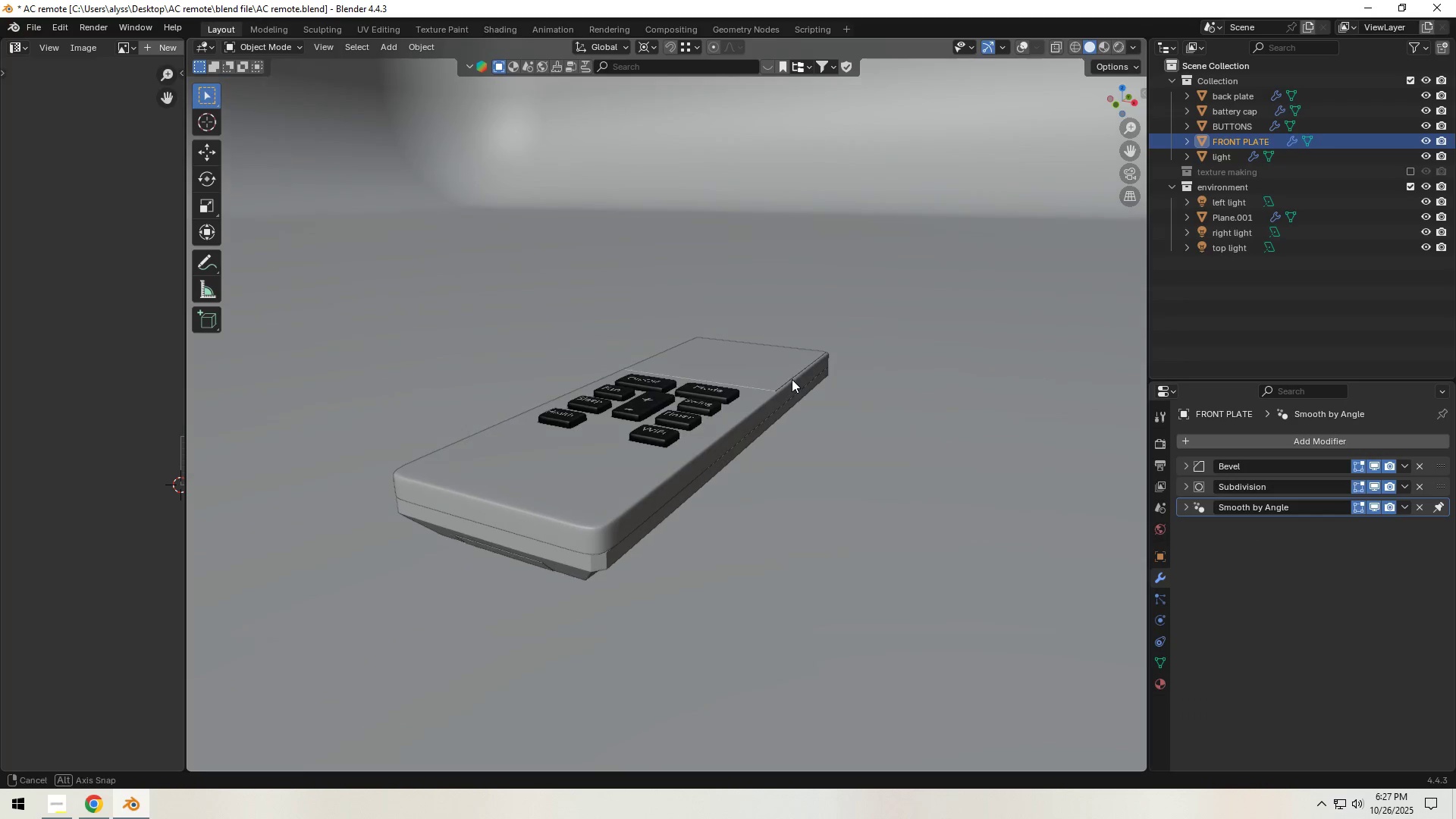 
left_click([936, 374])
 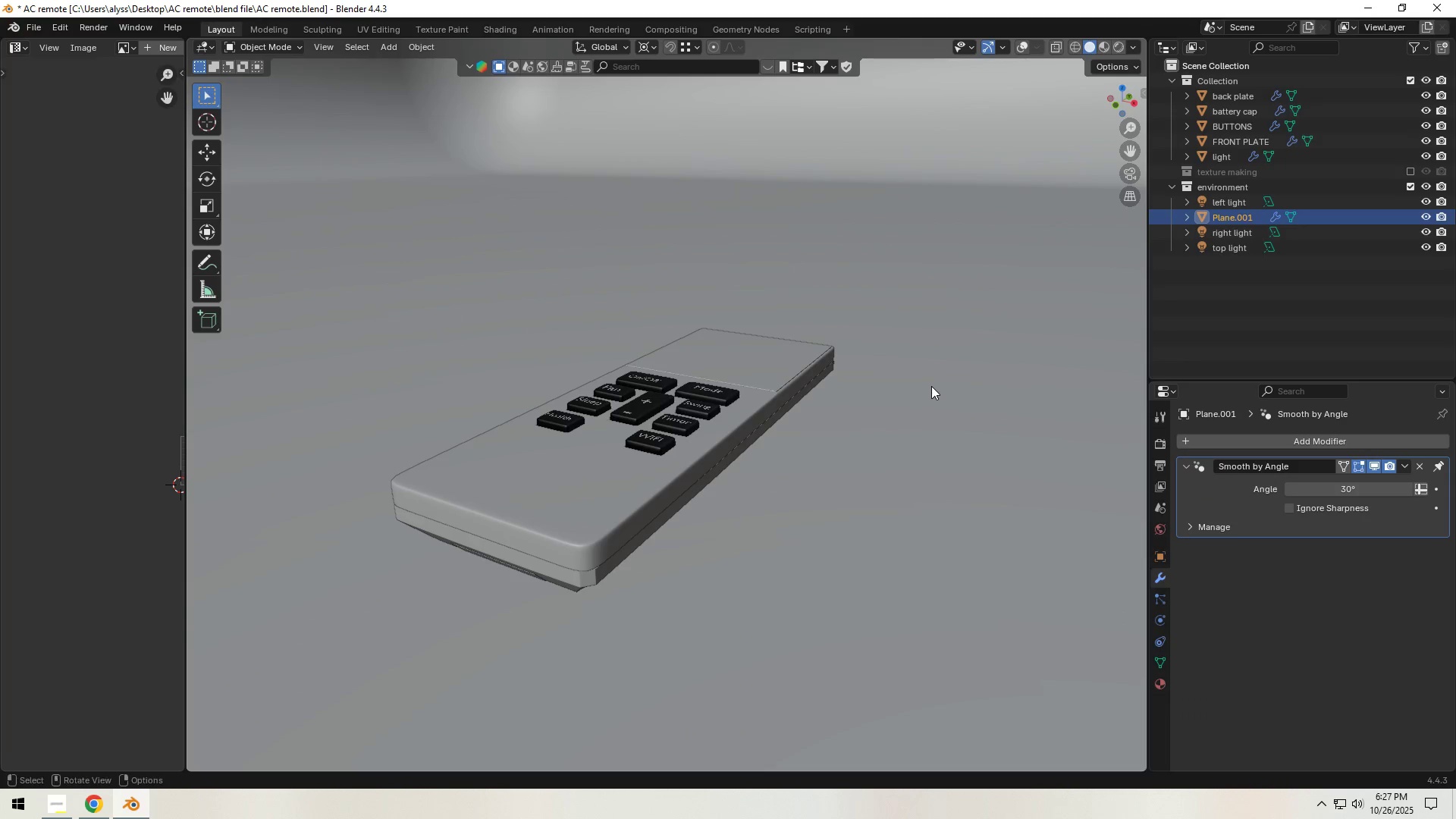 
hold_key(key=Z, duration=0.38)
 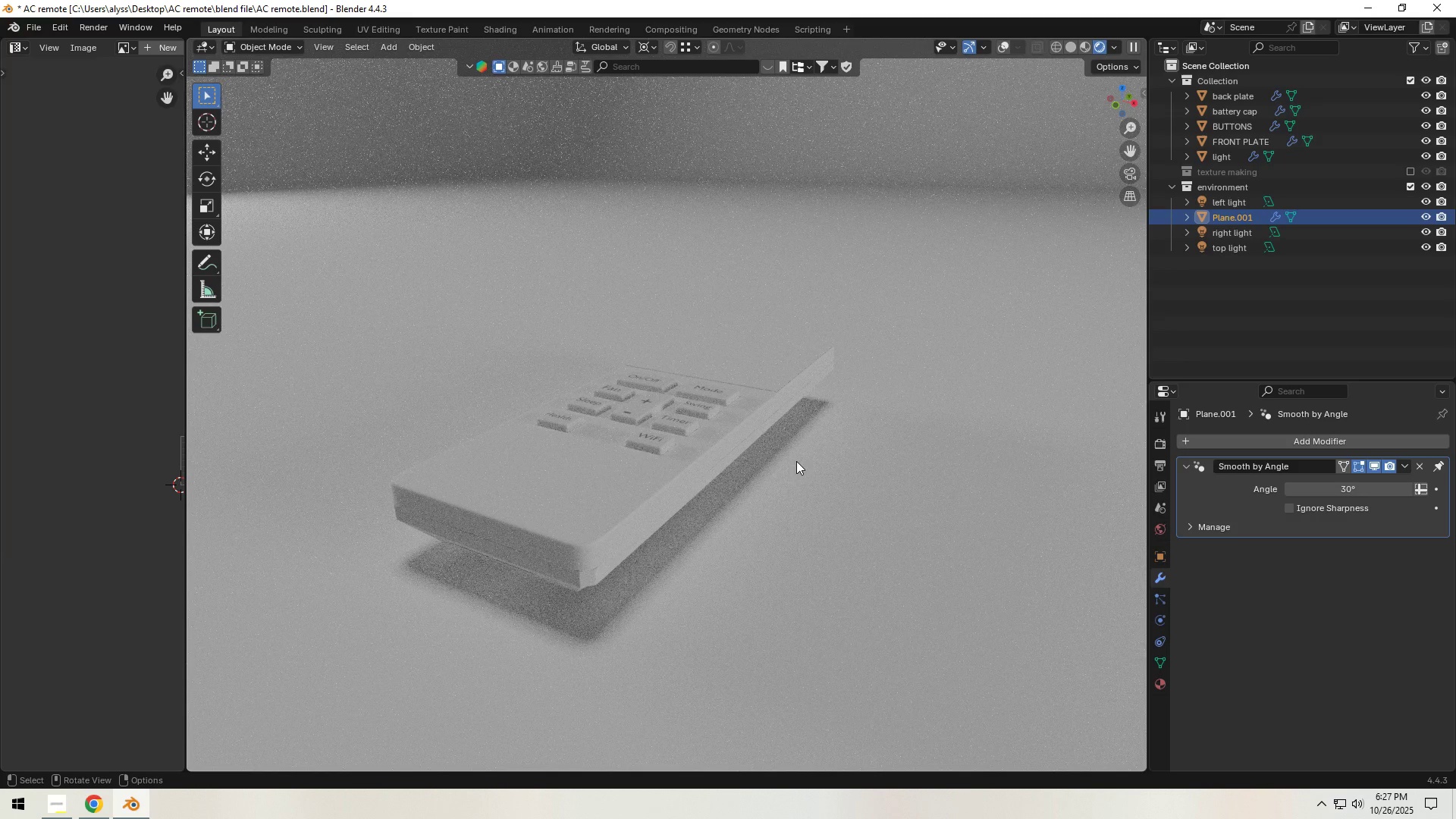 
wait(14.94)
 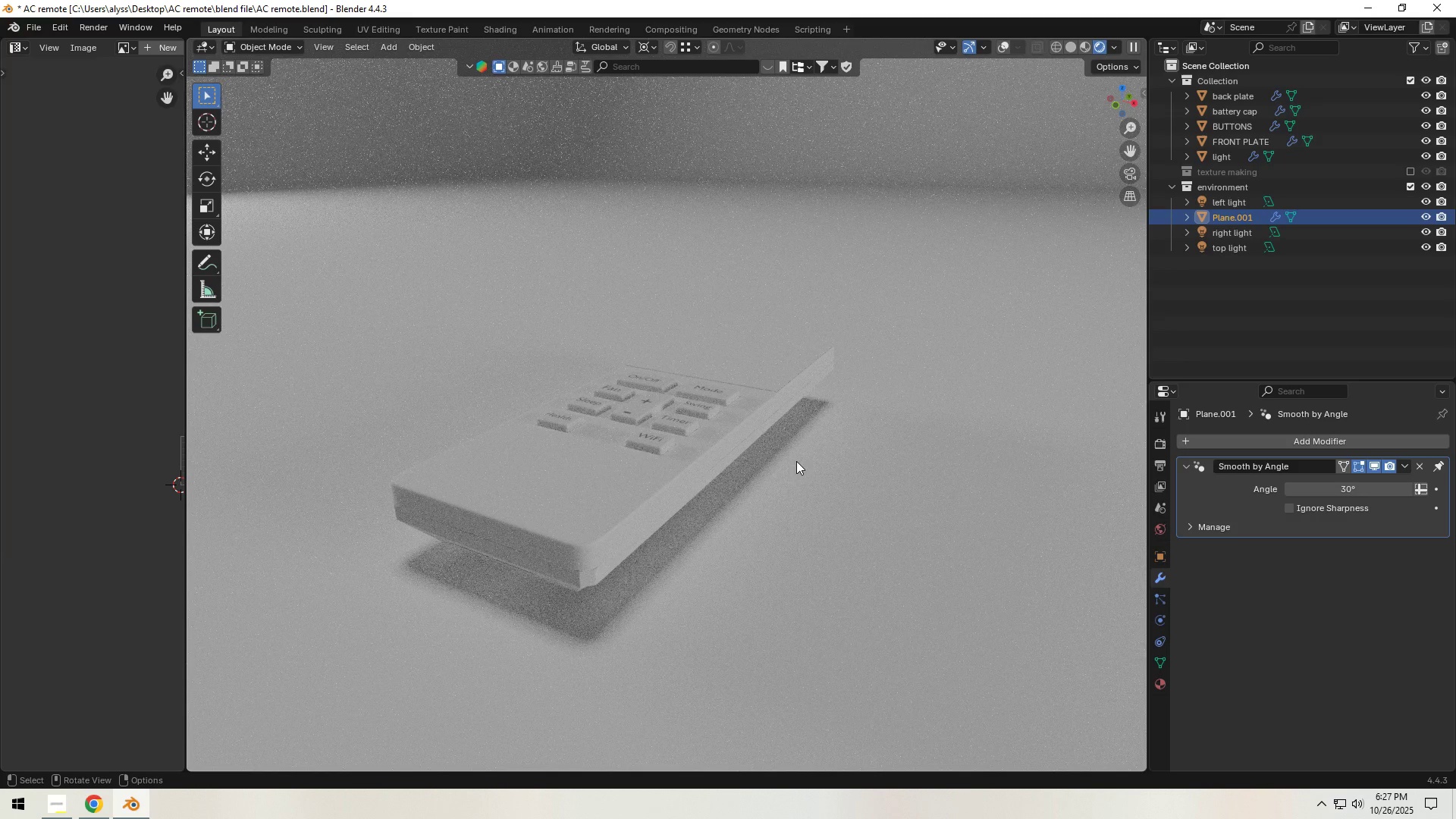 
left_click([1073, 49])
 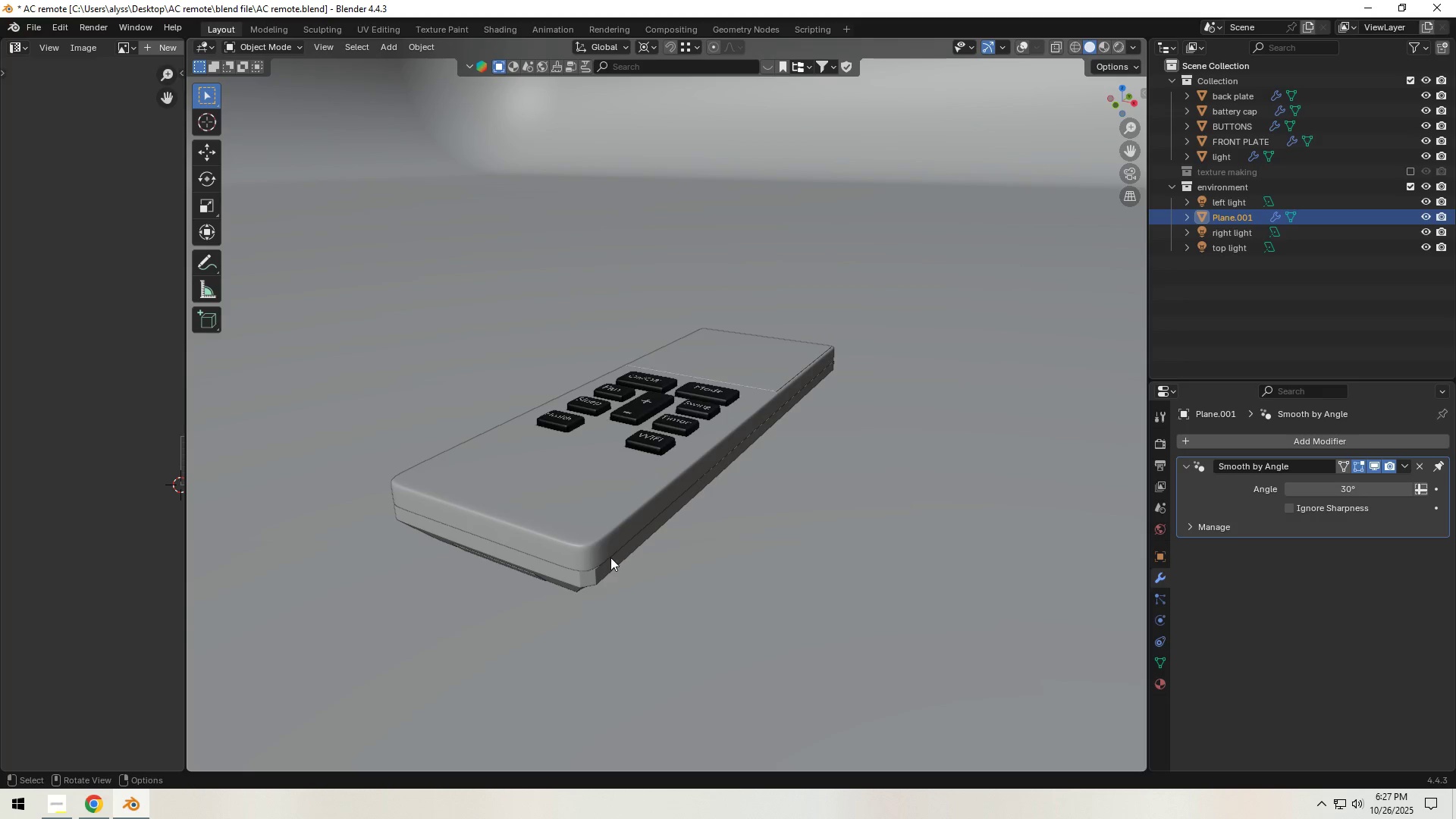 
left_click([607, 570])
 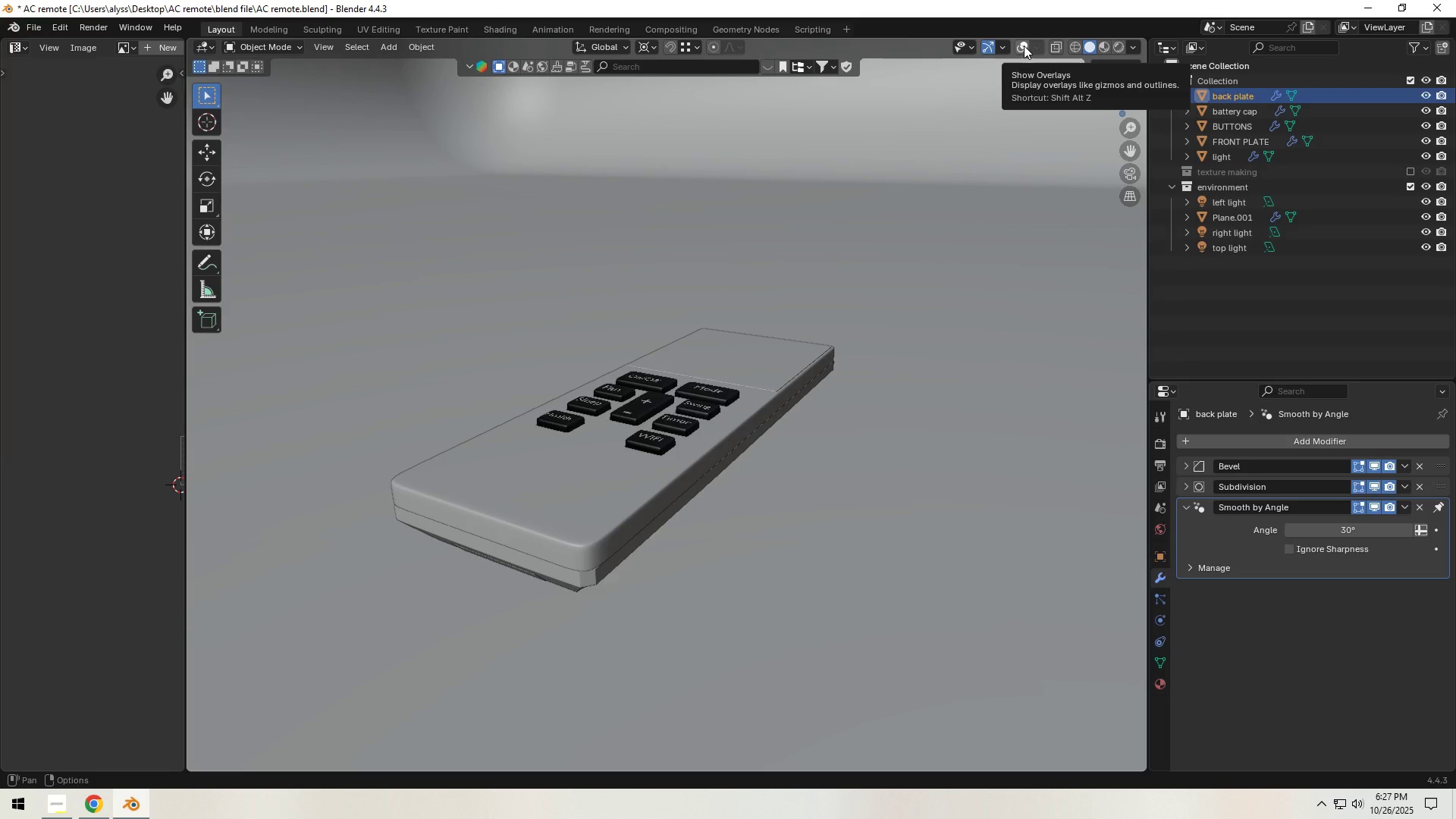 
left_click([1024, 46])
 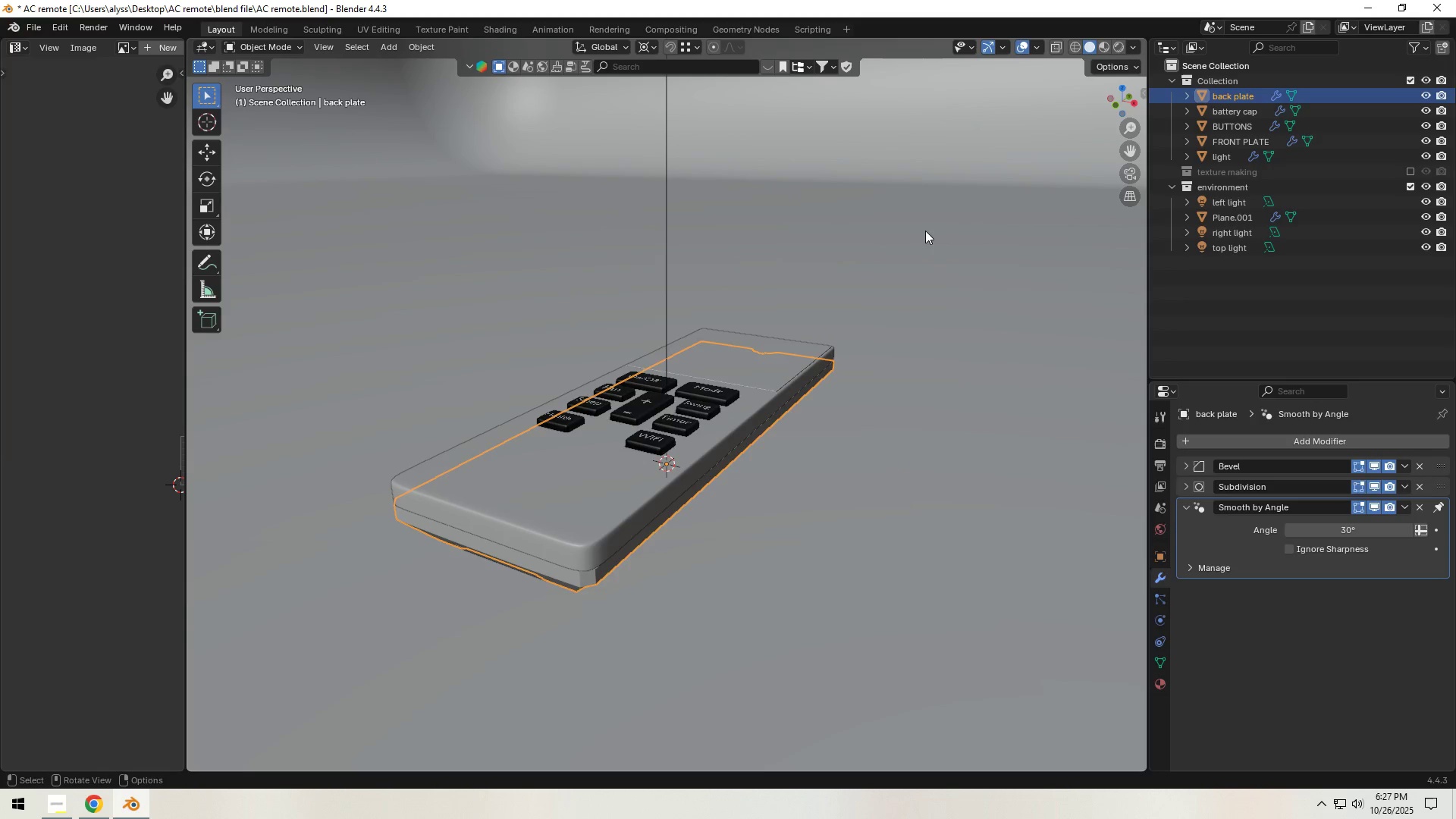 
left_click([923, 234])
 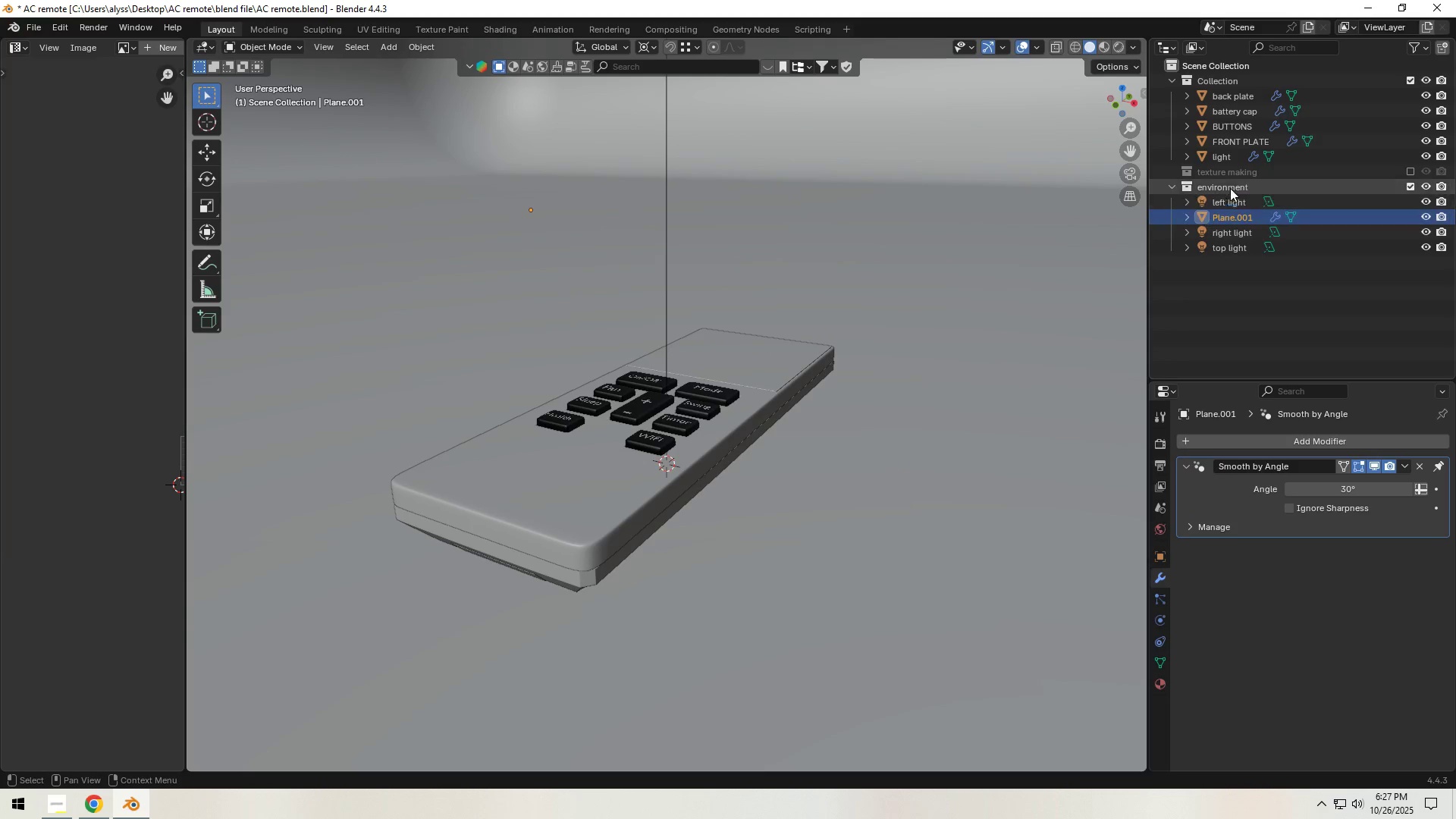 
left_click([1171, 189])
 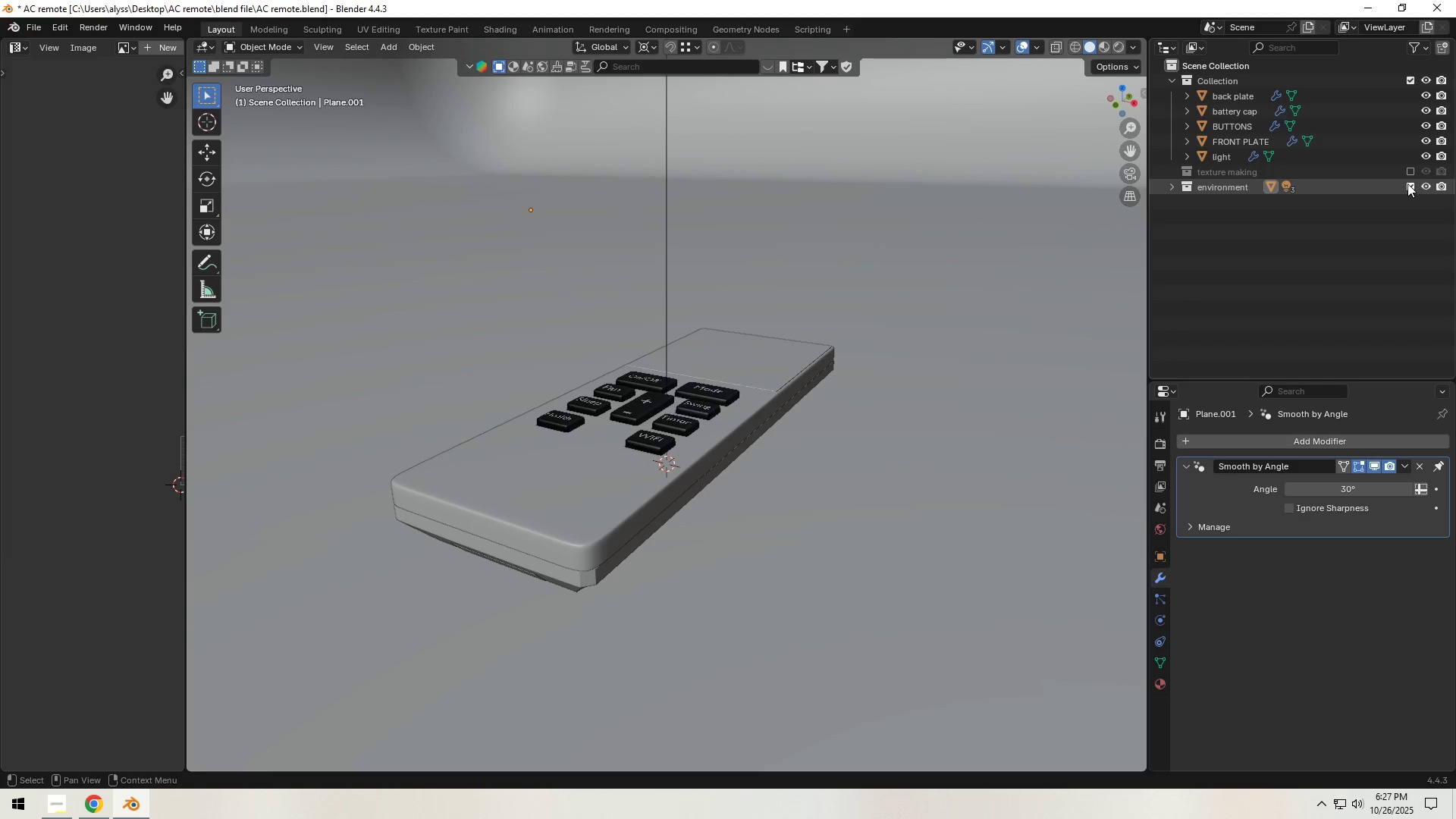 
left_click([1407, 183])
 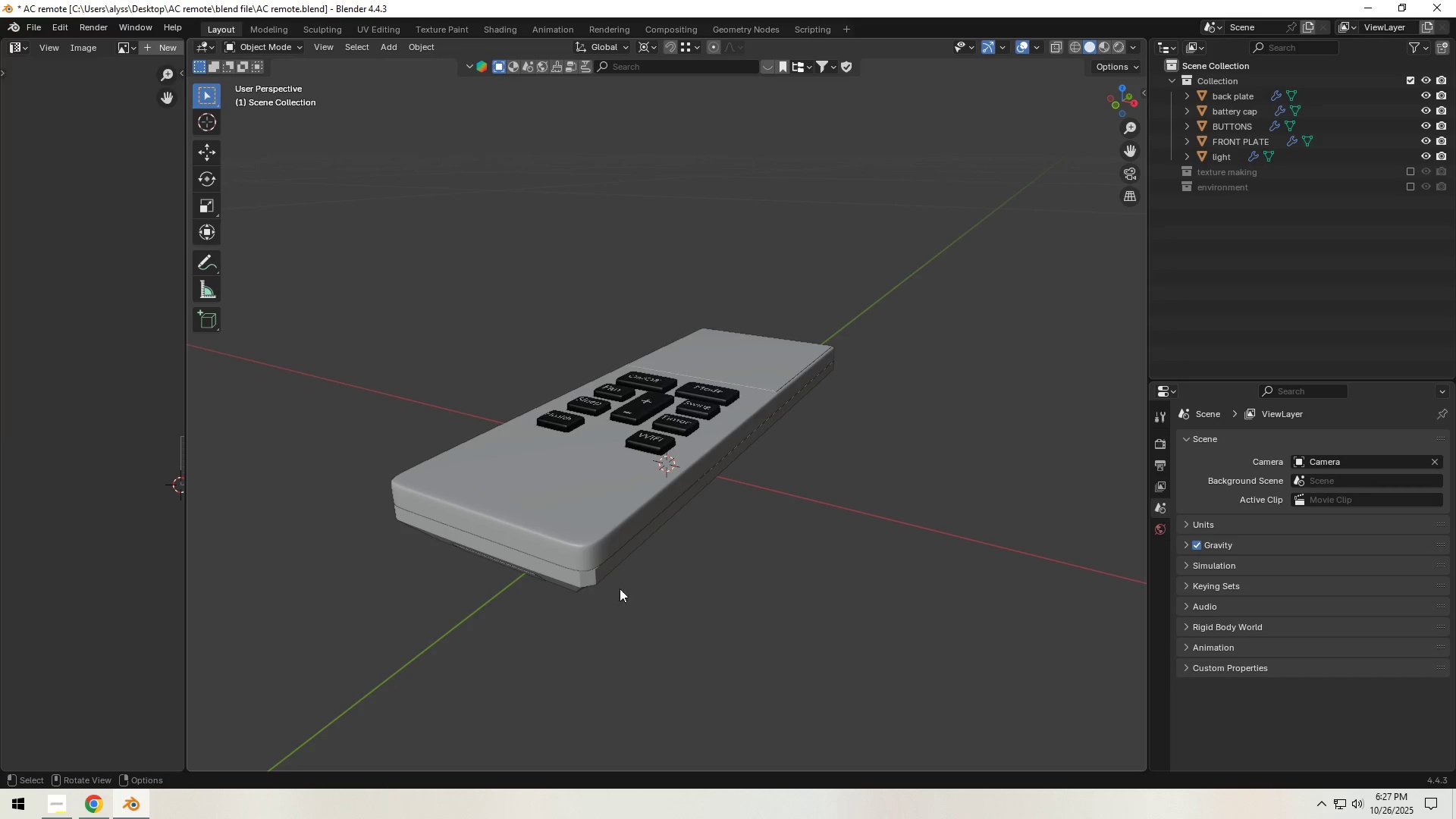 
left_click([603, 570])
 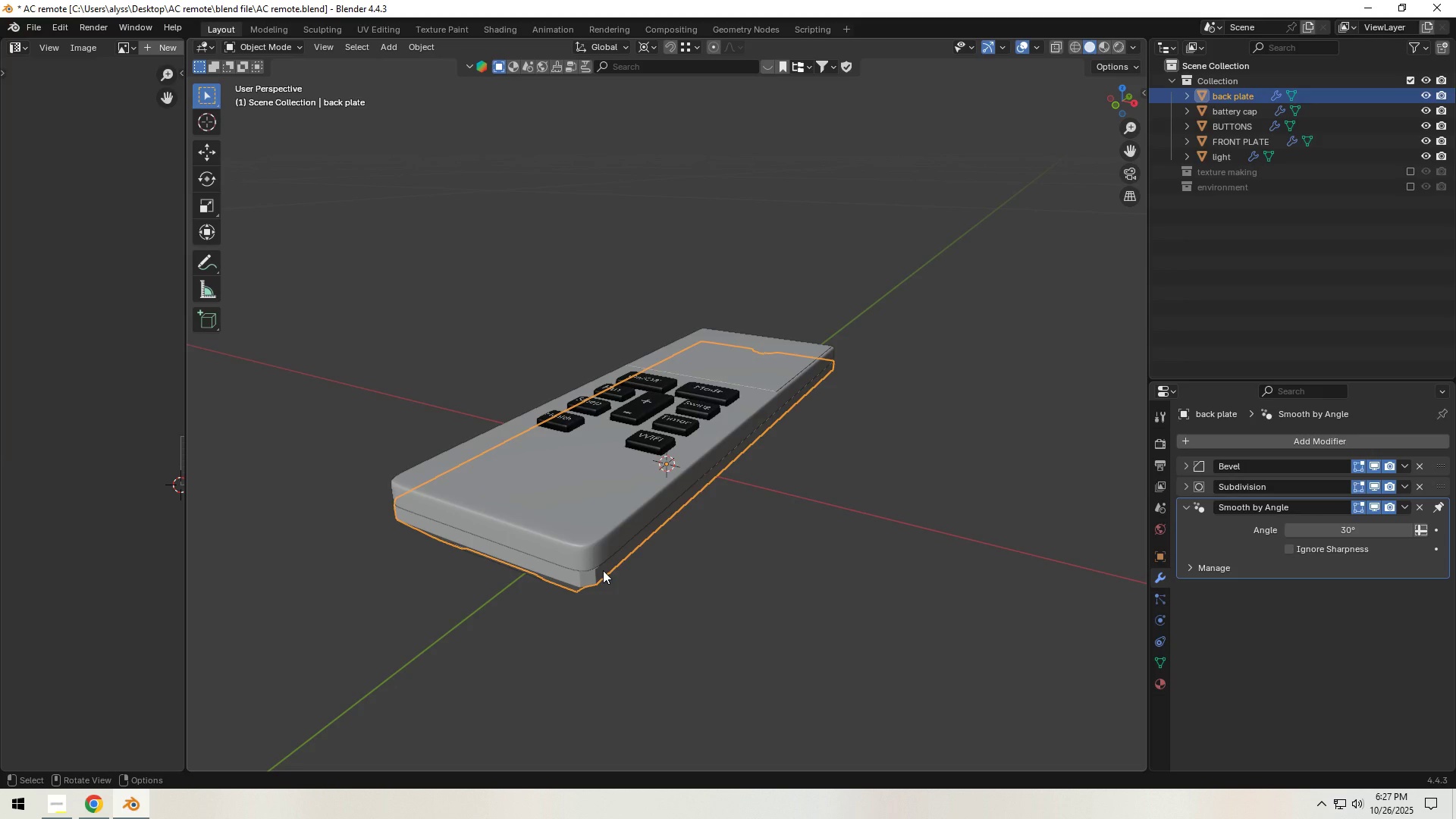 
key(Shift+ShiftLeft)
 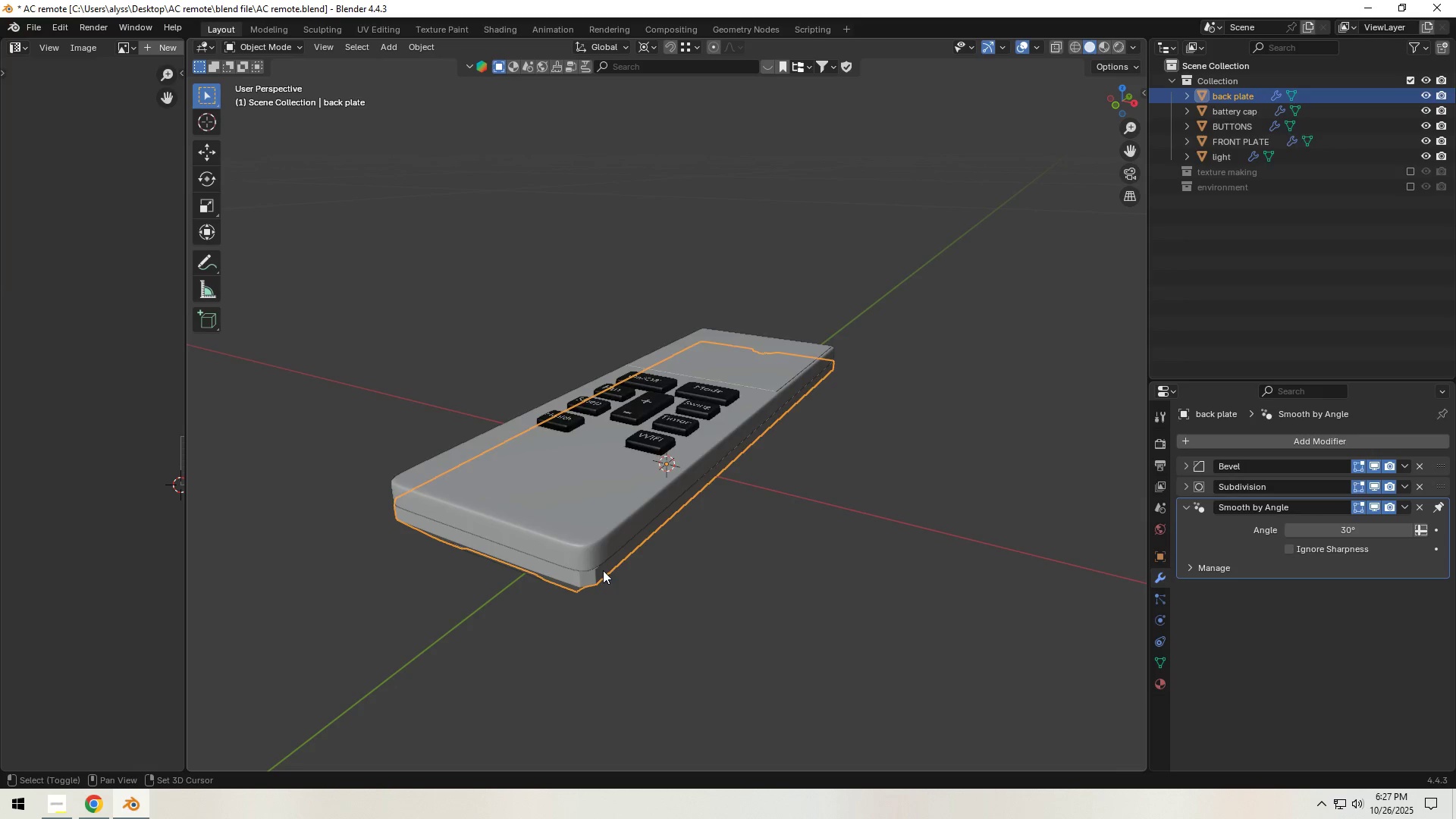 
key(Shift+H)
 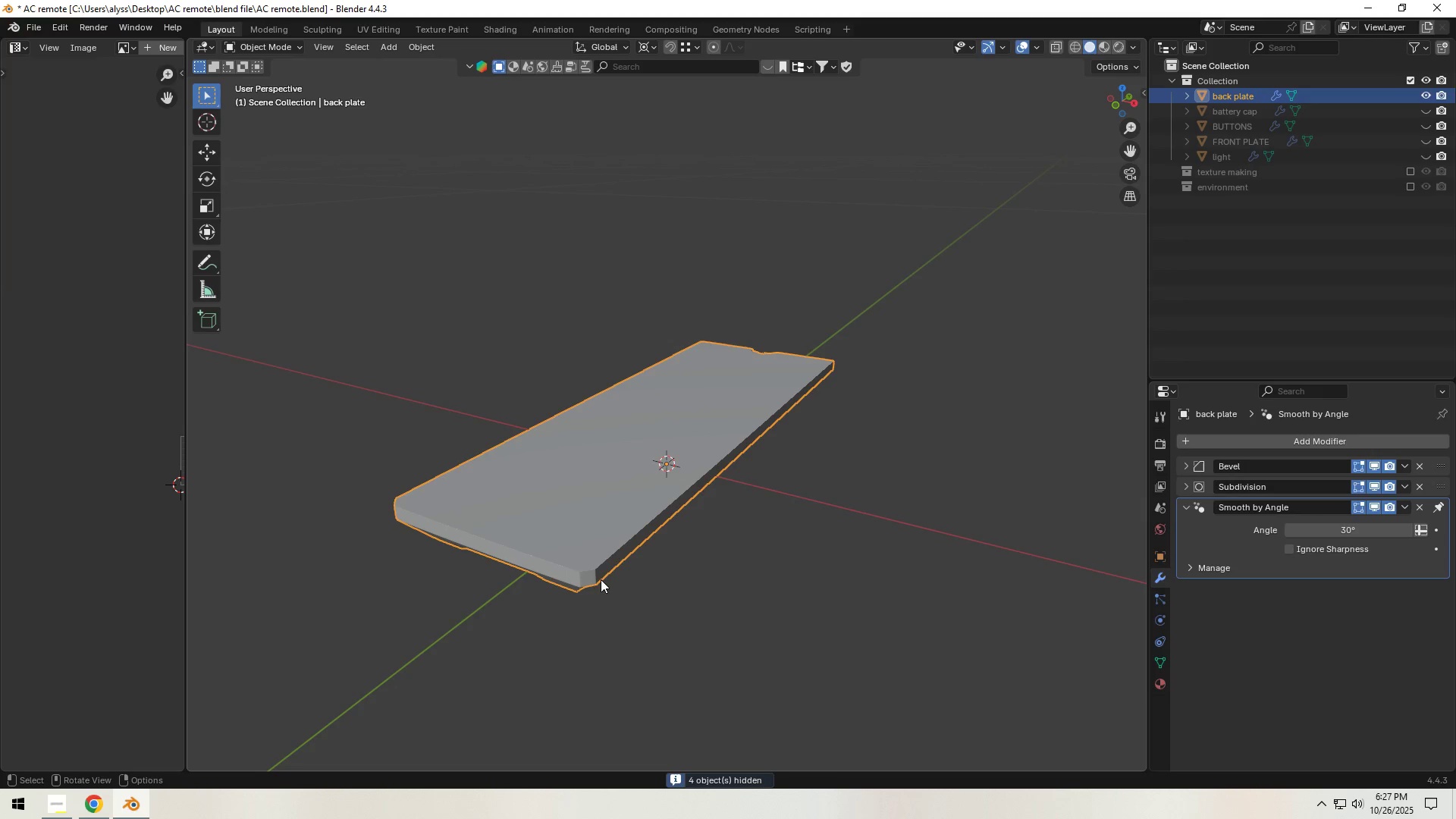 
left_click([601, 579])
 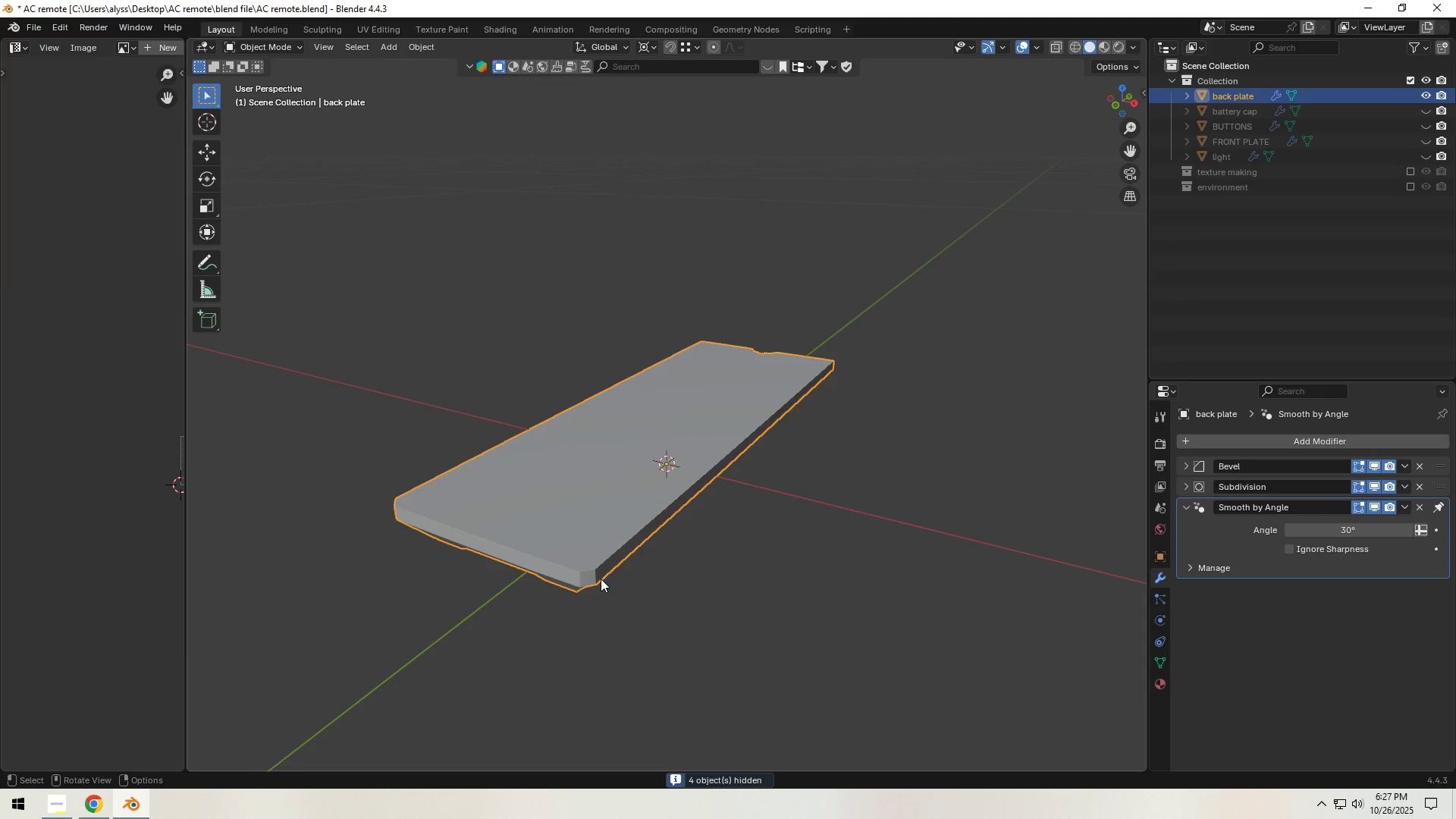 
key(Tab)
 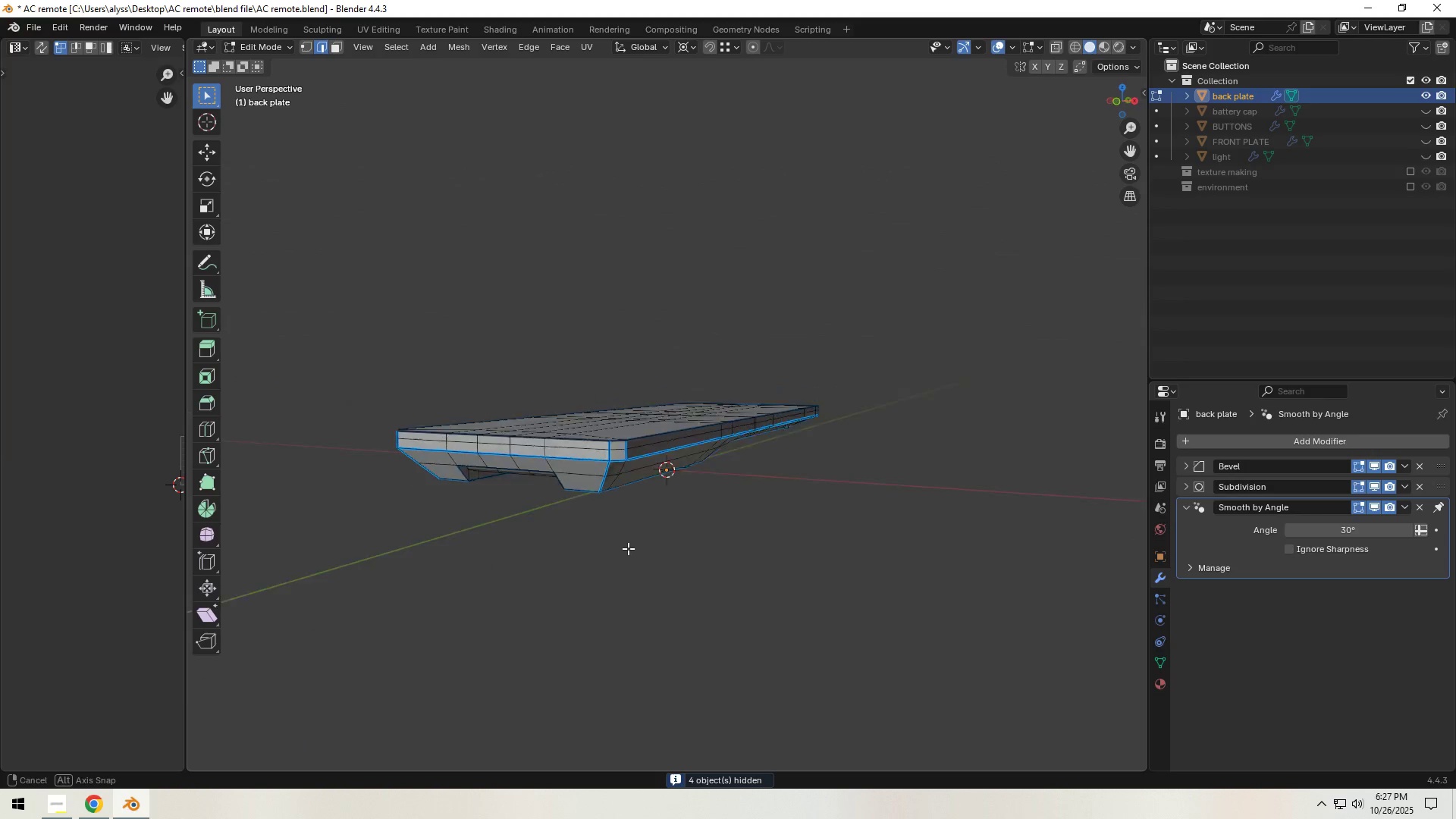 
scroll: coordinate [628, 546], scroll_direction: up, amount: 2.0
 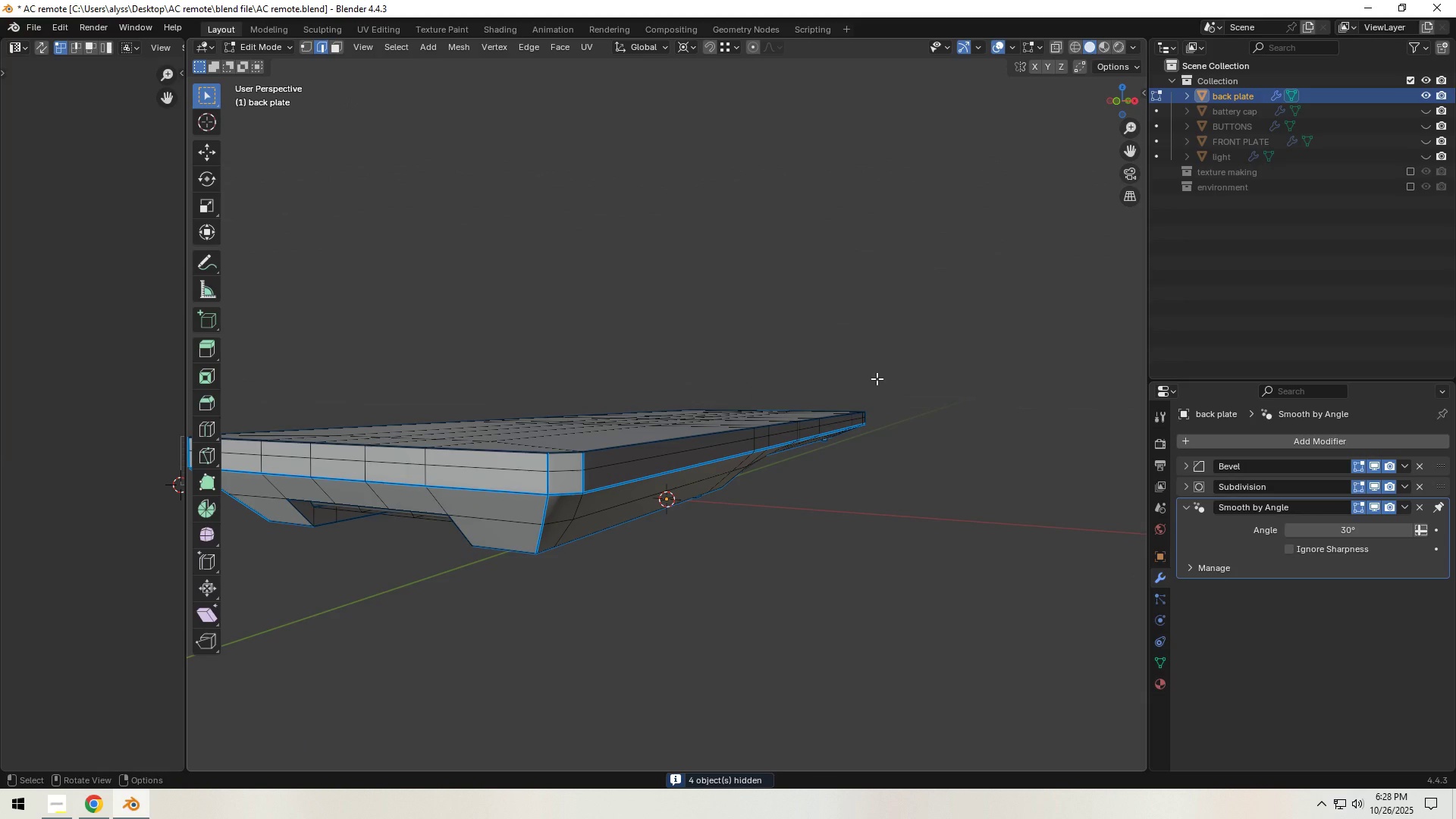 
key(N)
 